 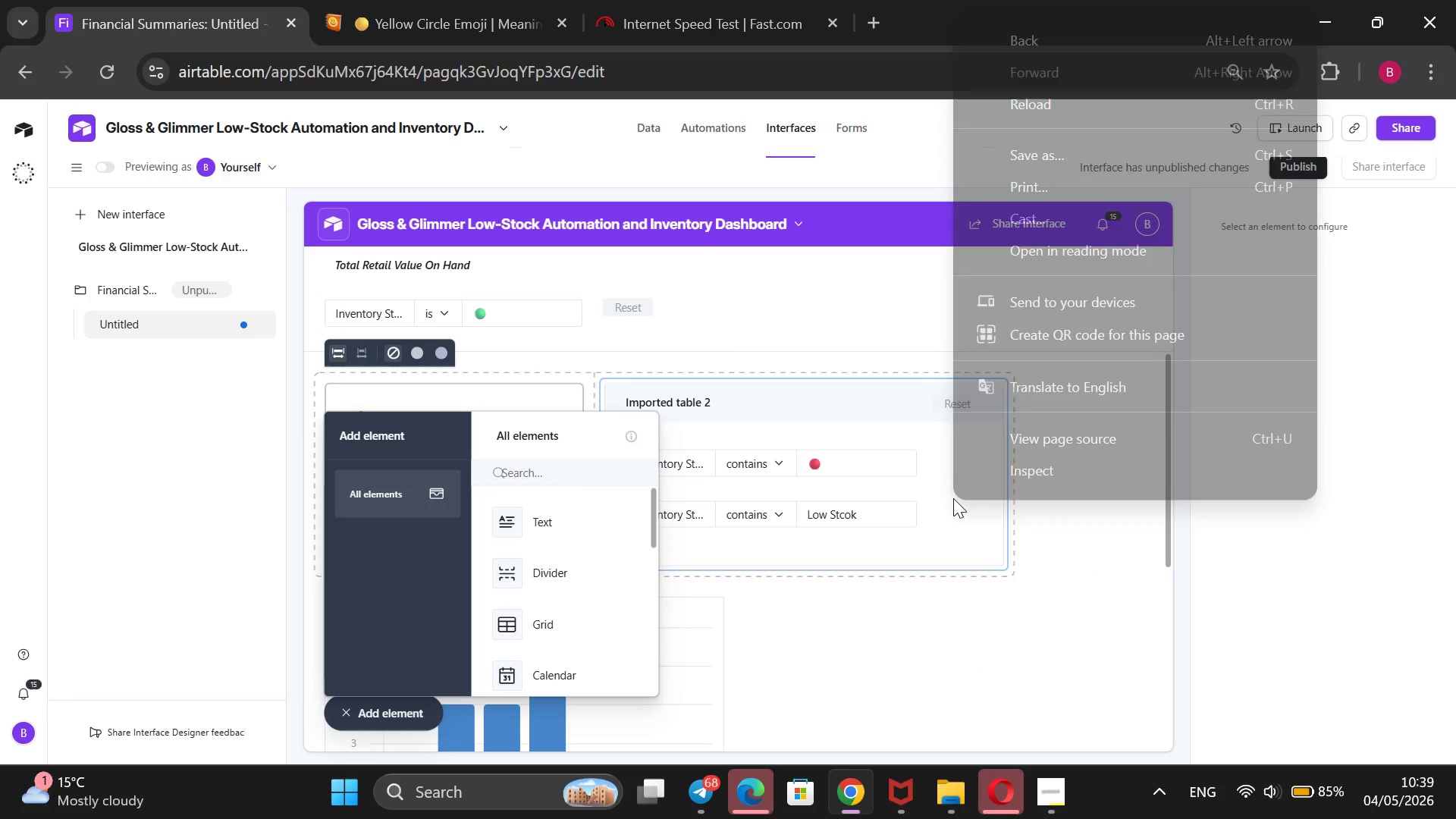 
left_click([975, 520])
 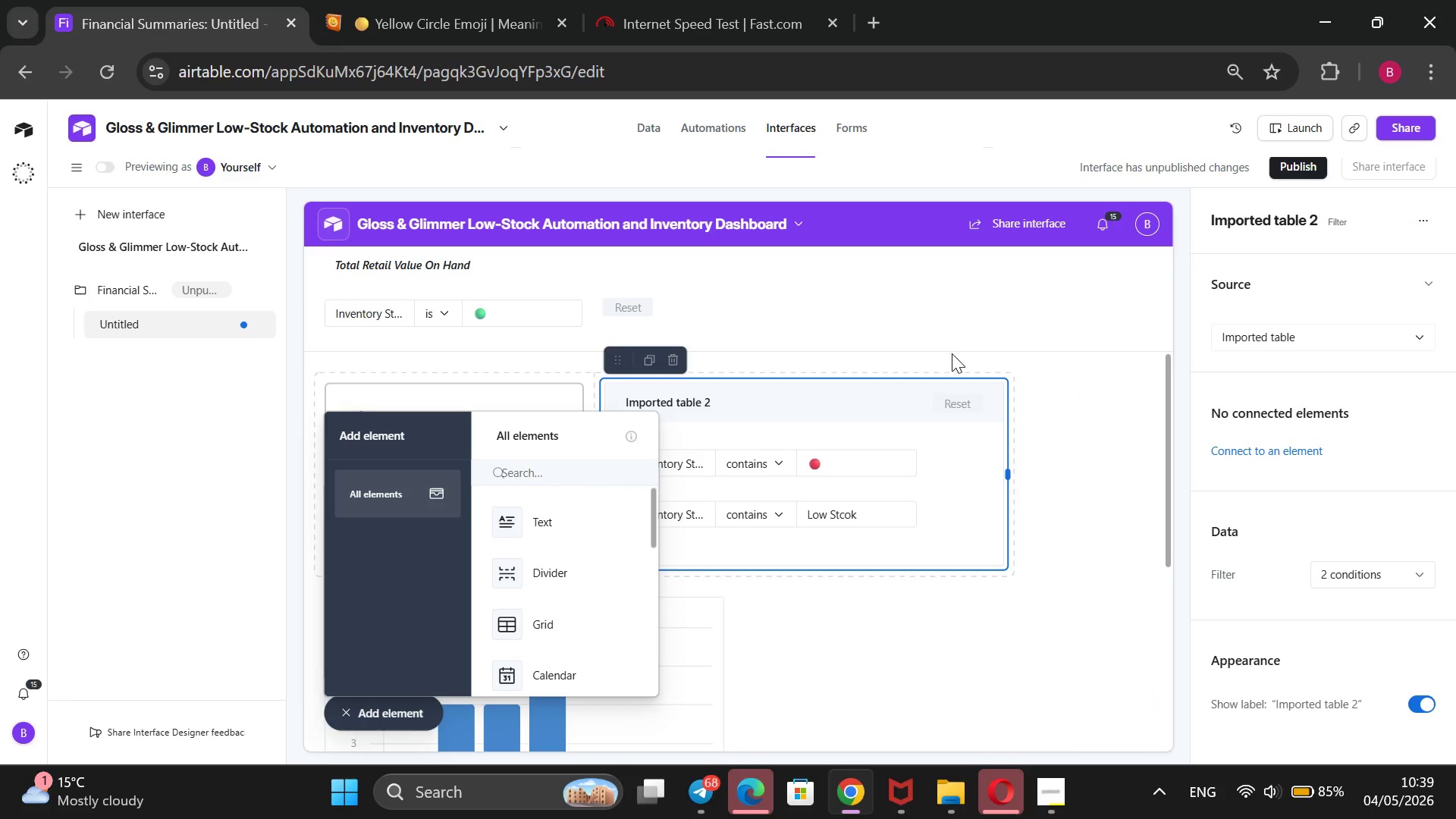 
wait(5.26)
 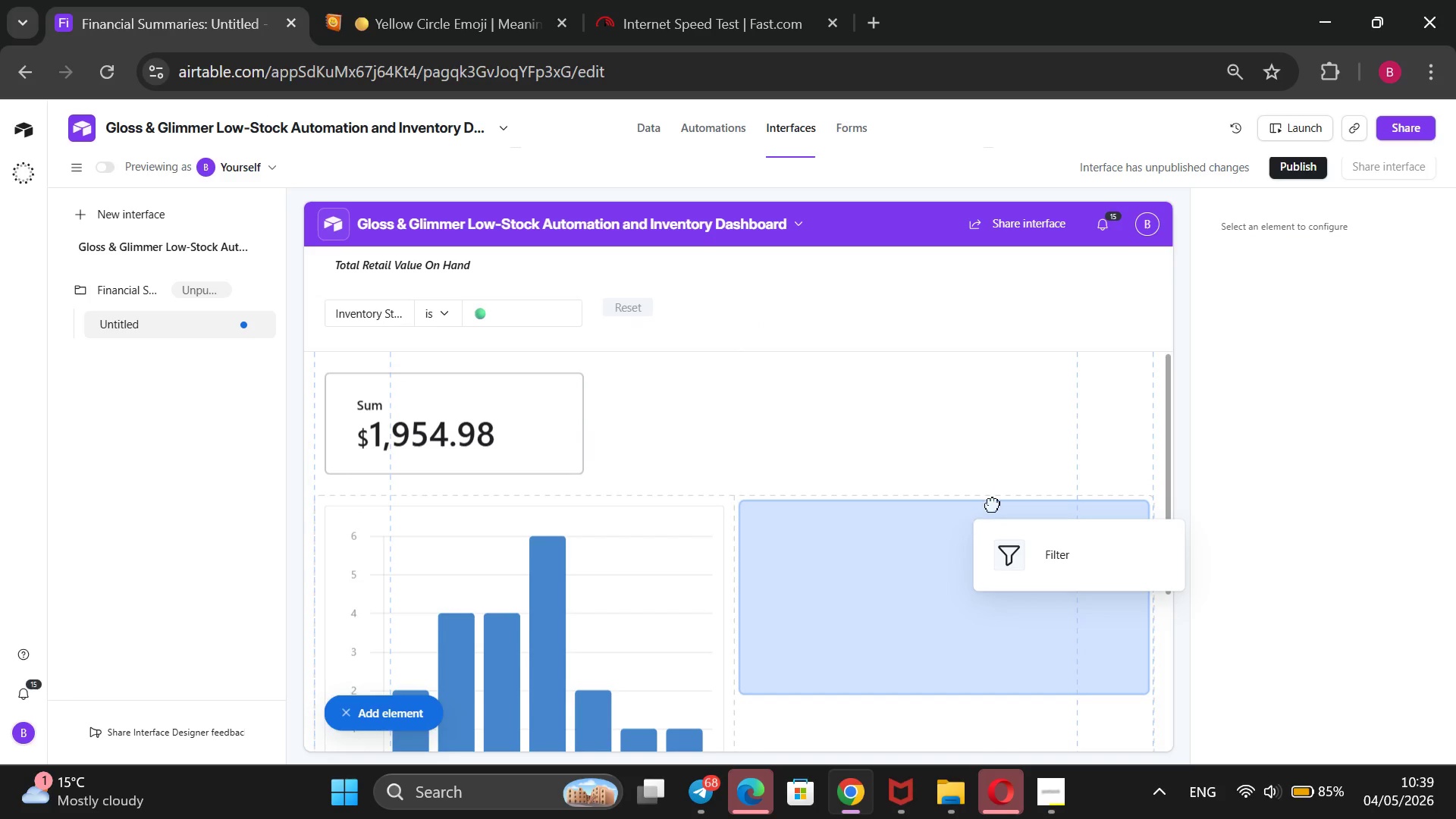 
left_click([1363, 579])
 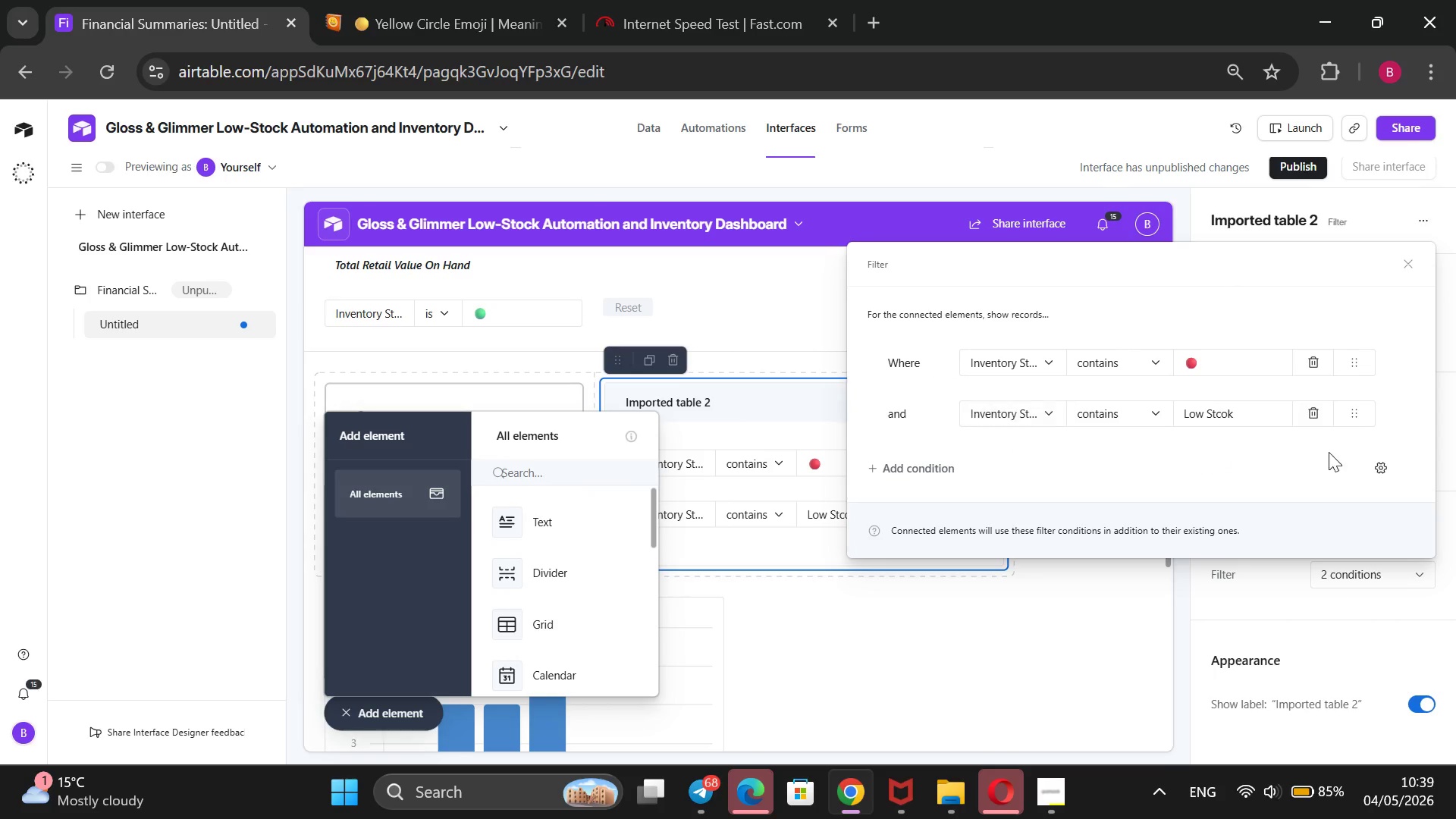 
left_click([1310, 410])
 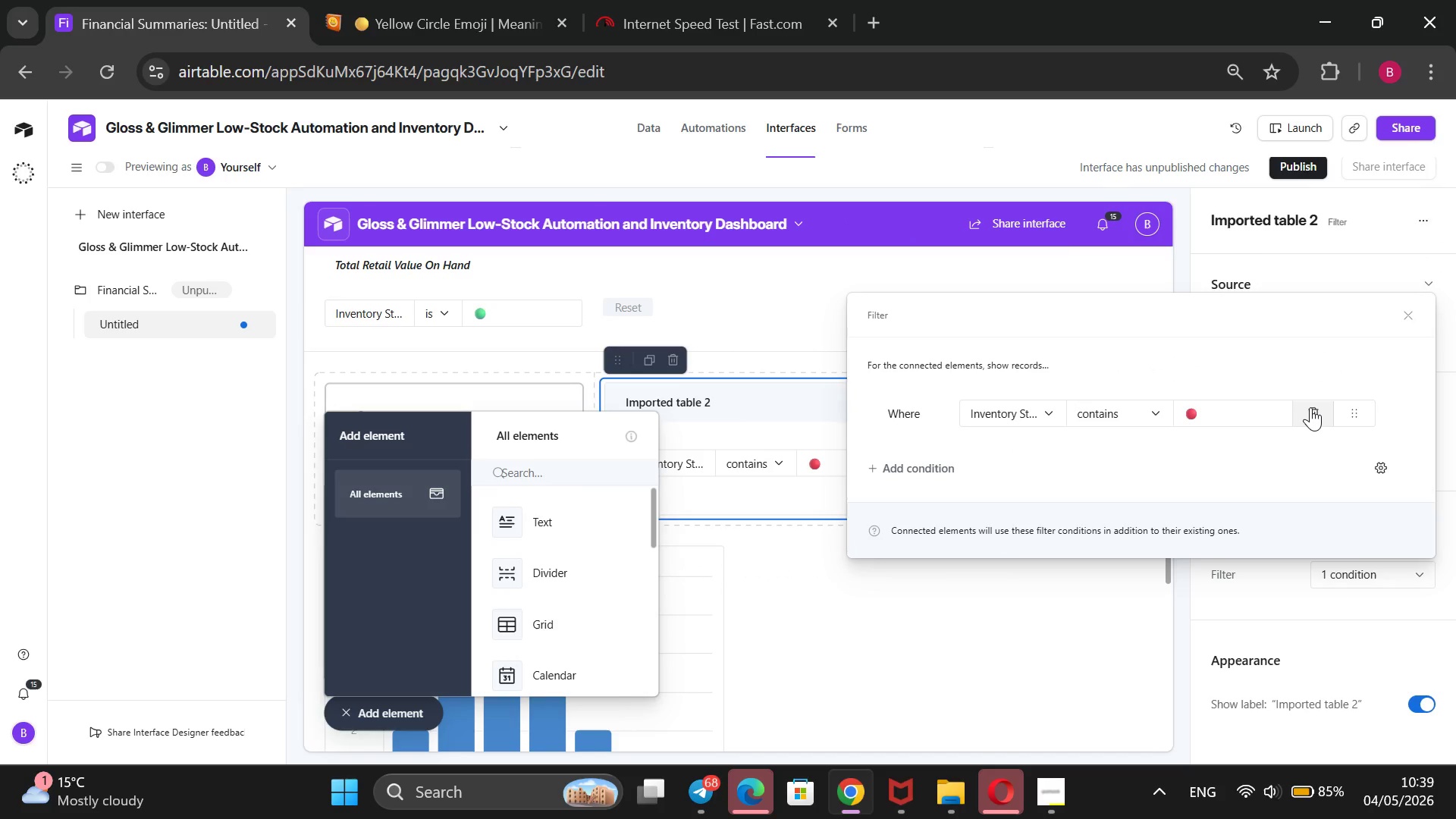 
left_click([1310, 407])
 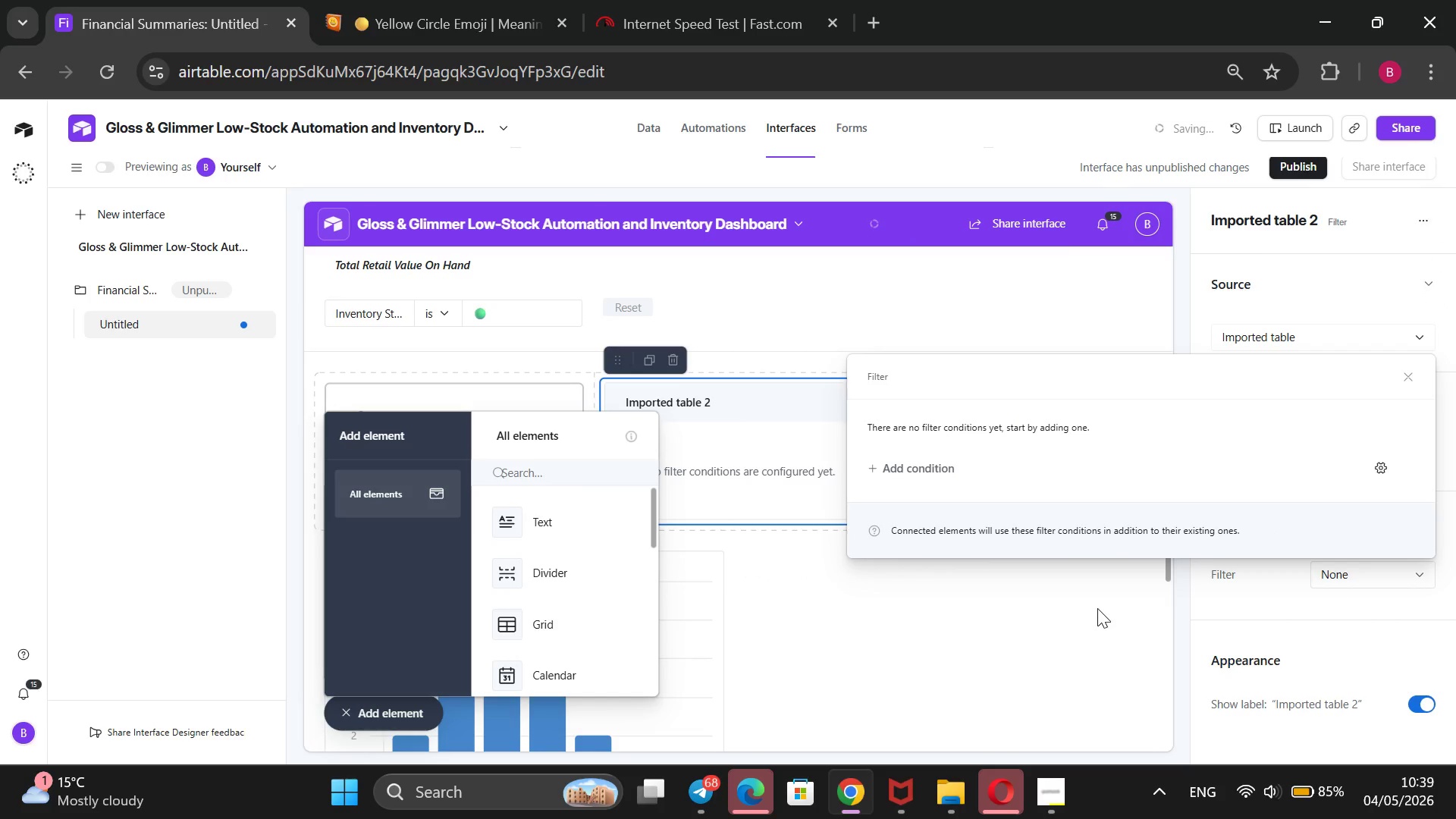 
left_click([1097, 608])
 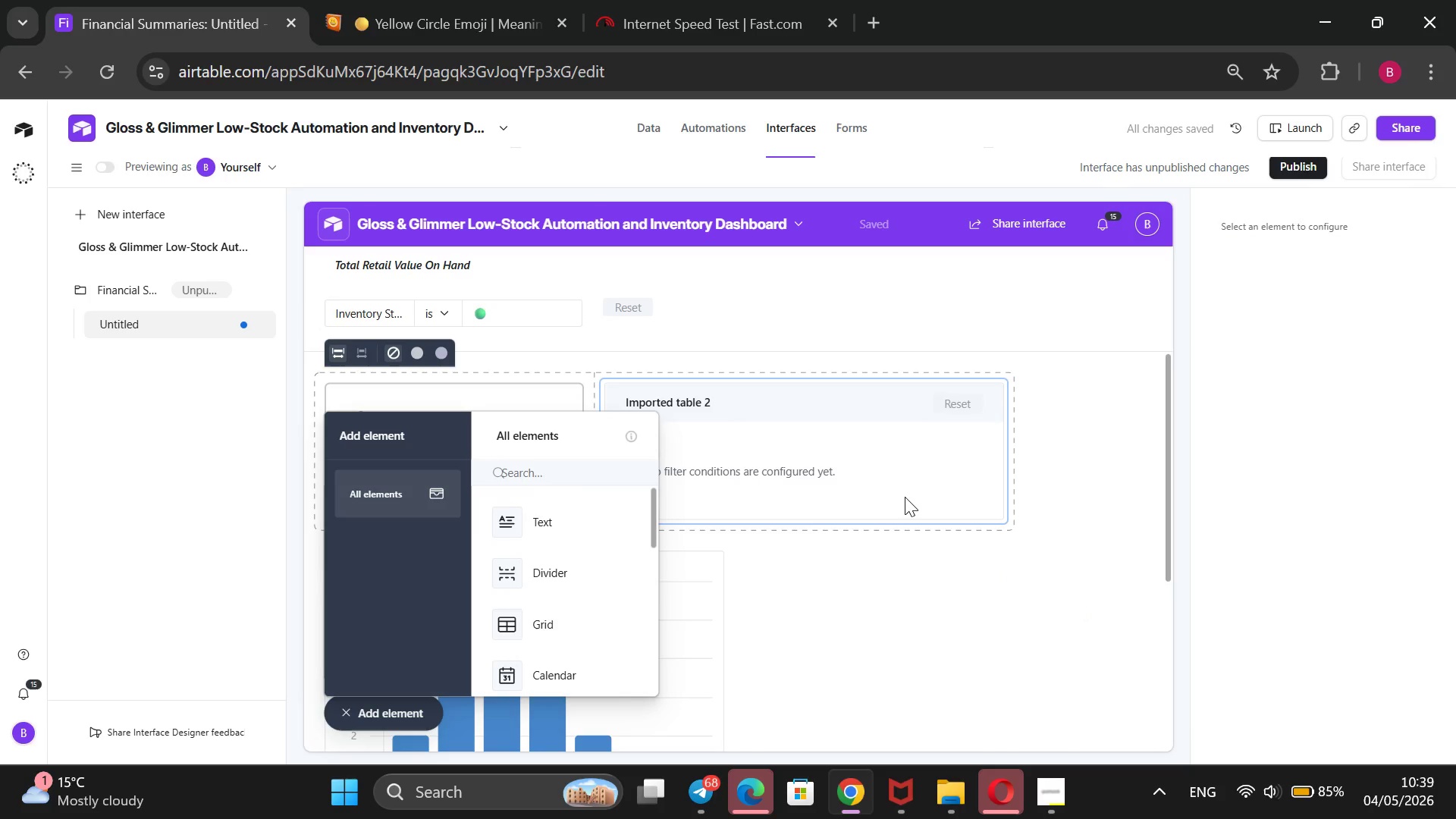 
wait(6.0)
 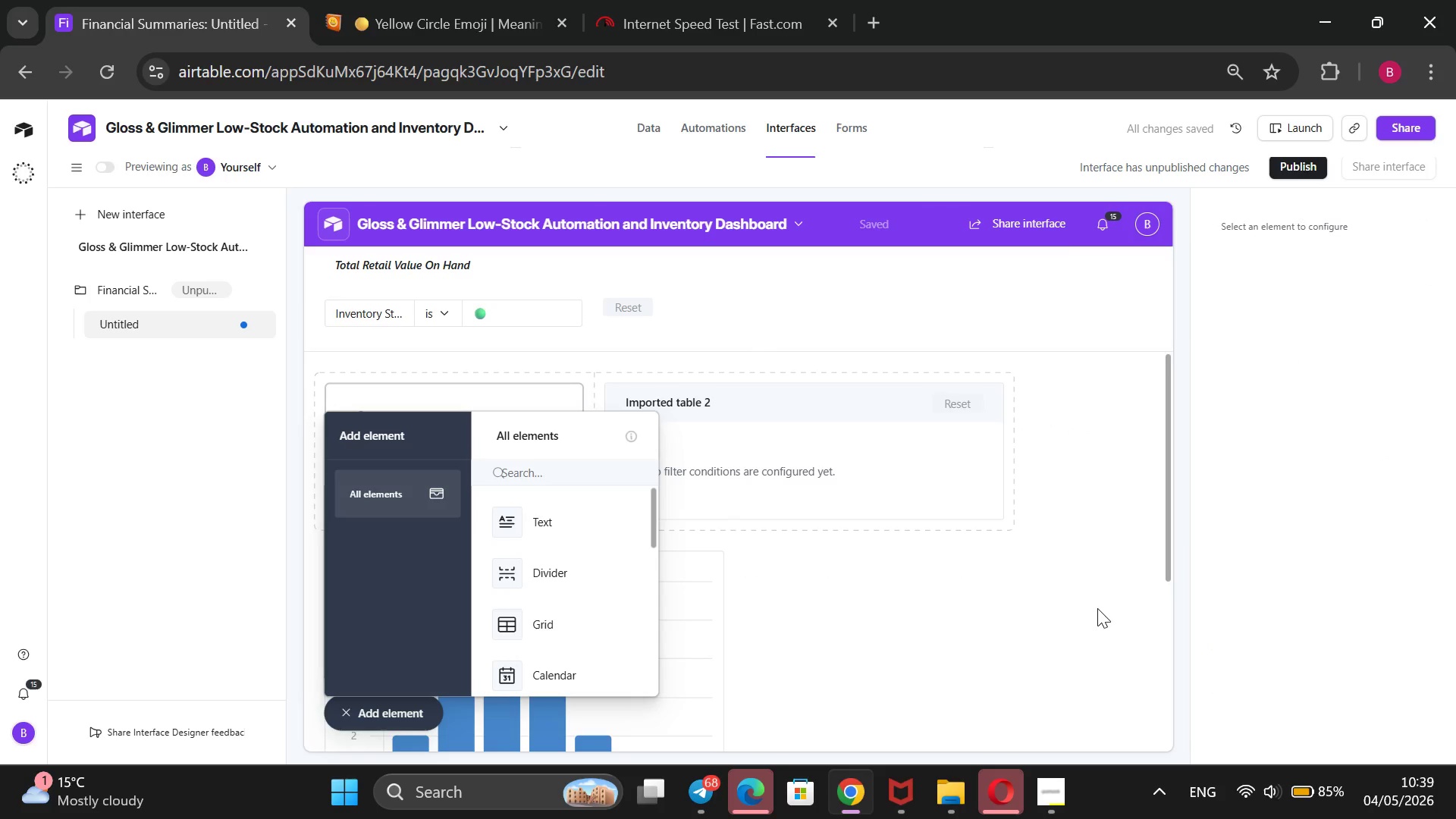 
left_click([259, 520])
 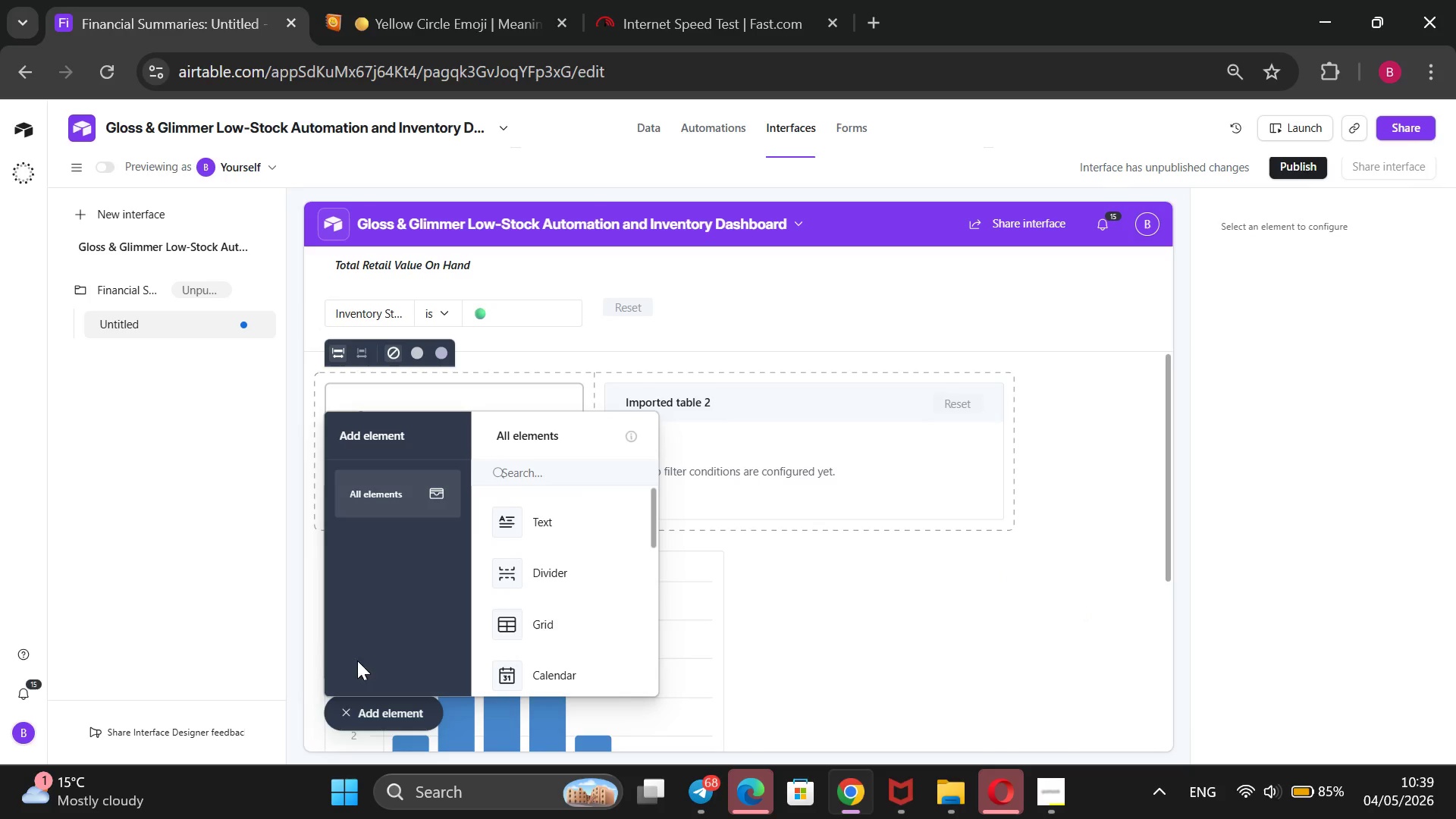 
left_click([341, 704])
 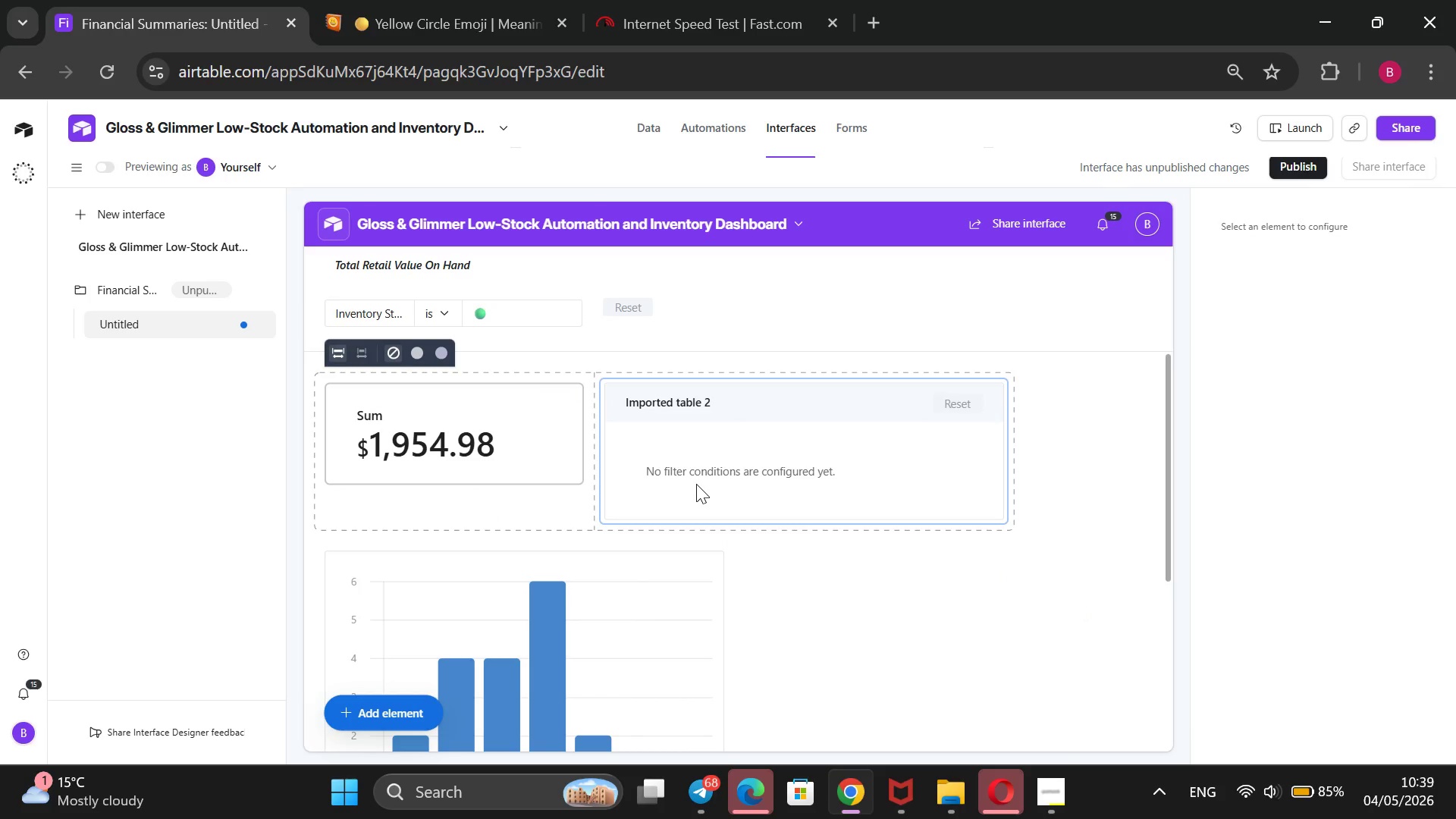 
wait(5.56)
 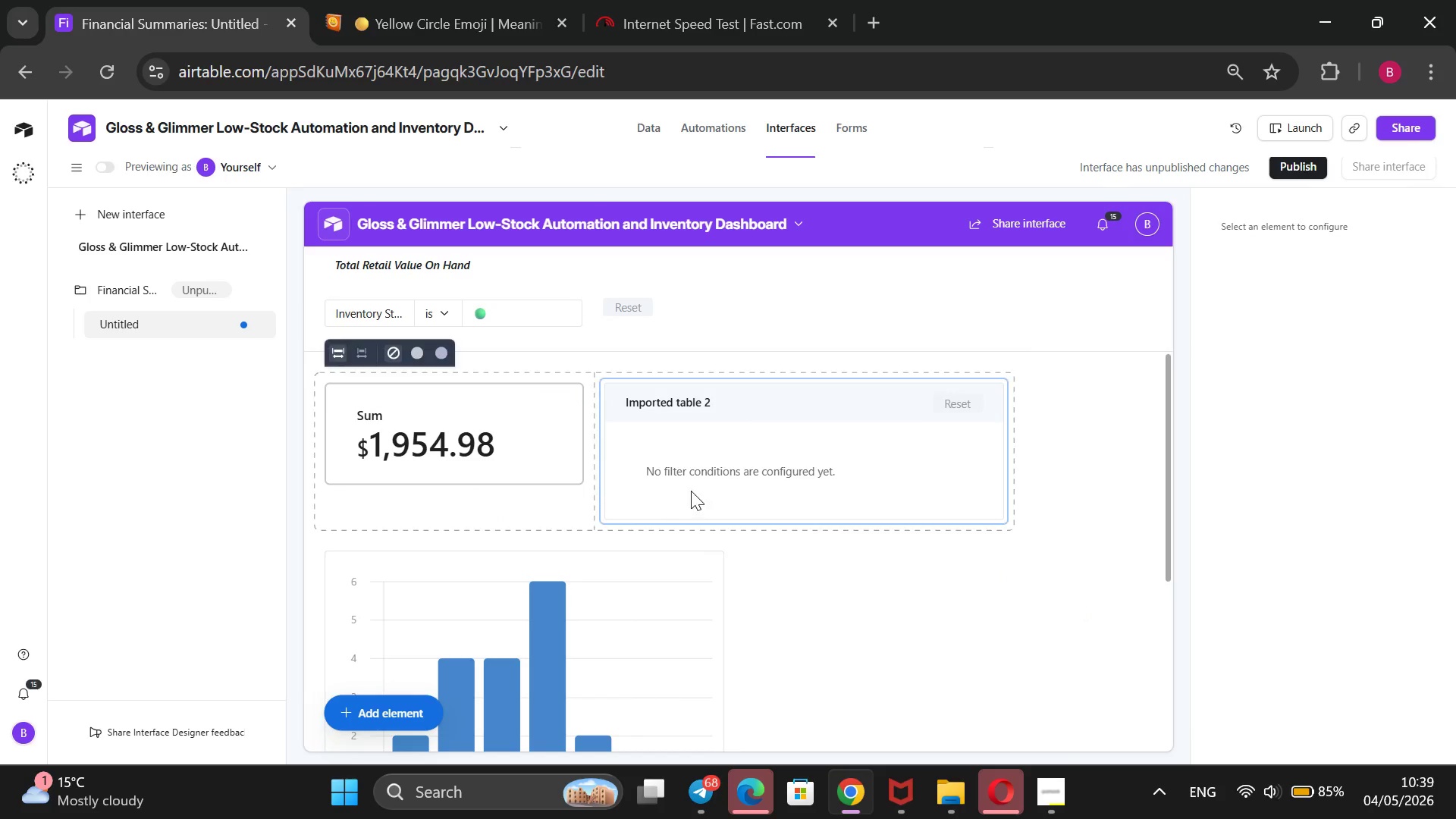 
left_click([696, 484])
 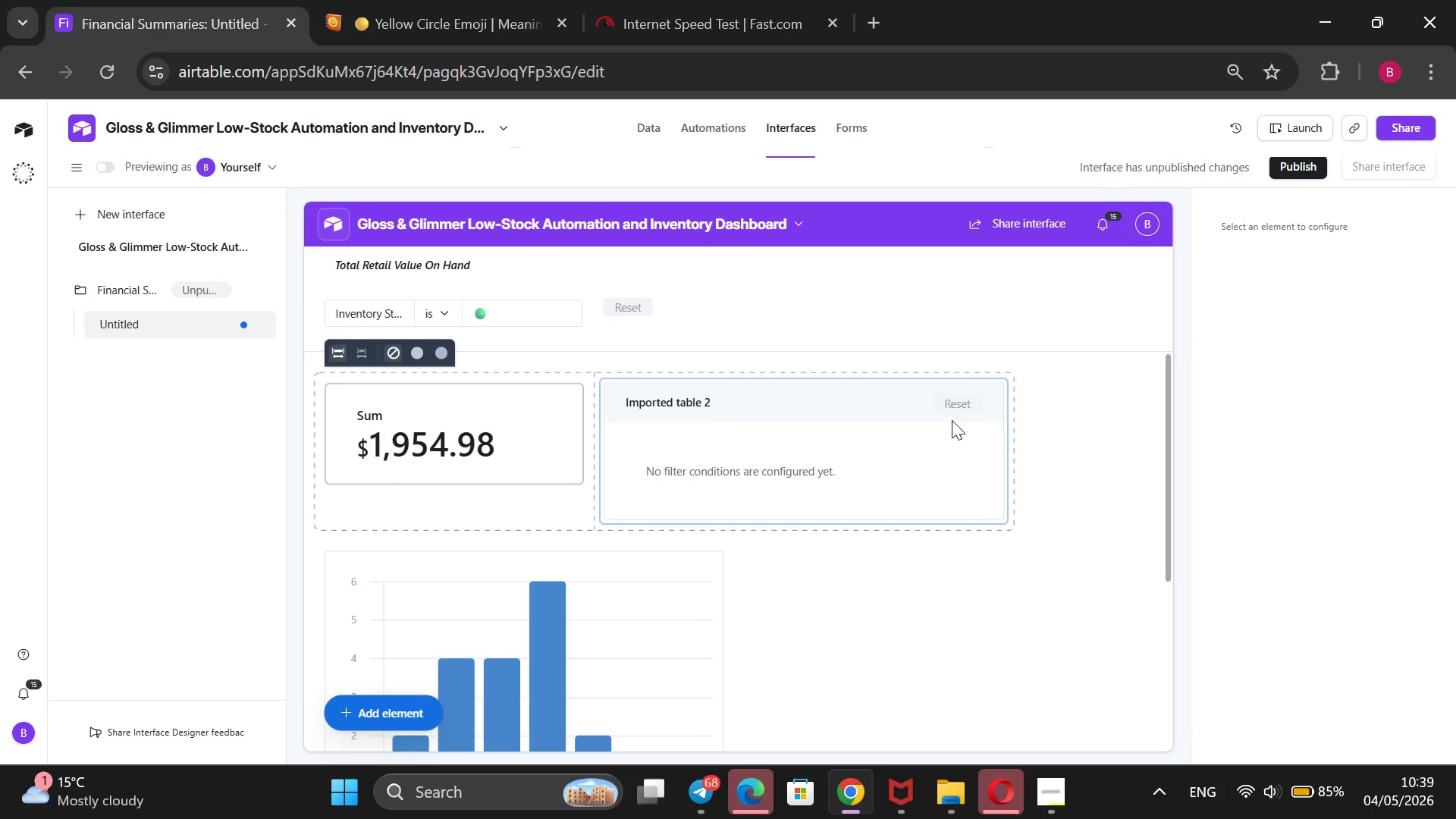 
left_click_drag(start_coordinate=[953, 419], to_coordinate=[986, 268])
 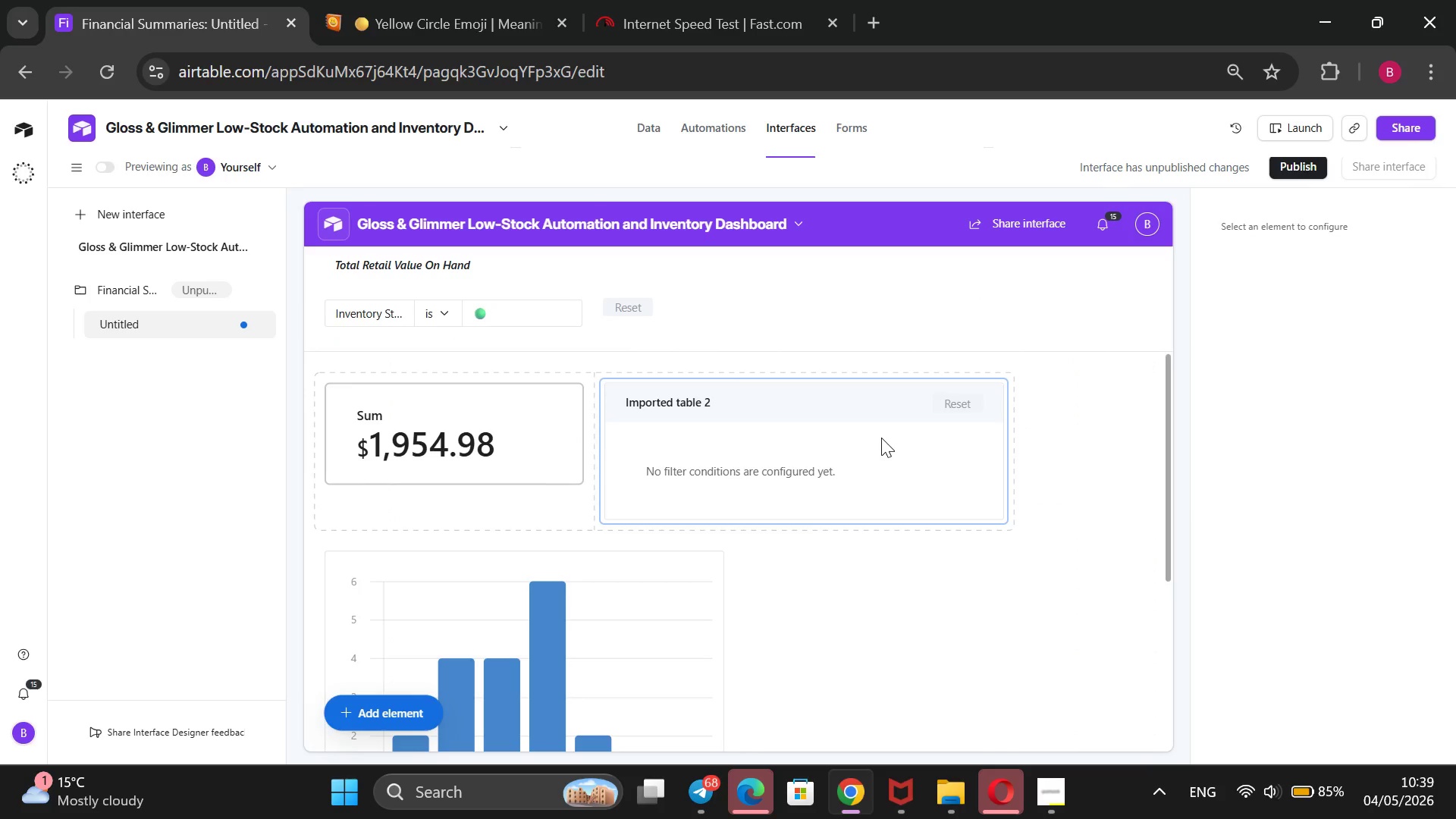 
left_click_drag(start_coordinate=[881, 438], to_coordinate=[1030, 324])
 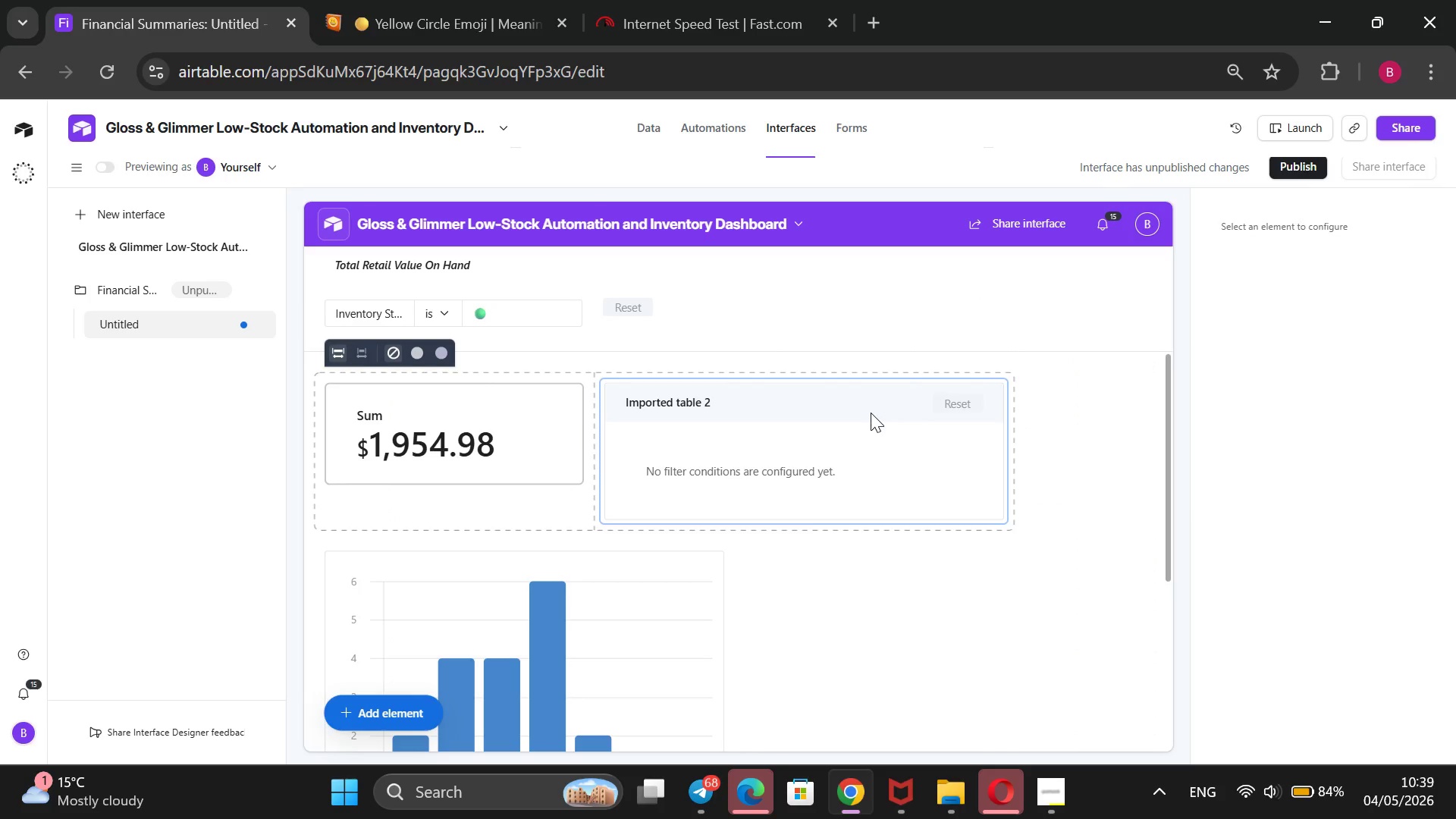 
double_click([871, 413])
 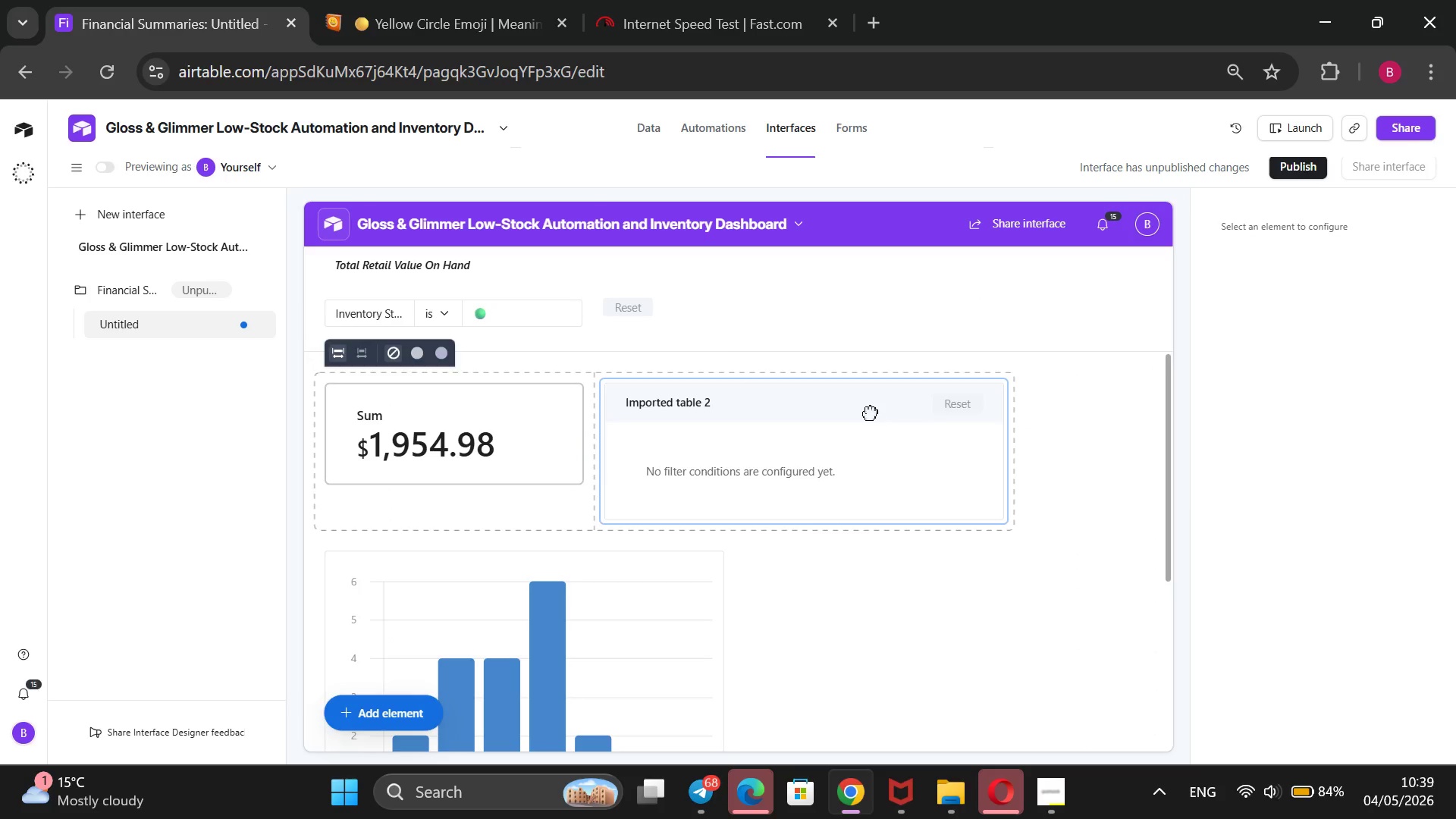 
left_click_drag(start_coordinate=[871, 413], to_coordinate=[1038, 344])
 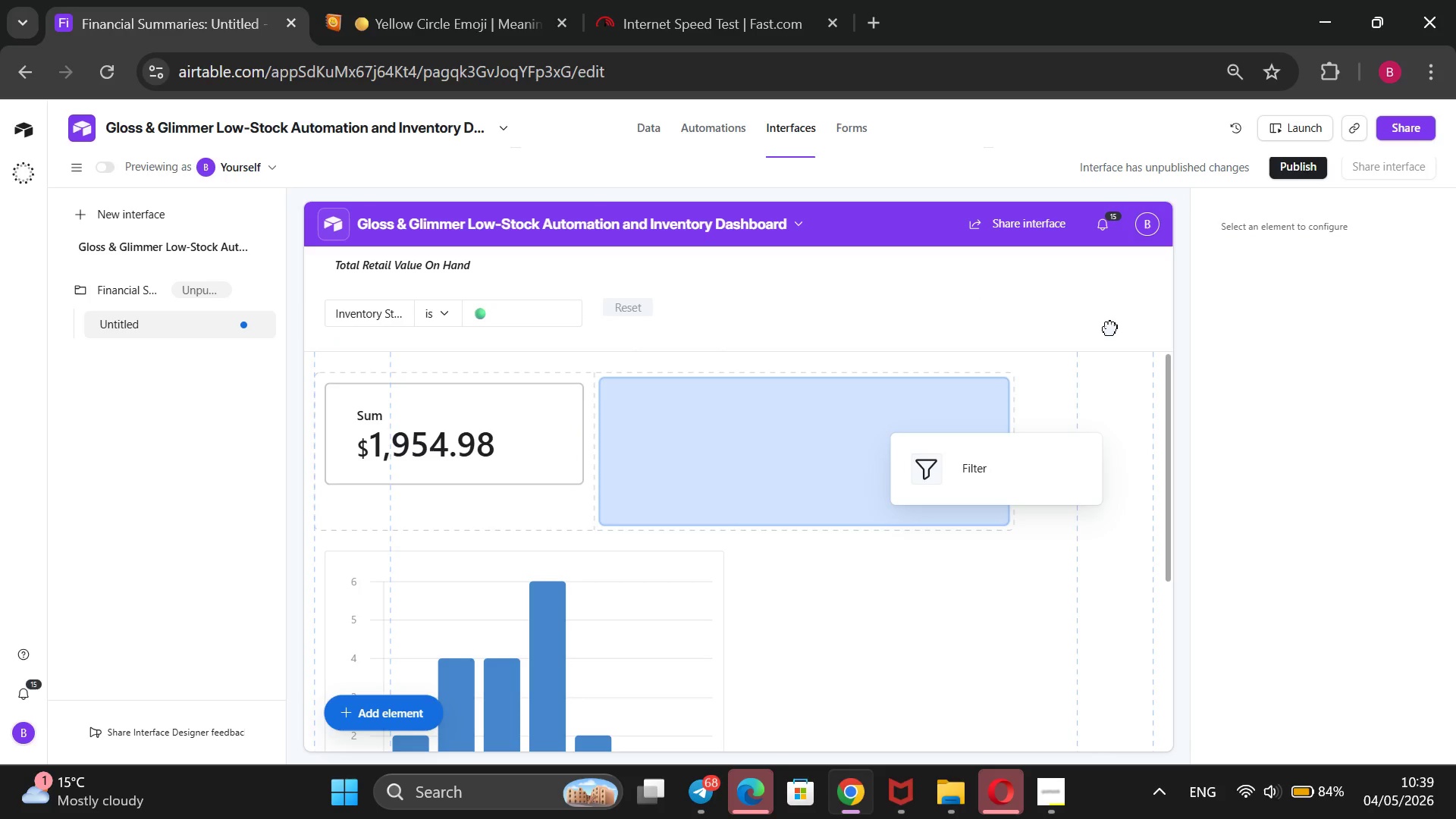 
left_click([1110, 328])
 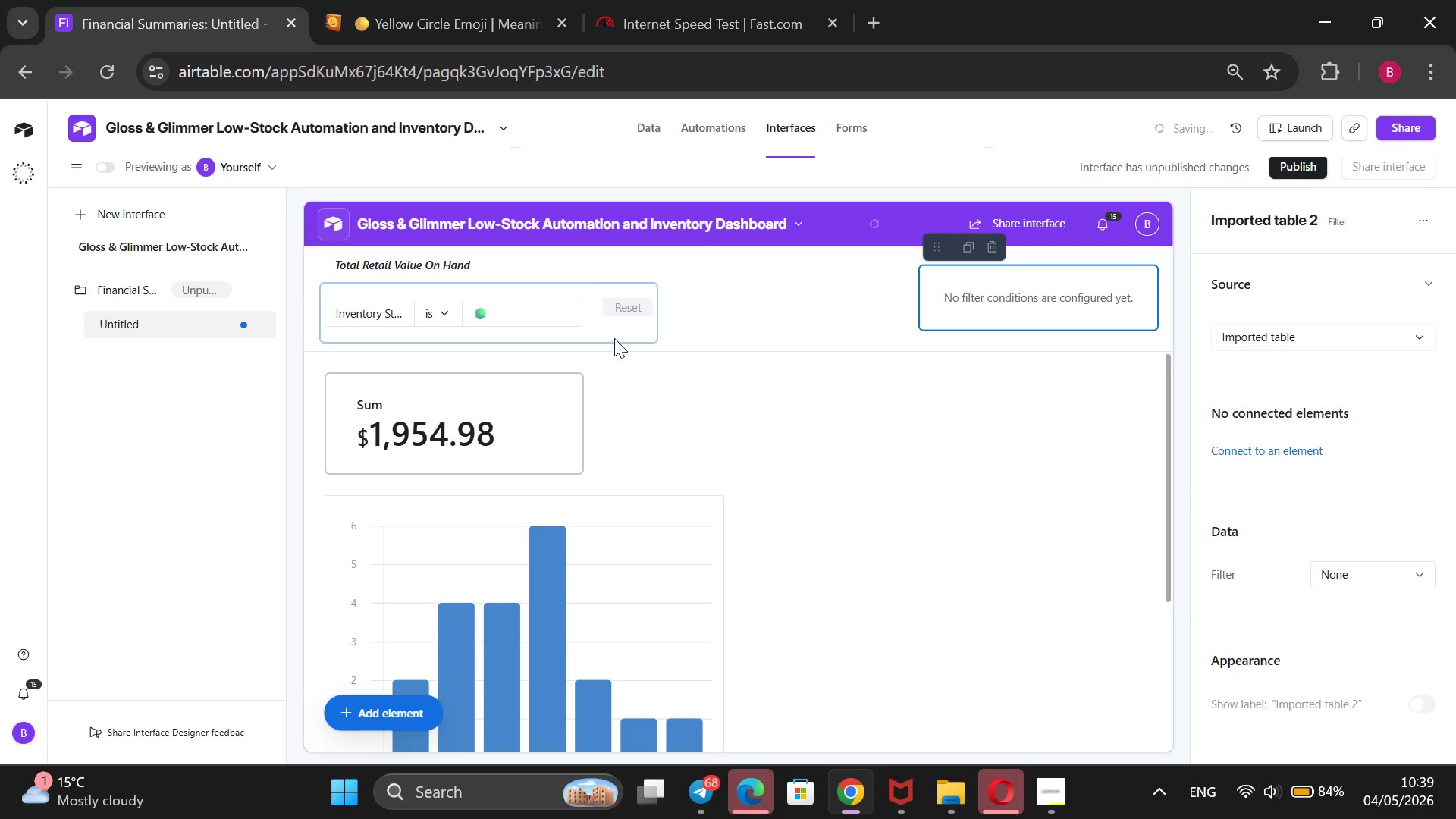 
scroll: coordinate [897, 440], scroll_direction: down, amount: 4.0
 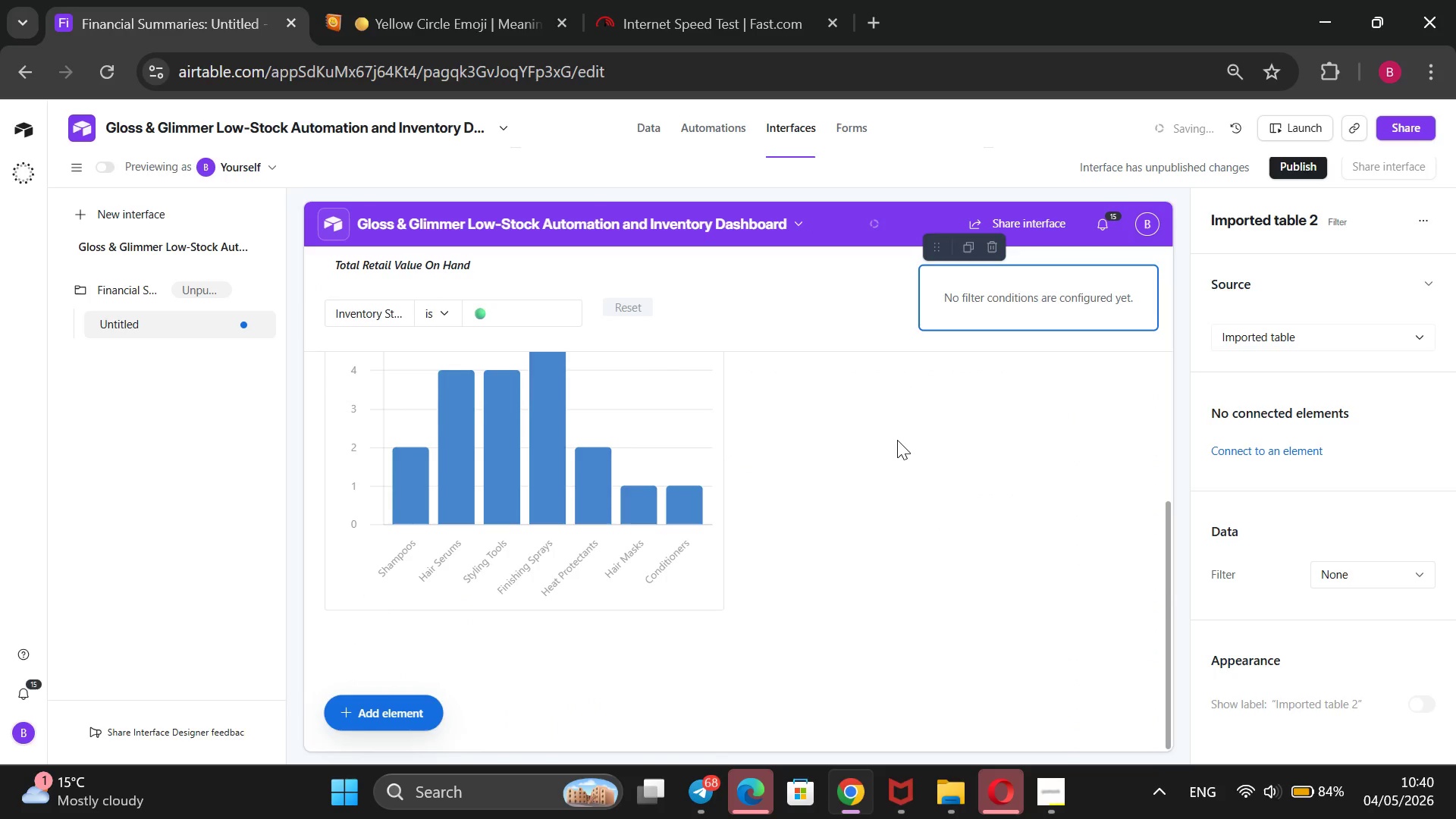 
scroll: coordinate [897, 440], scroll_direction: up, amount: 3.0
 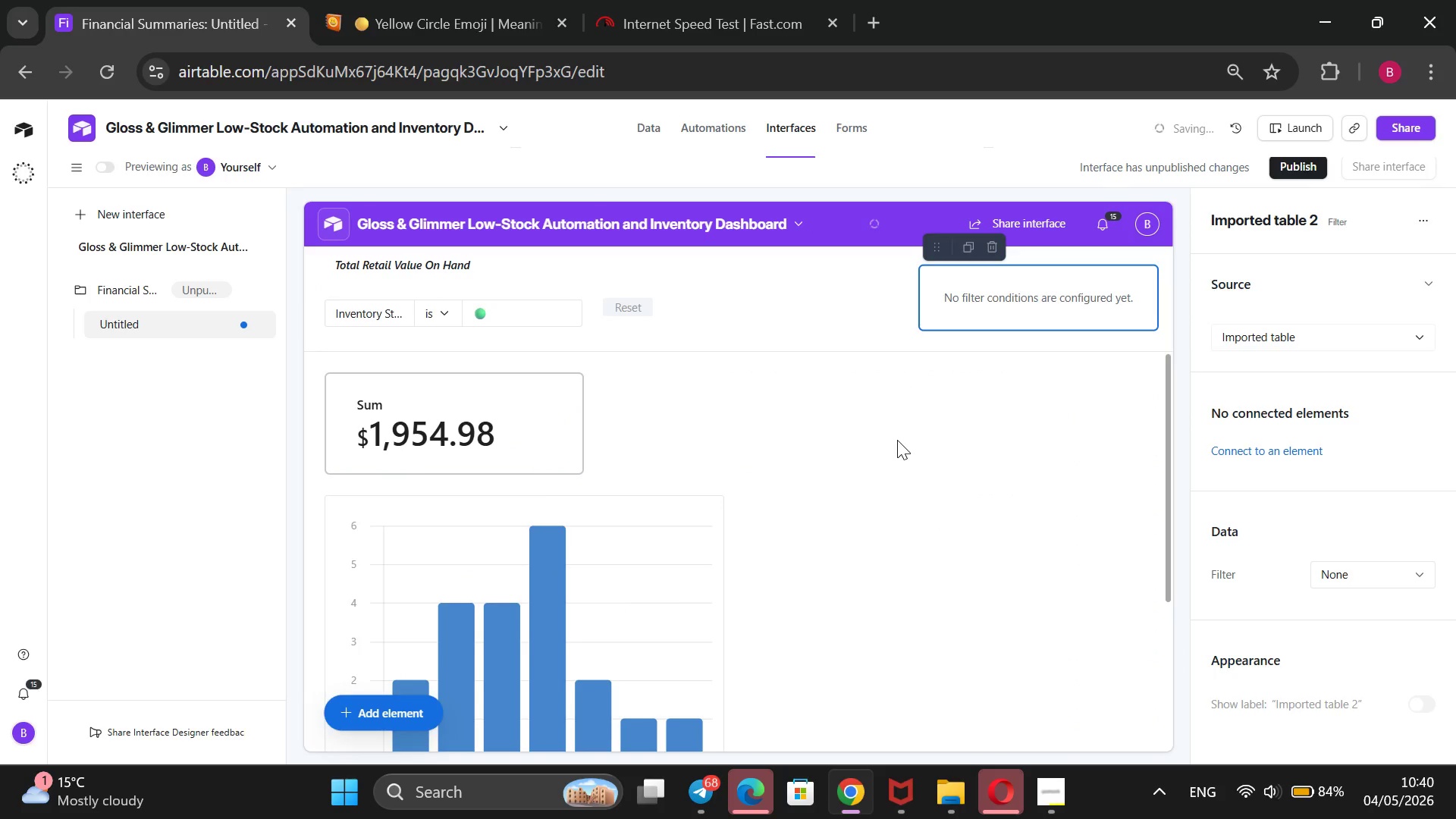 
scroll: coordinate [897, 440], scroll_direction: down, amount: 1.0
 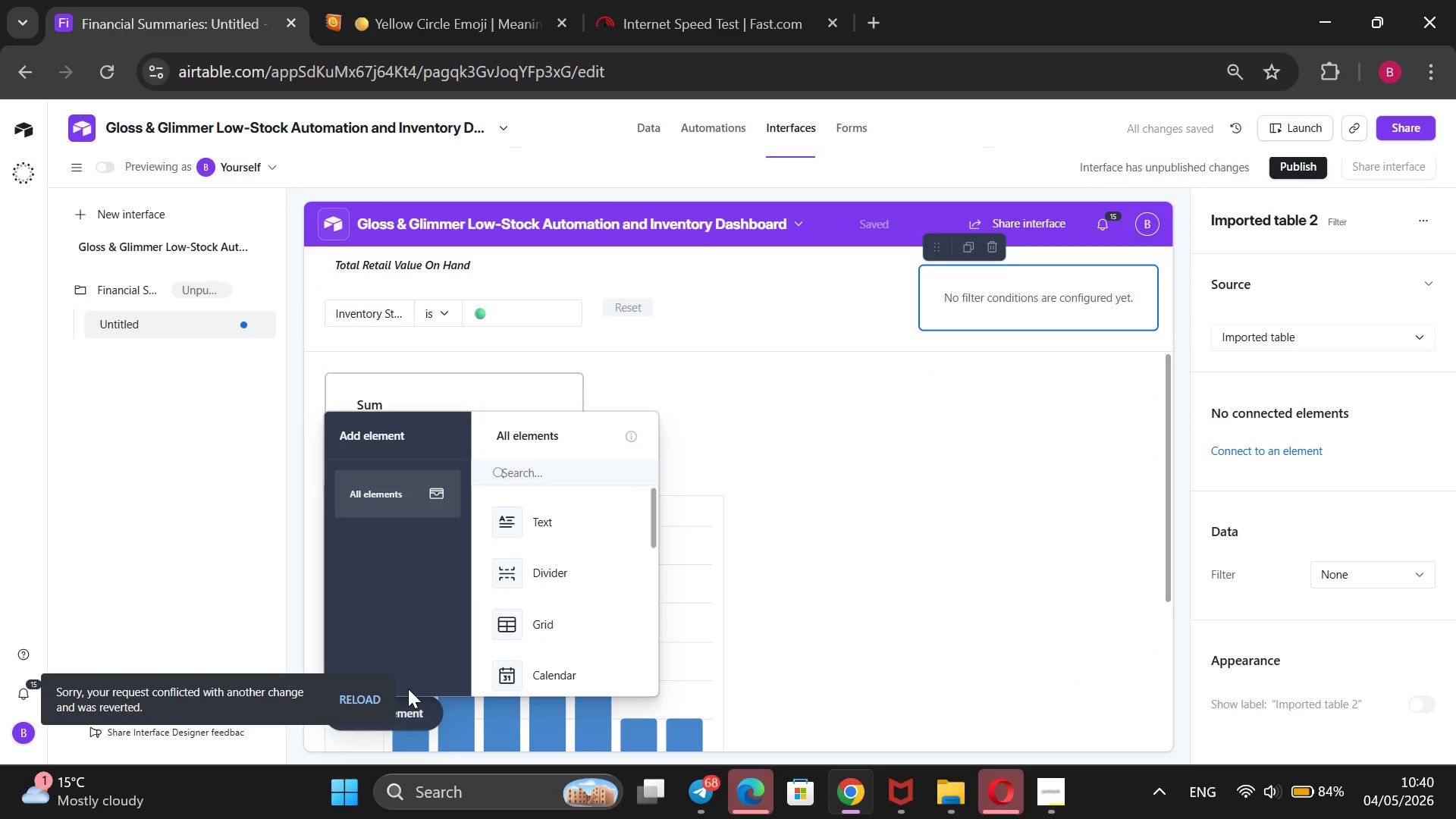 
wait(7.61)
 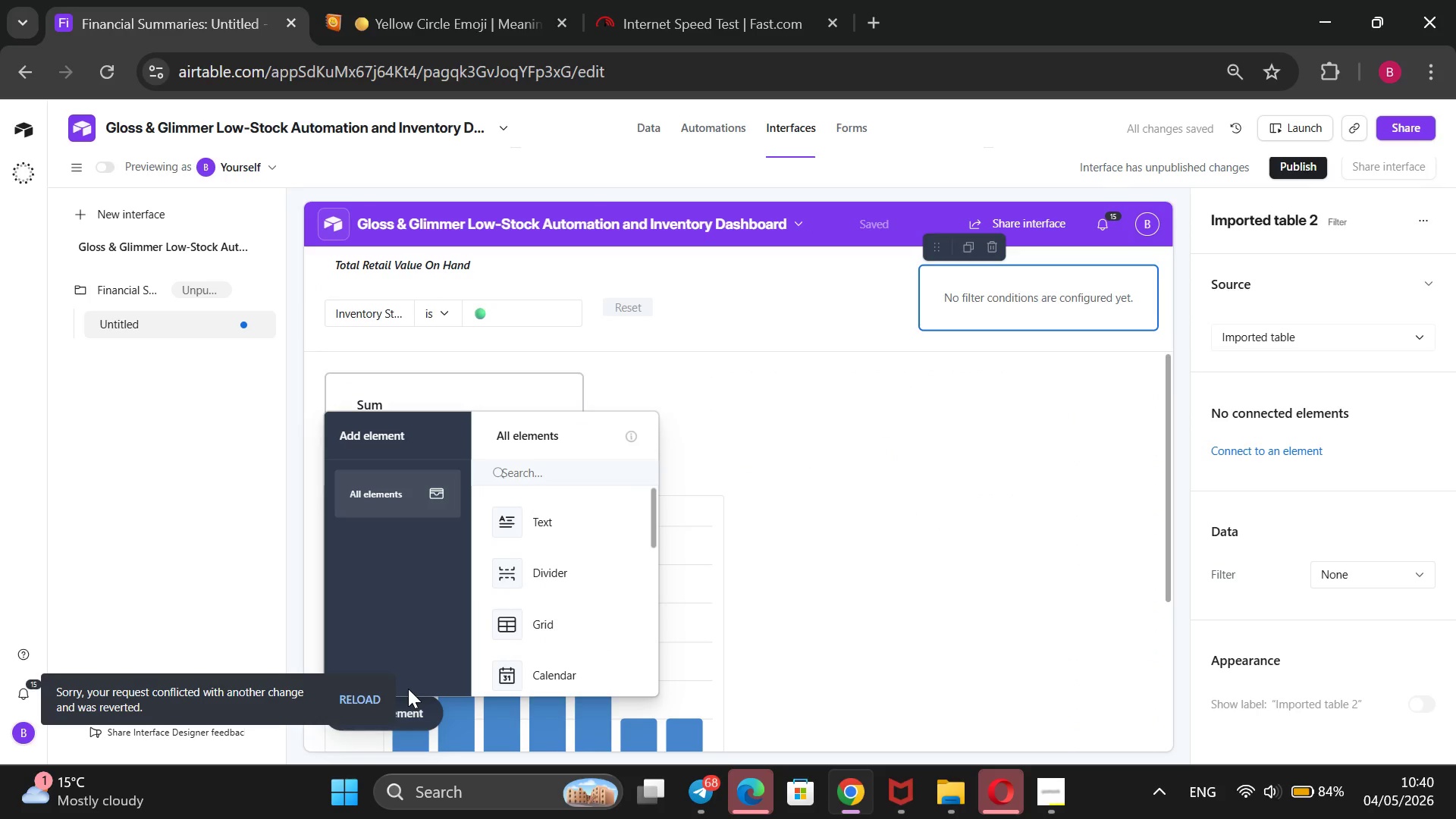 
scroll: coordinate [594, 611], scroll_direction: down, amount: 4.0
 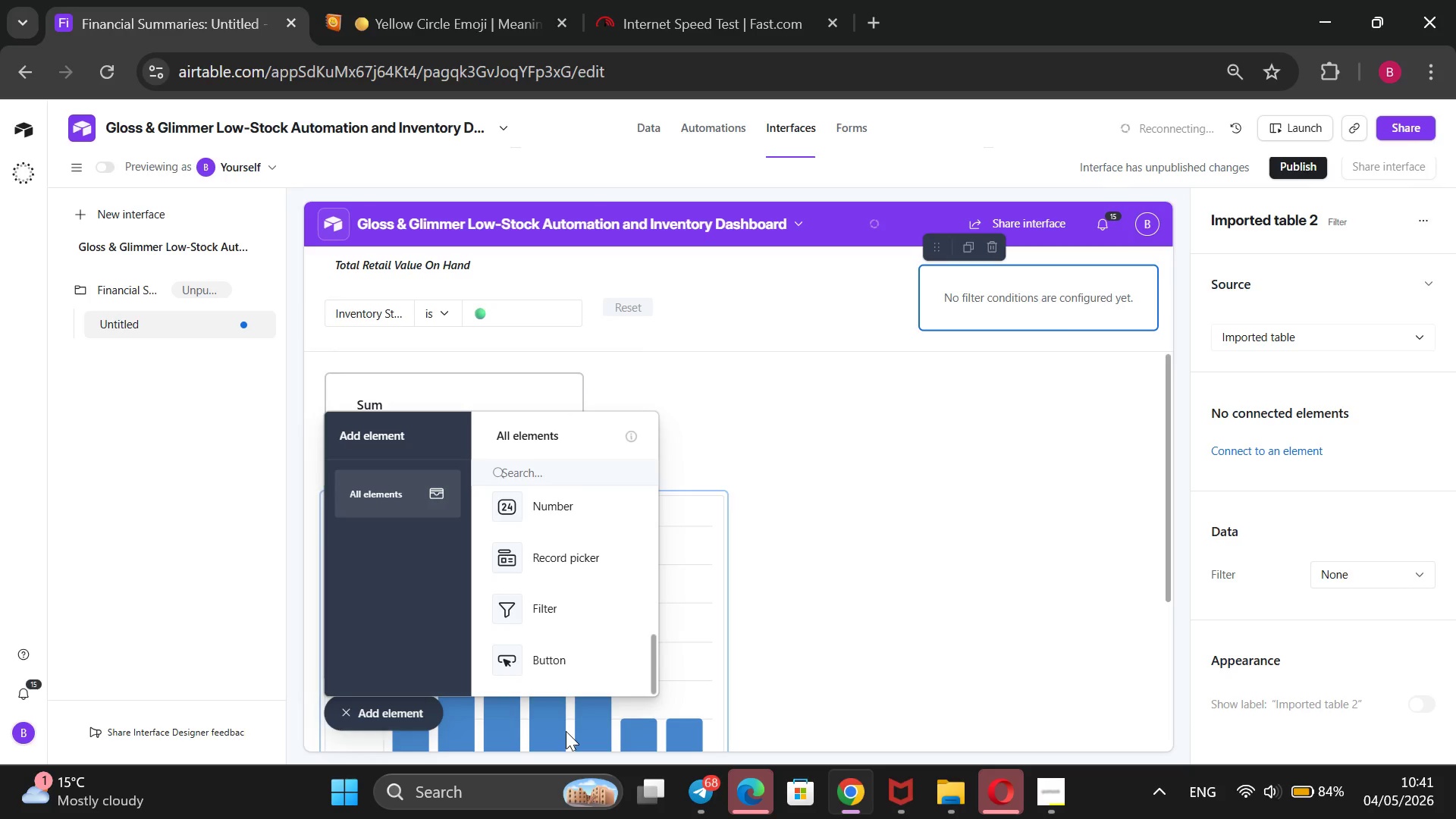 
wait(49.54)
 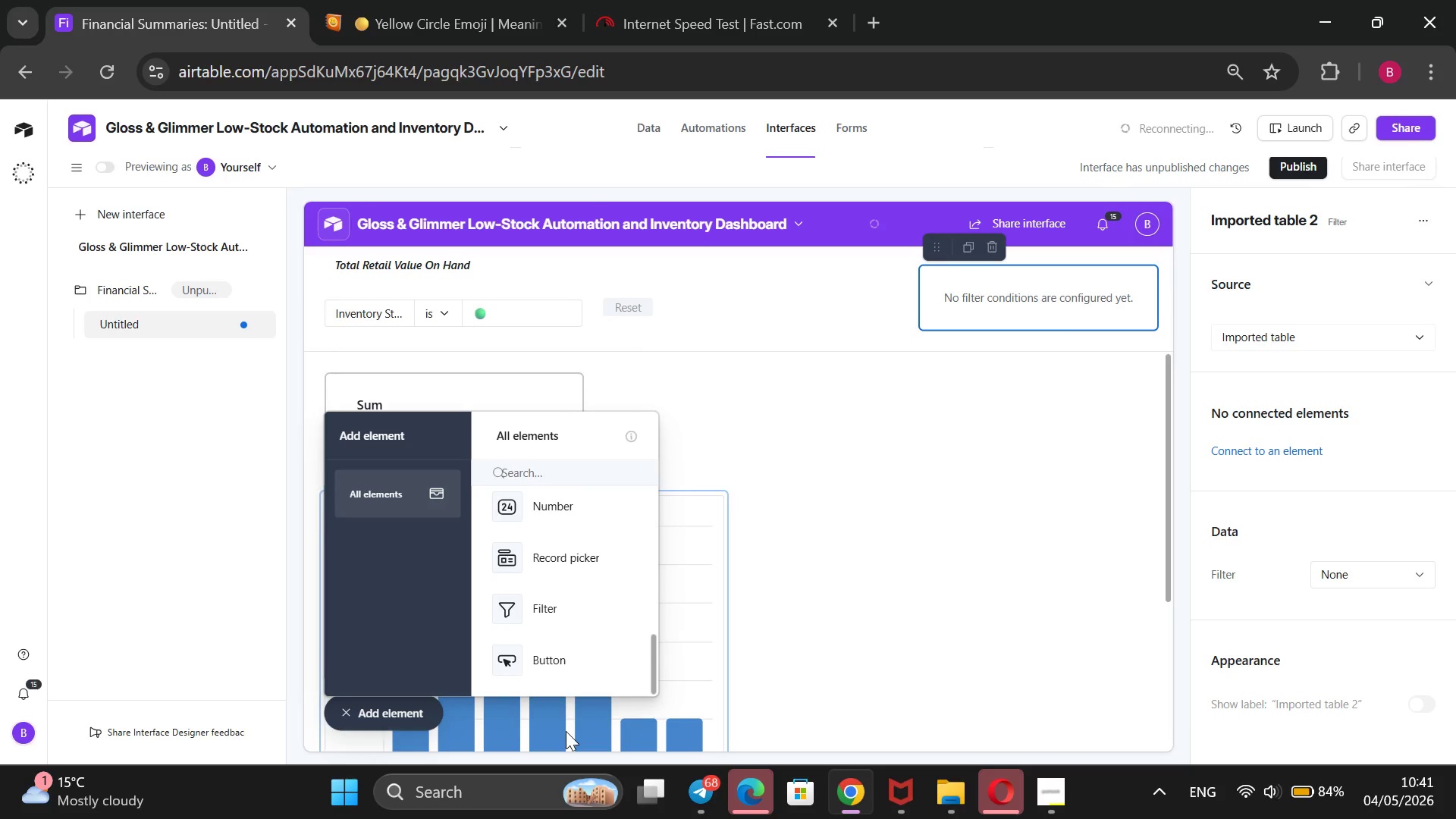 
left_click([1420, 581])
 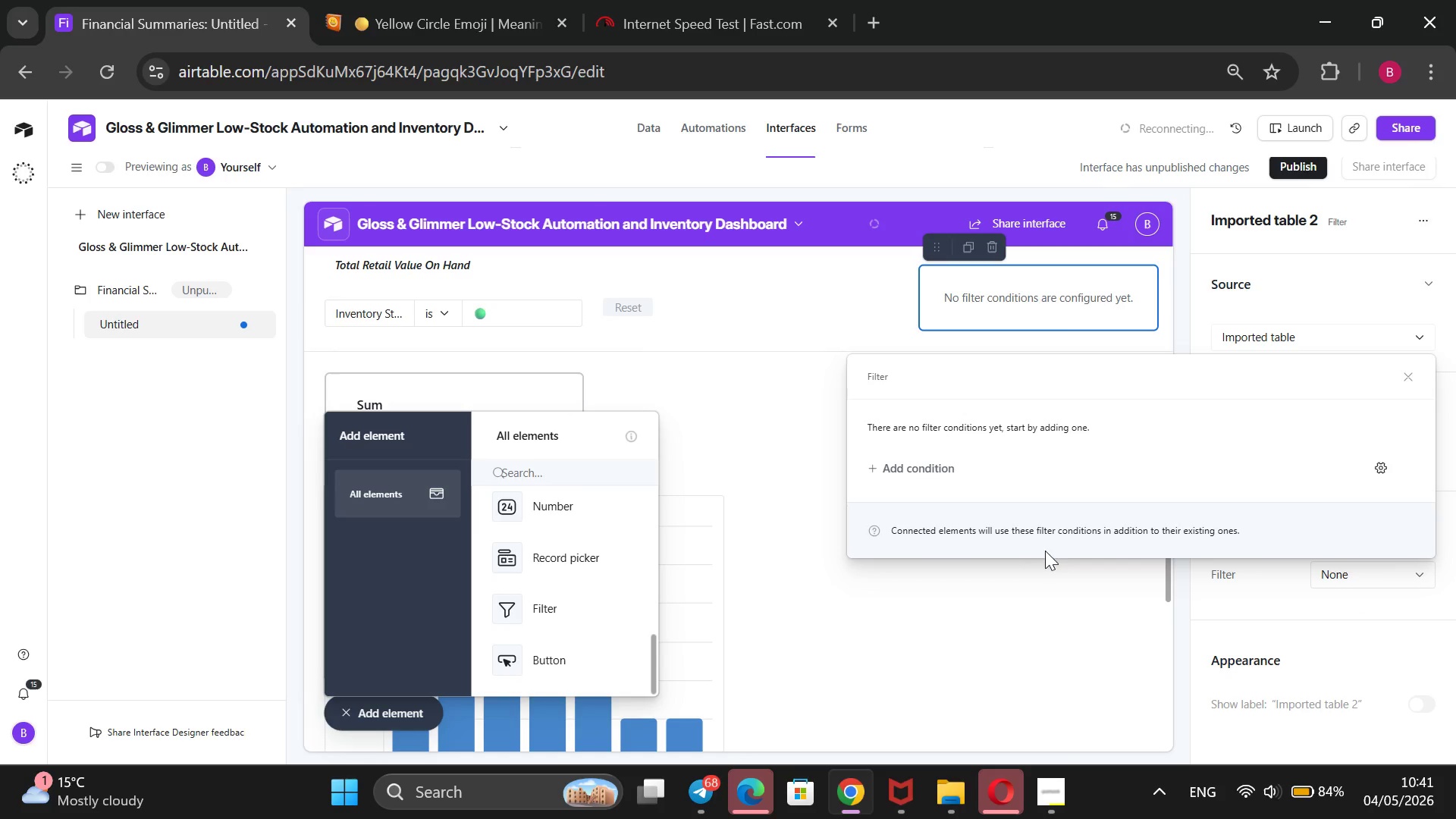 
wait(5.67)
 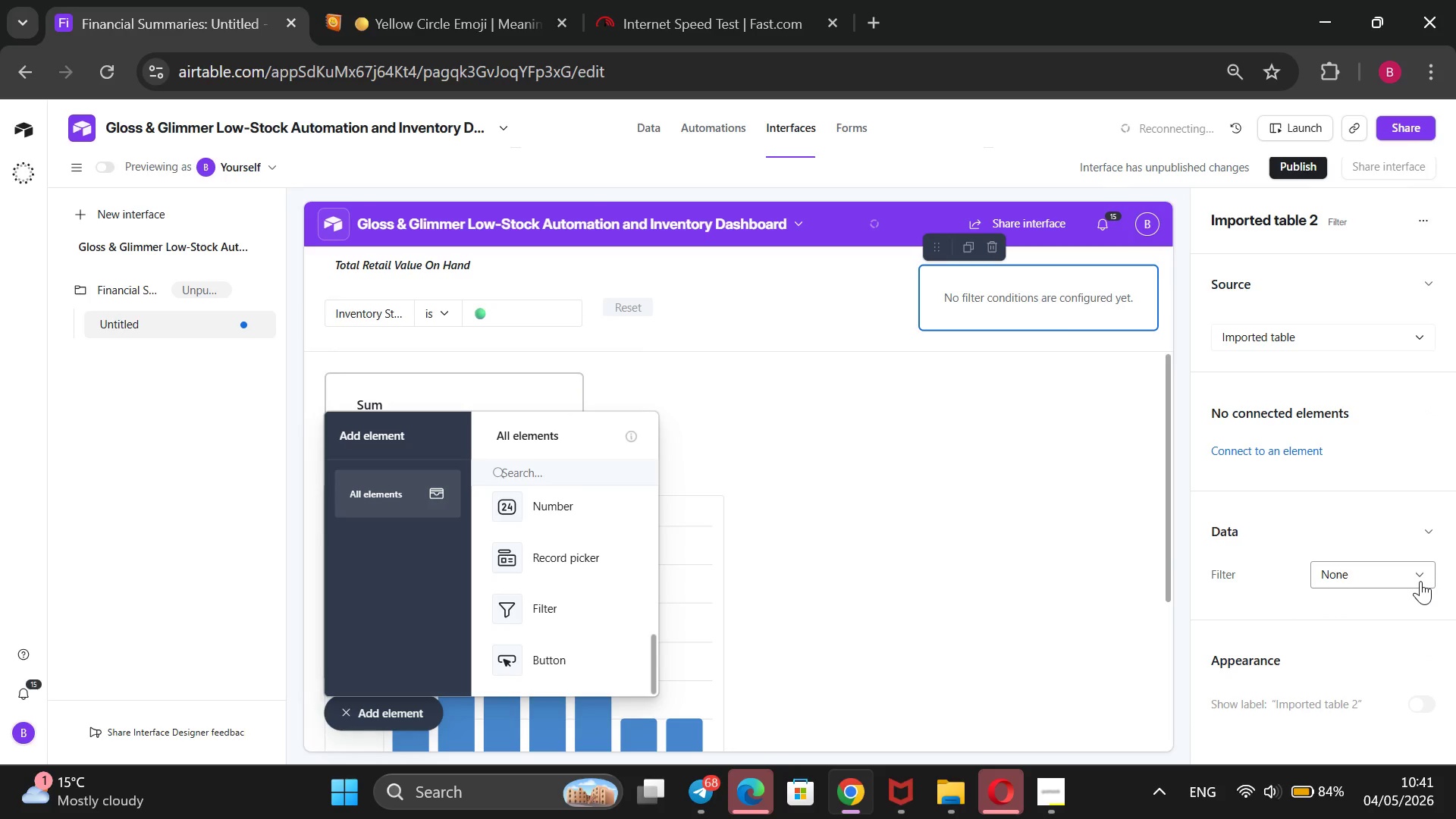 
left_click([1388, 466])
 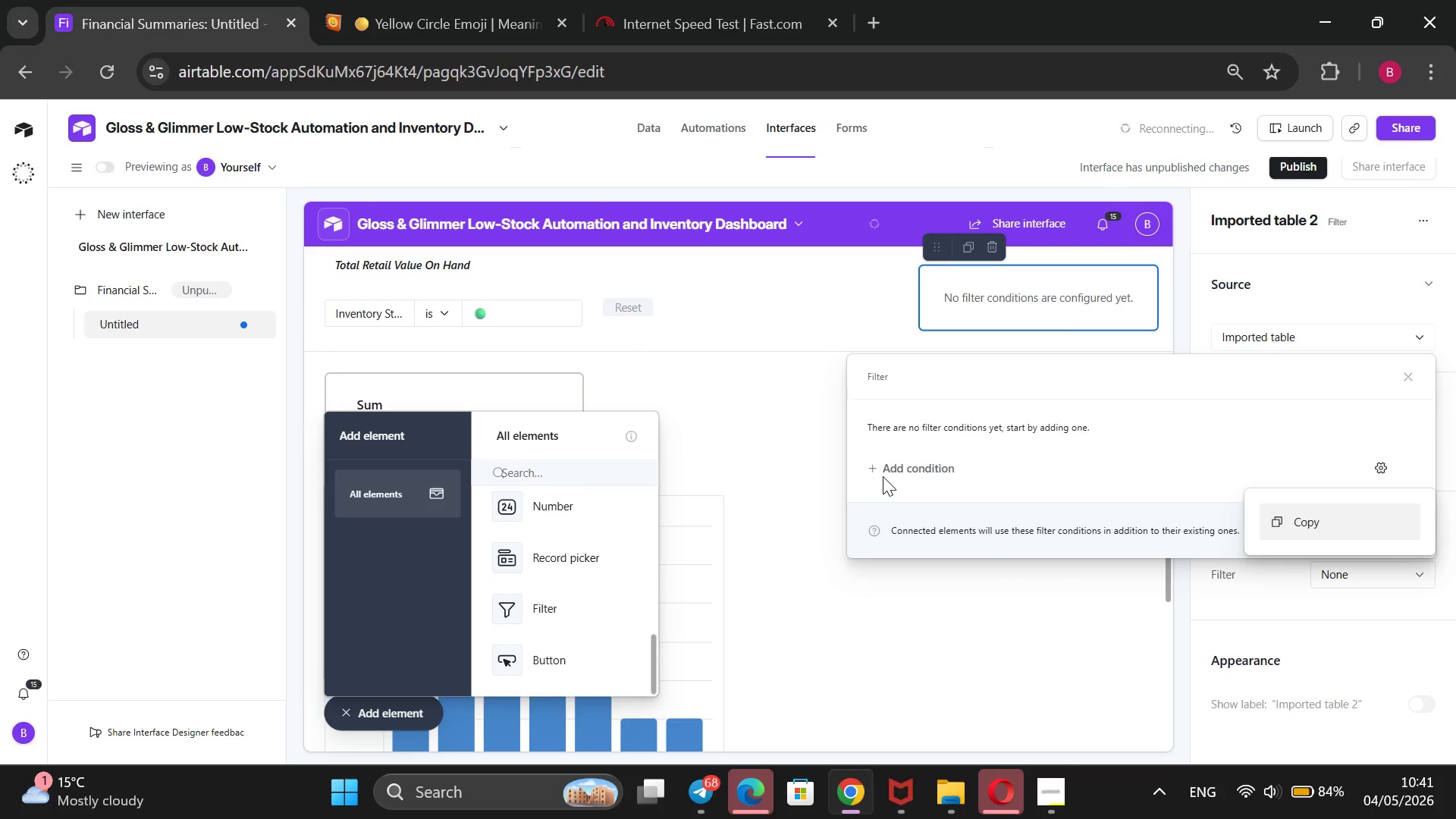 
left_click([934, 464])
 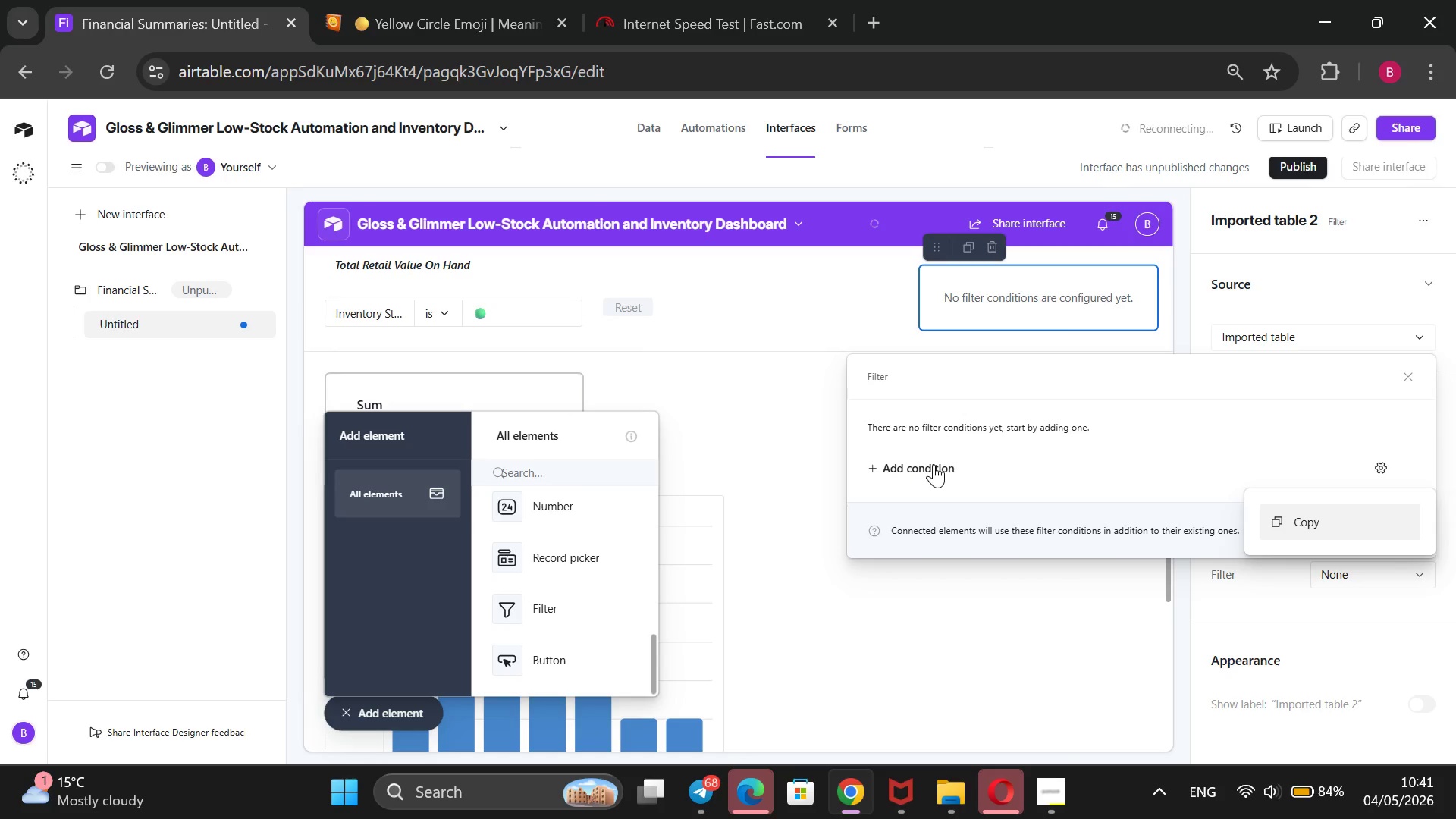 
mouse_move([888, 472])
 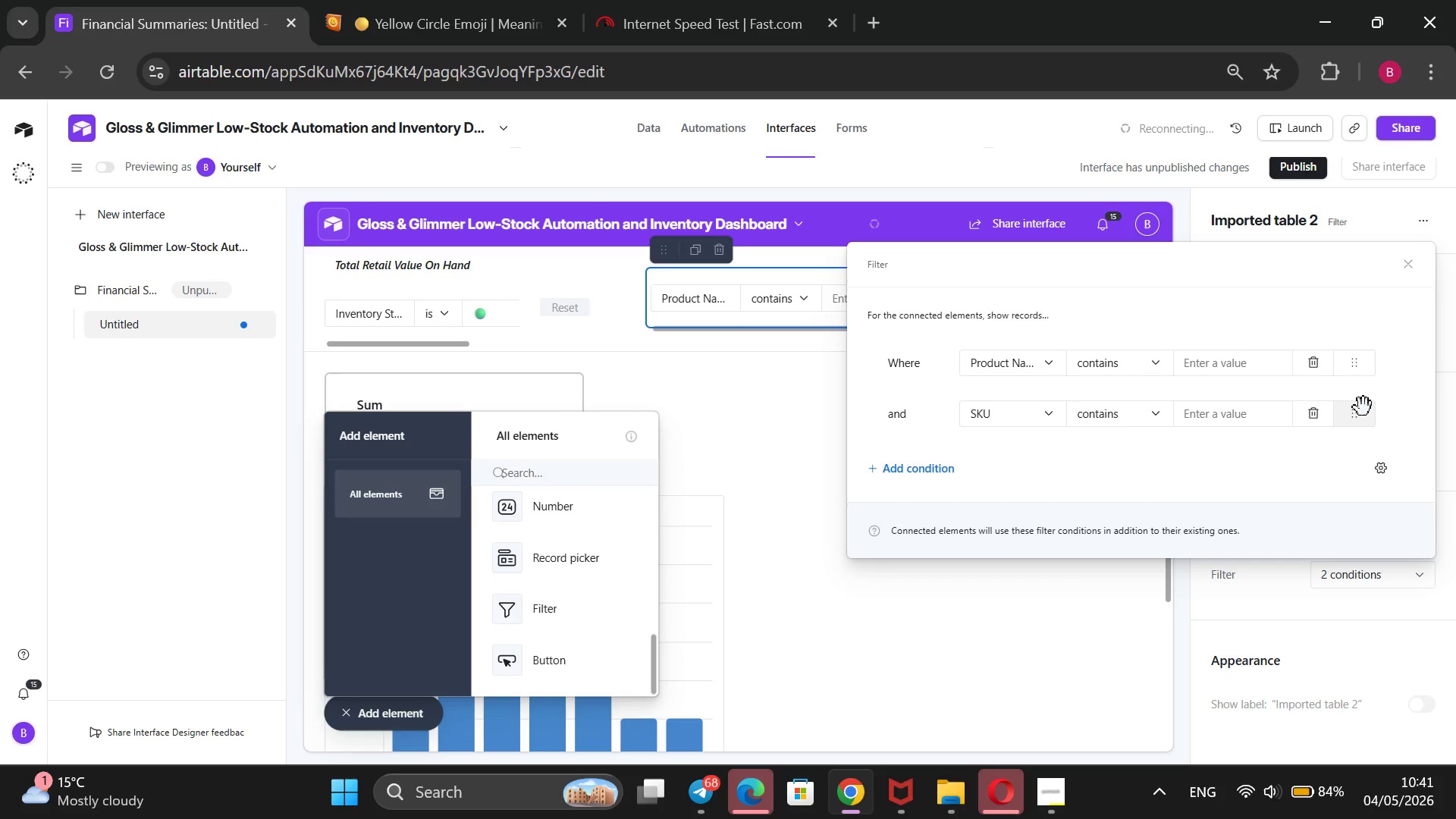 
wait(16.63)
 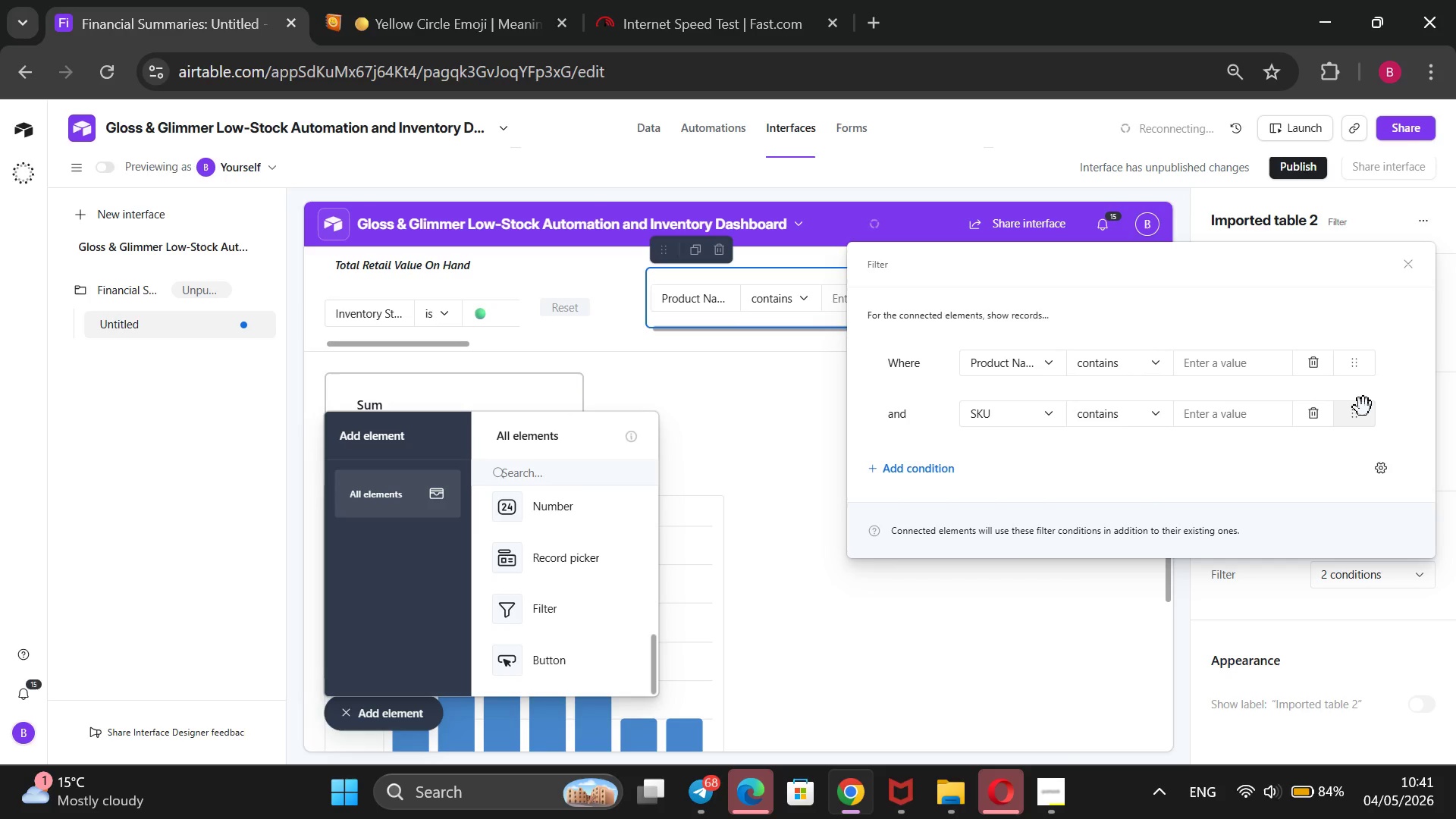 
left_click([1156, 357])
 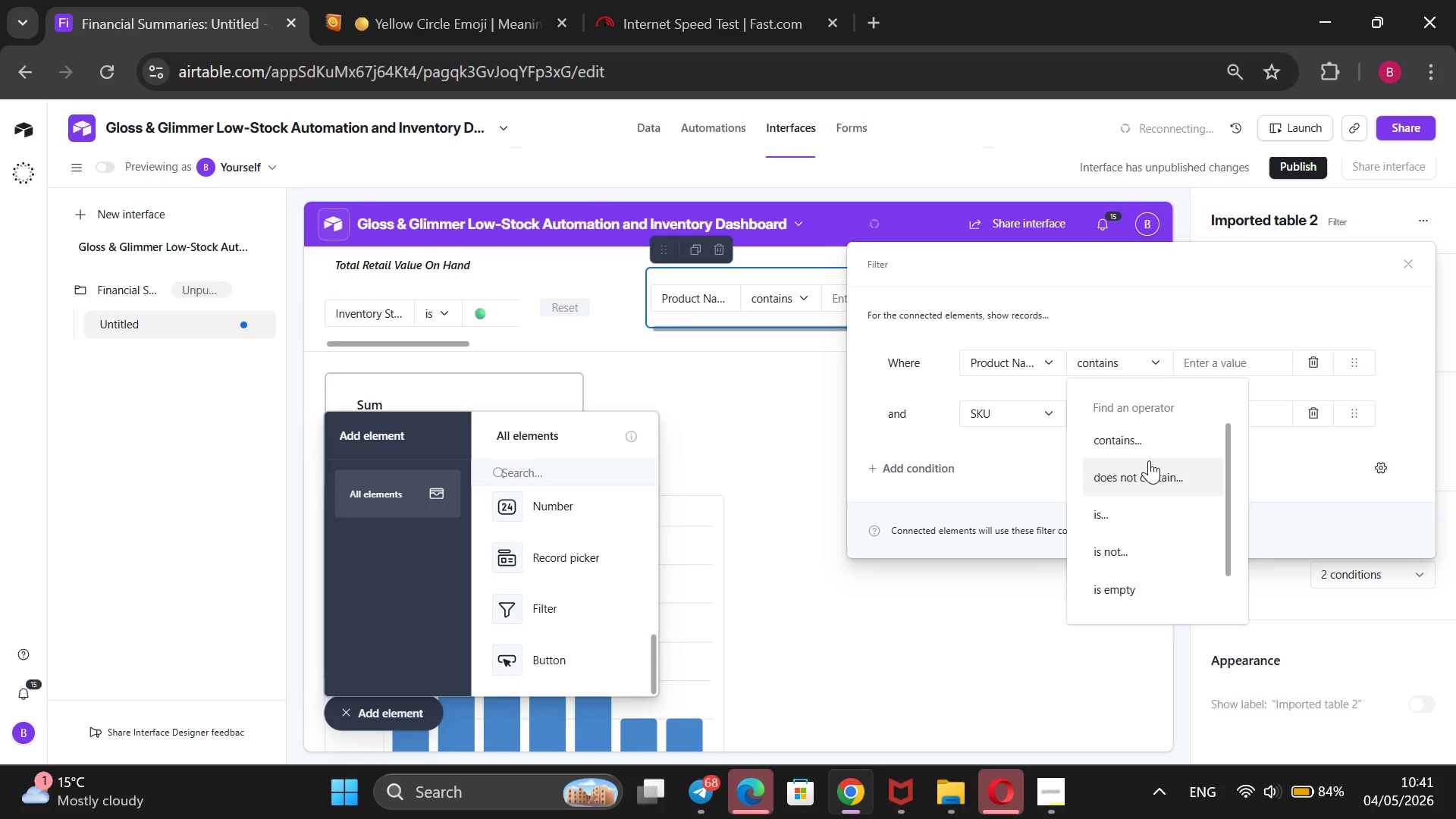 
left_click([1151, 321])
 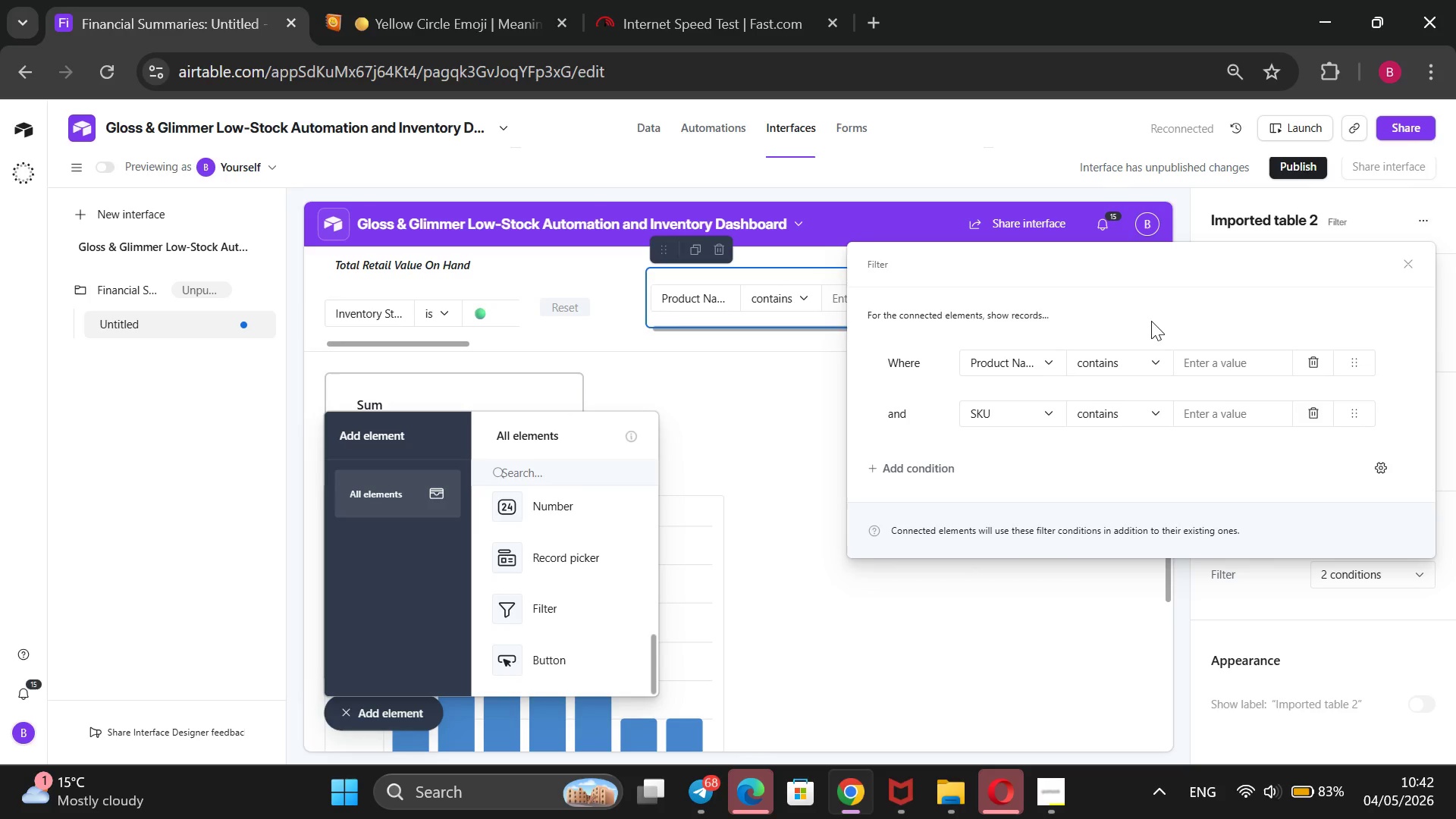 
wait(27.89)
 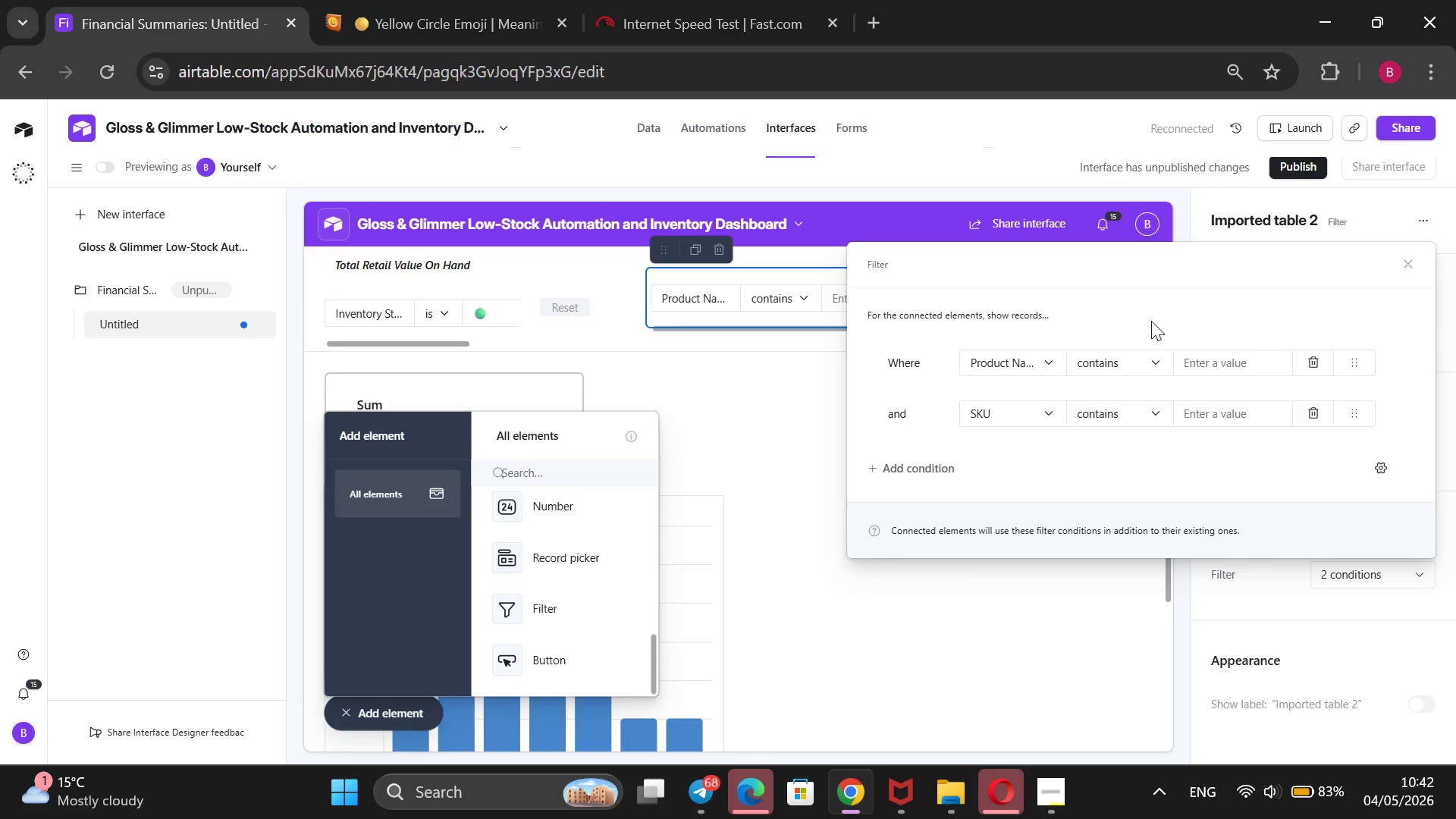 
left_click([1147, 363])
 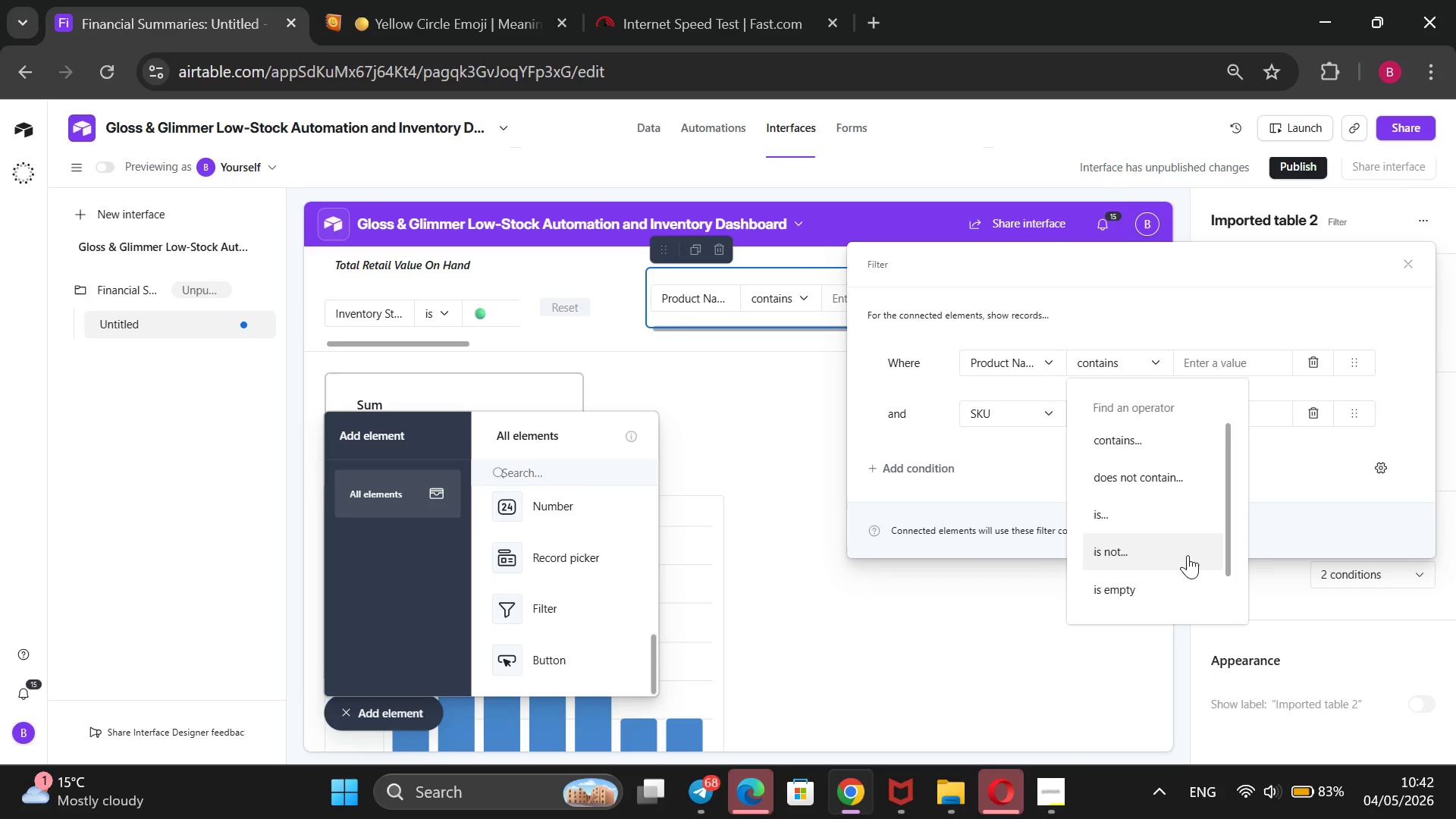 
scroll: coordinate [1190, 554], scroll_direction: down, amount: 4.0
 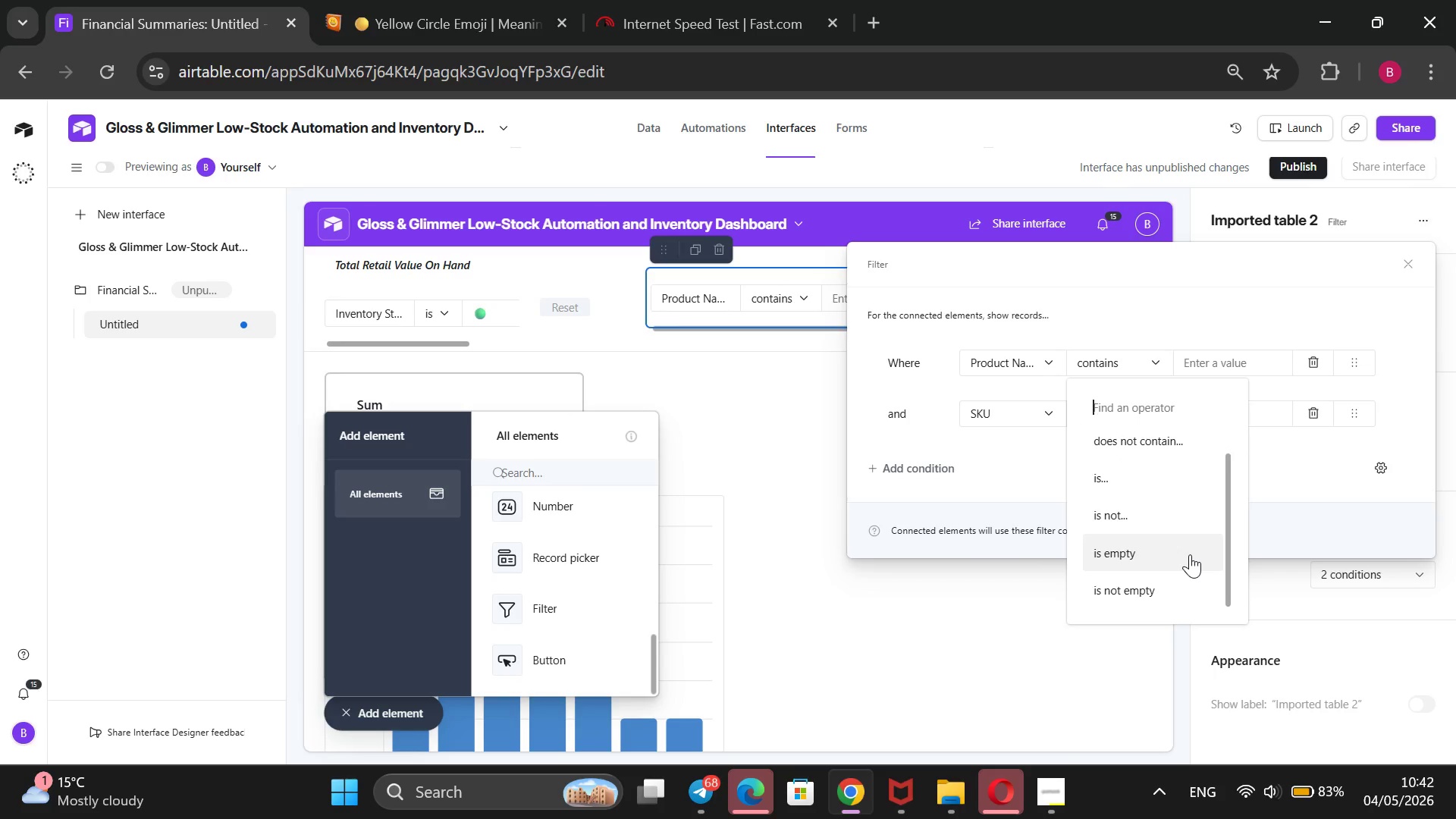 
scroll: coordinate [1190, 554], scroll_direction: up, amount: 6.0
 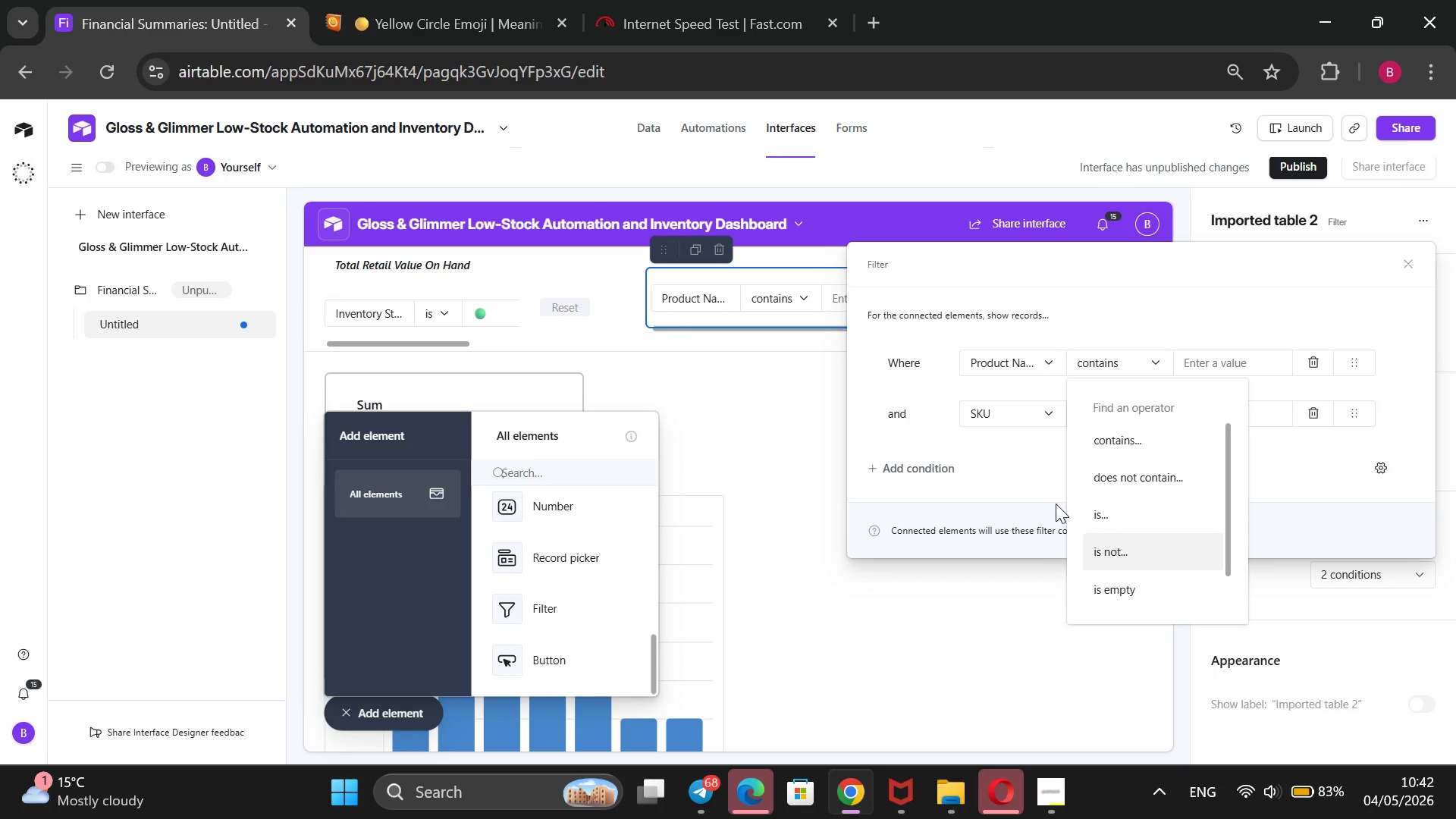 
left_click([1042, 507])
 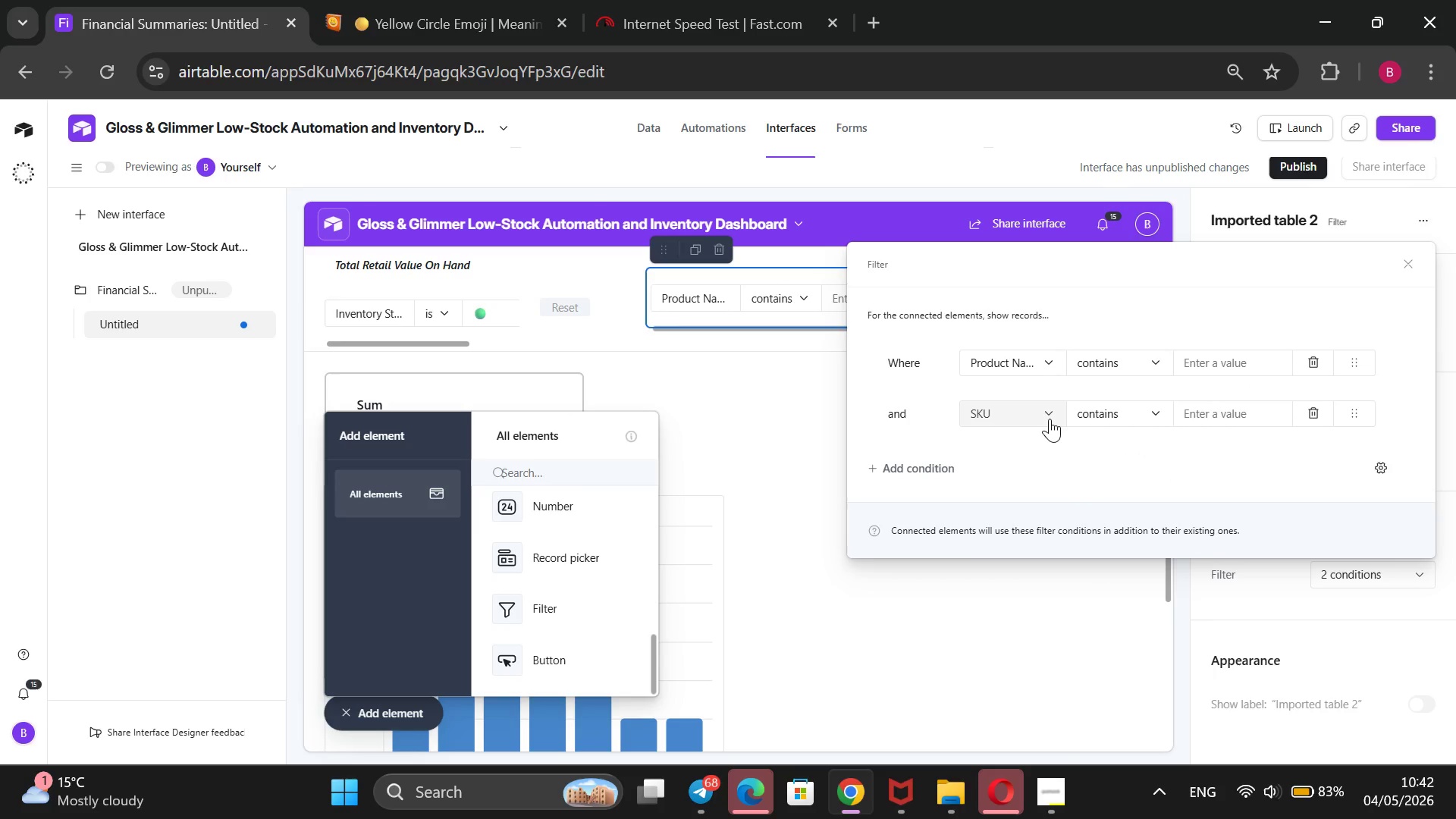 
left_click([1050, 419])
 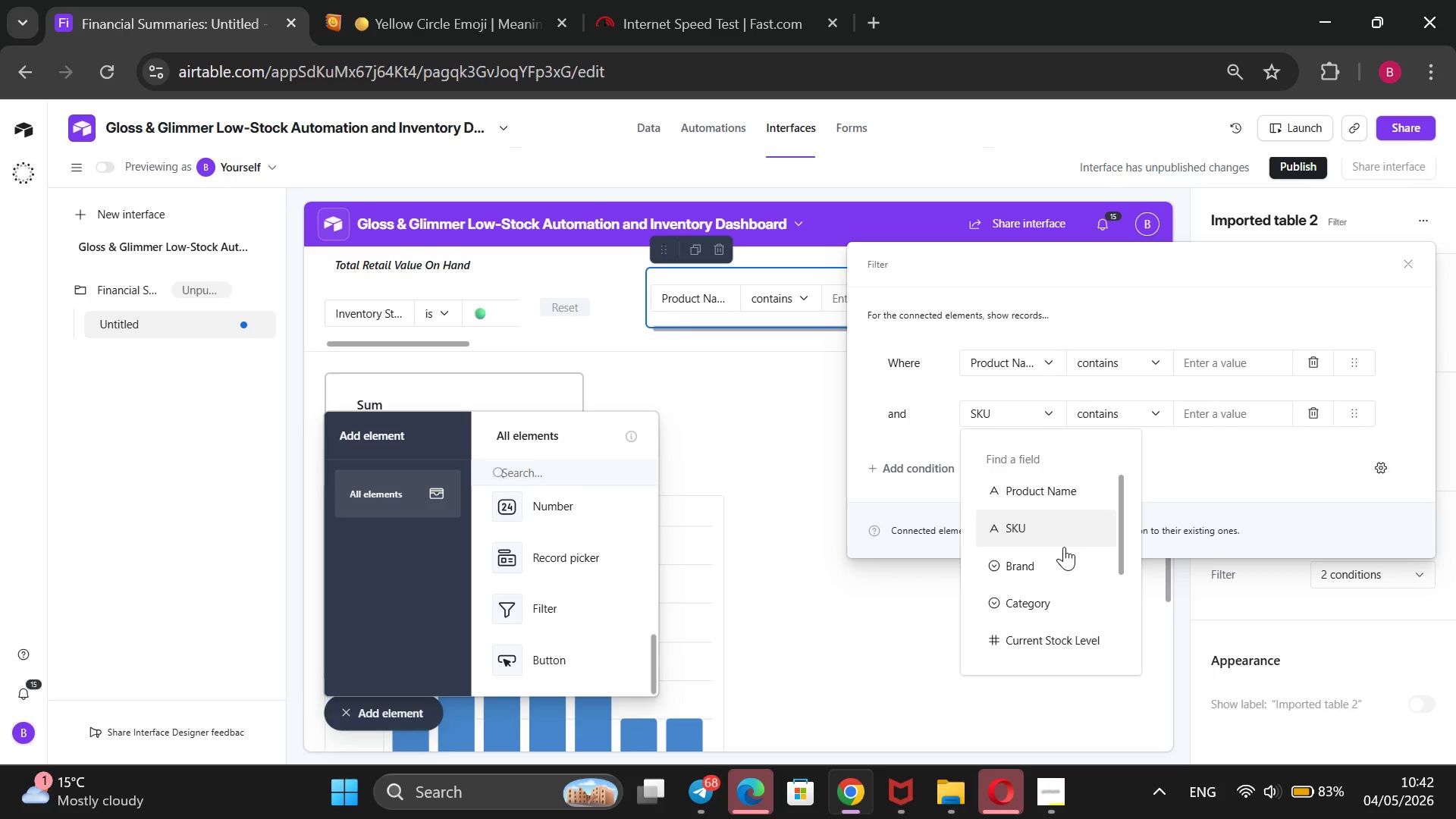 
scroll: coordinate [1060, 553], scroll_direction: down, amount: 3.0
 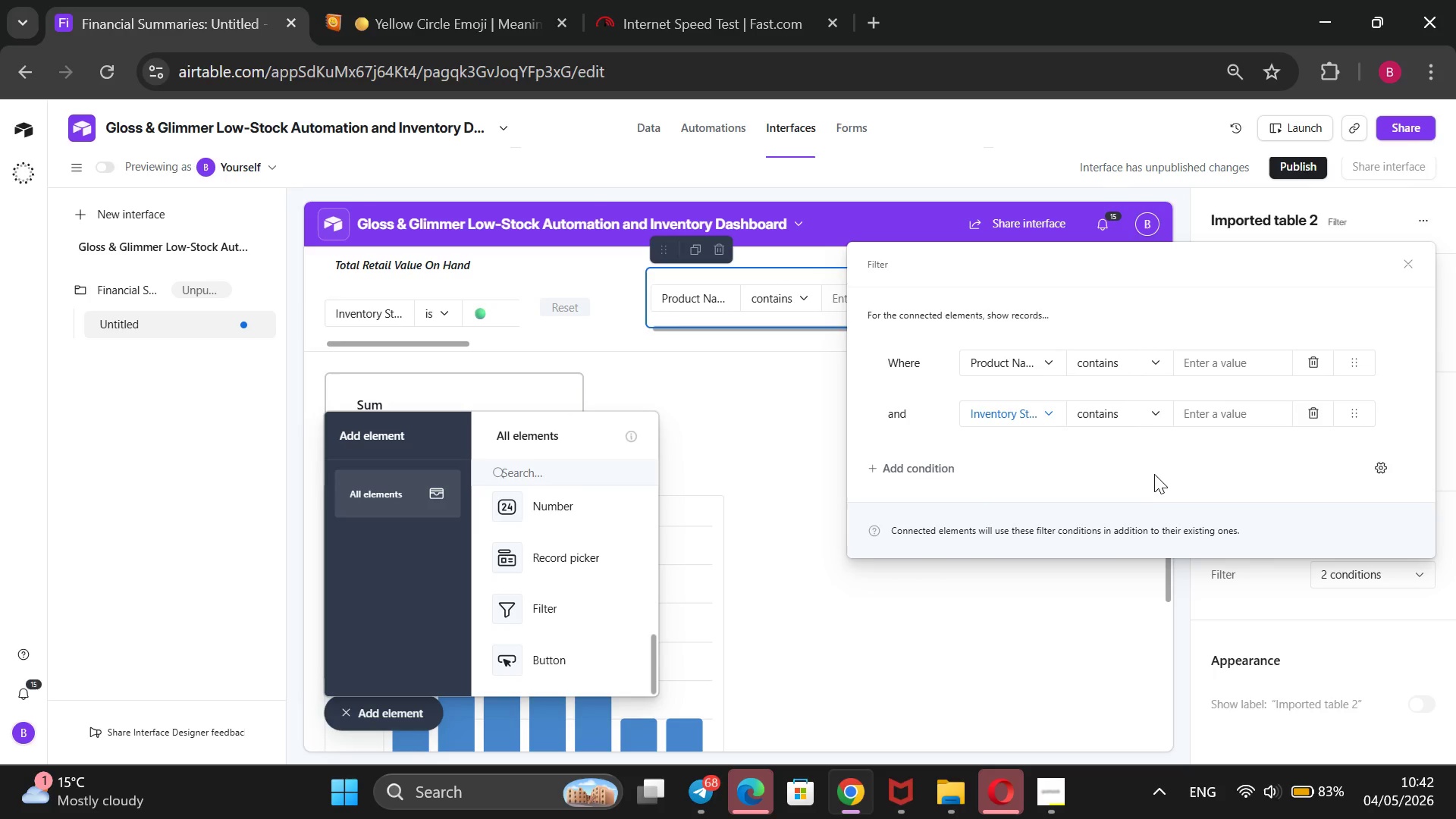 
left_click([1161, 419])
 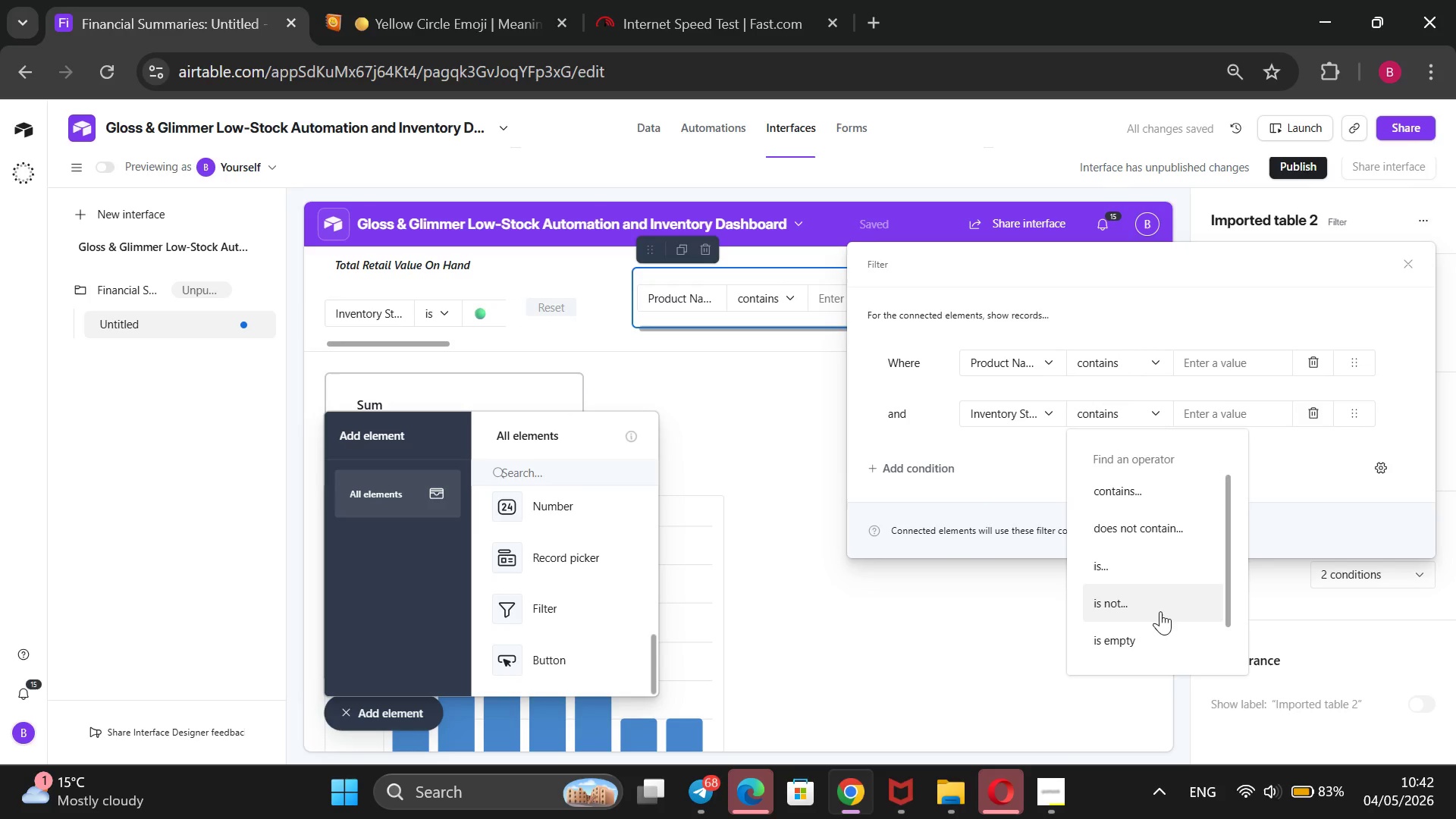 
scroll: coordinate [1171, 606], scroll_direction: down, amount: 4.0
 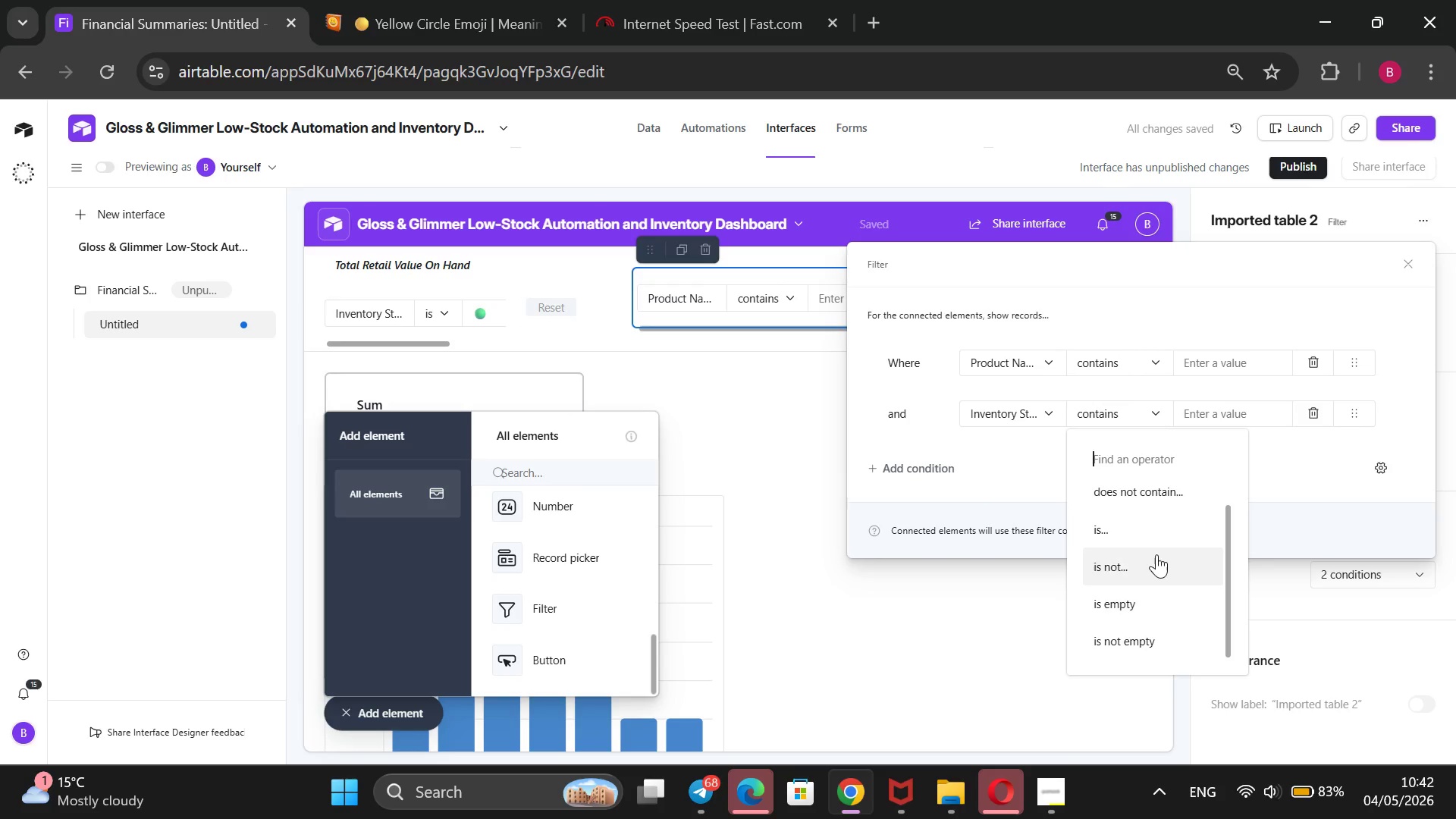 
left_click([1156, 553])
 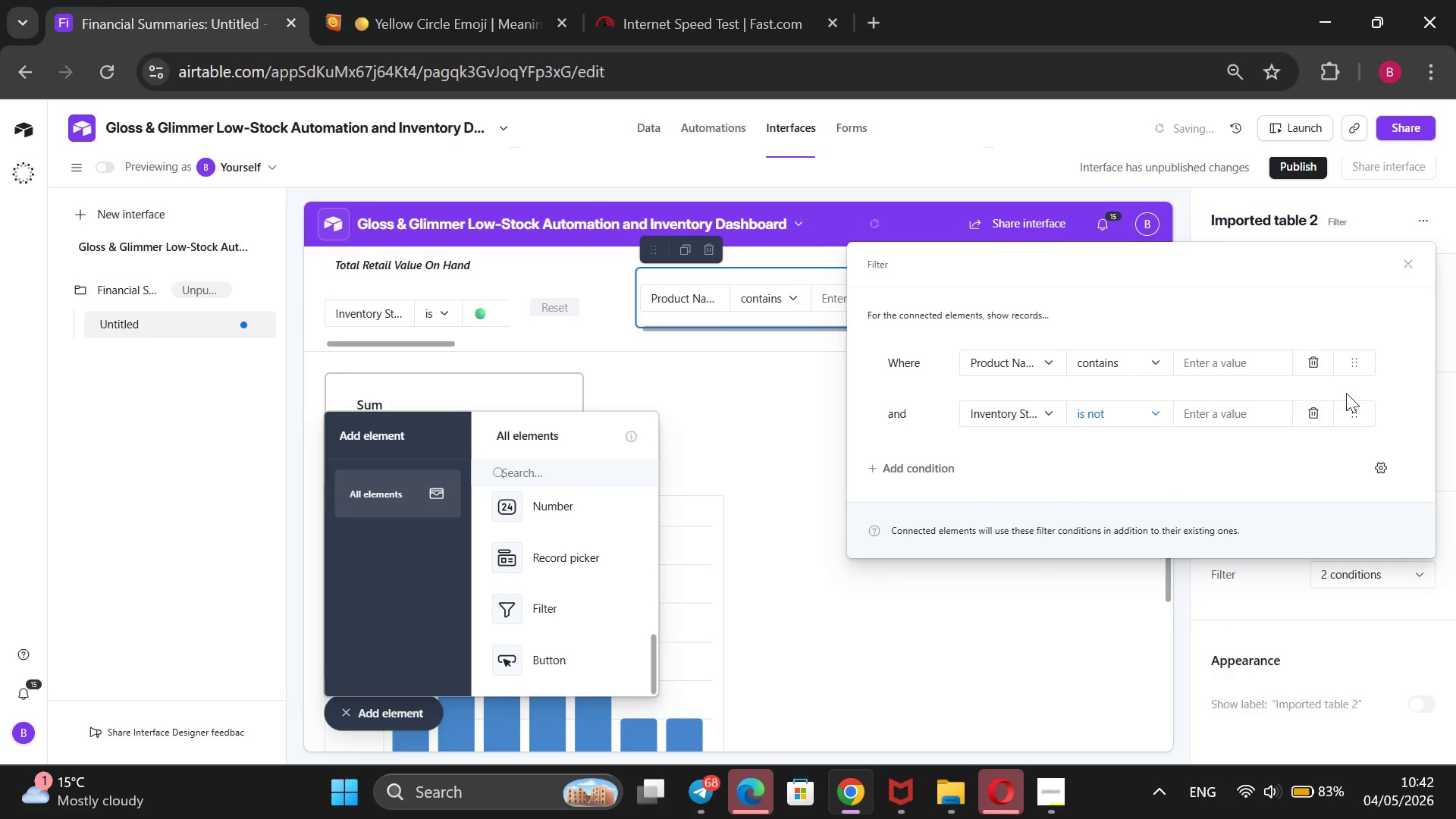 
left_click([1310, 362])
 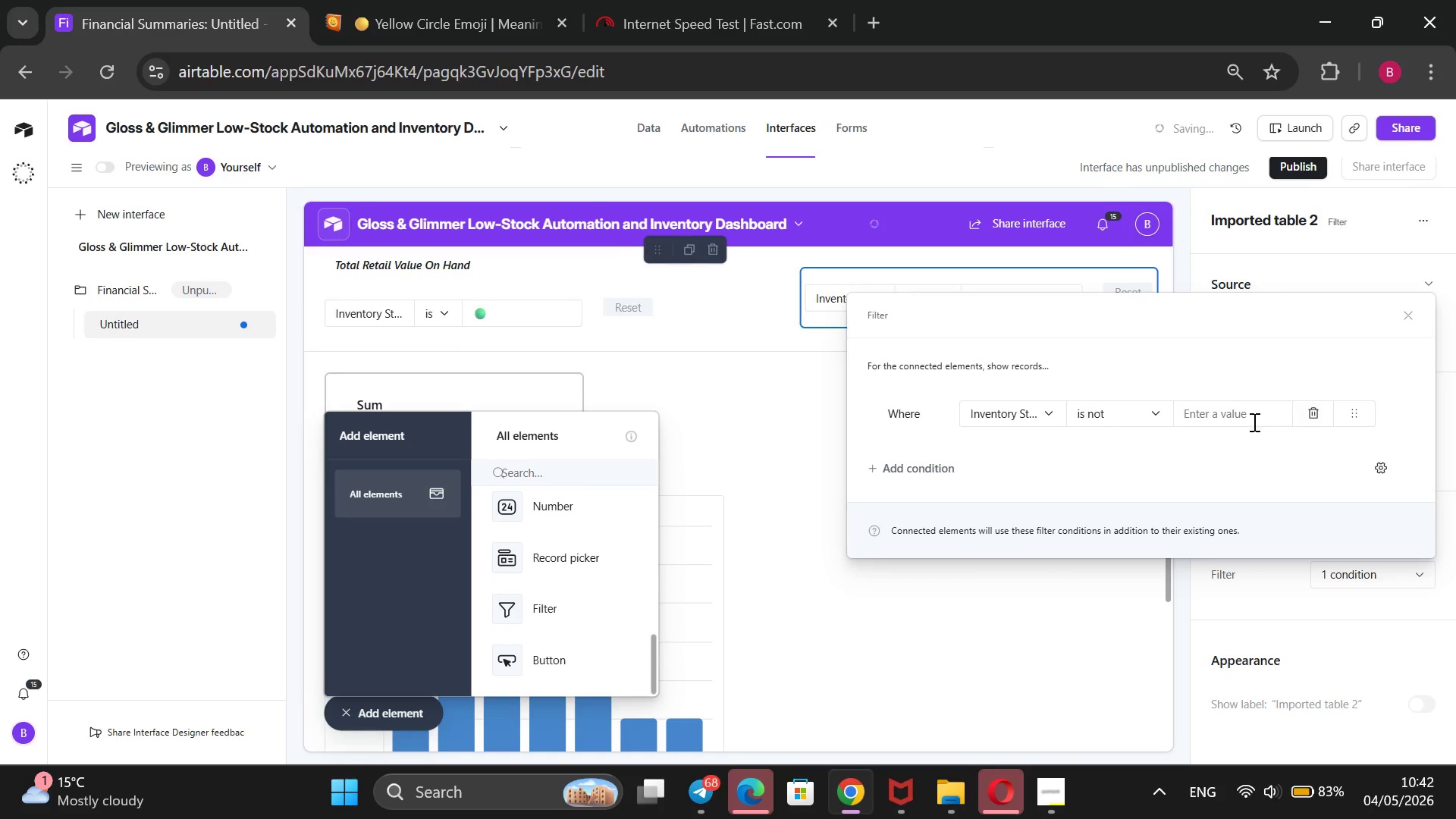 
left_click([1253, 422])
 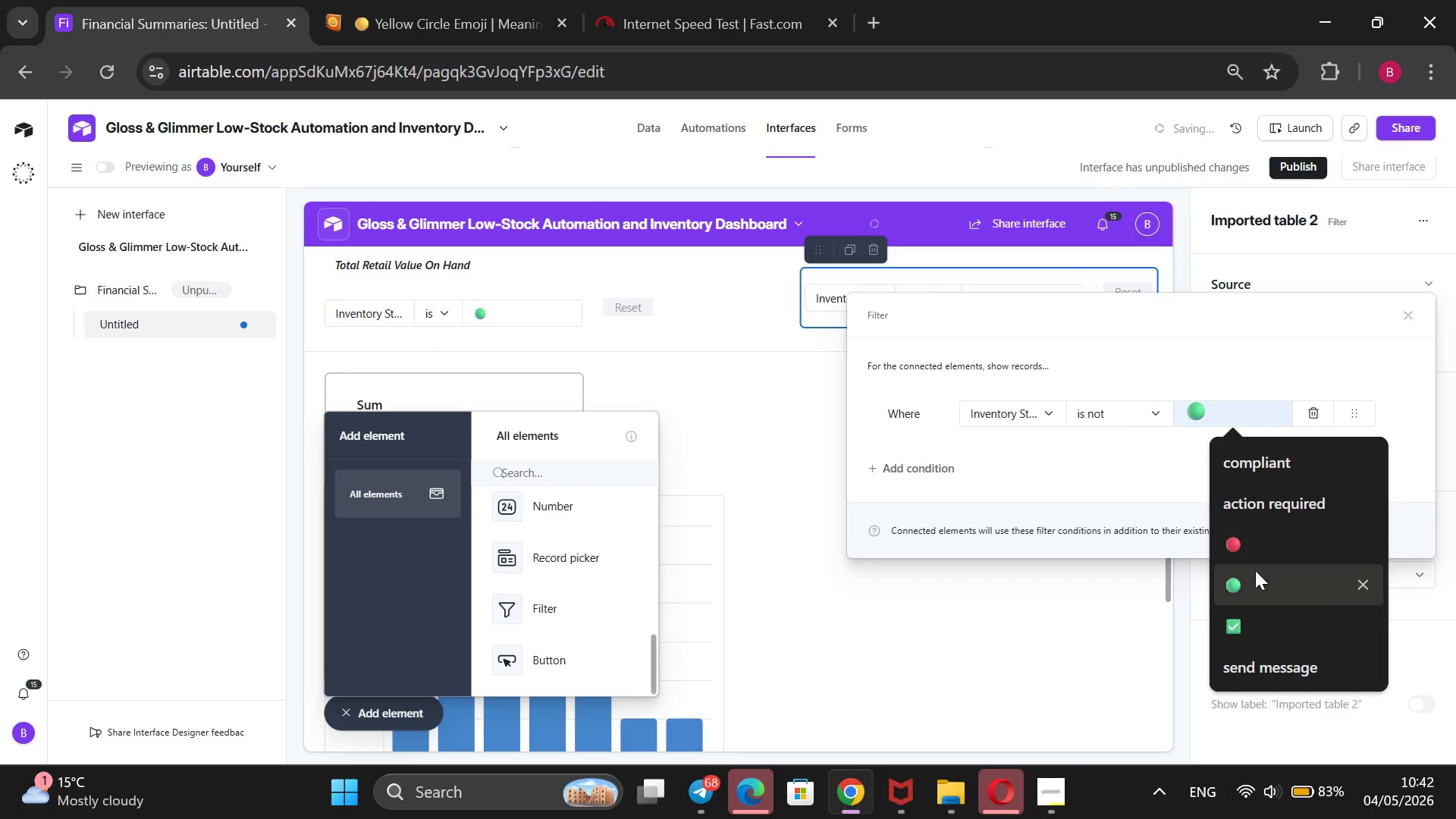 
left_click([1247, 582])
 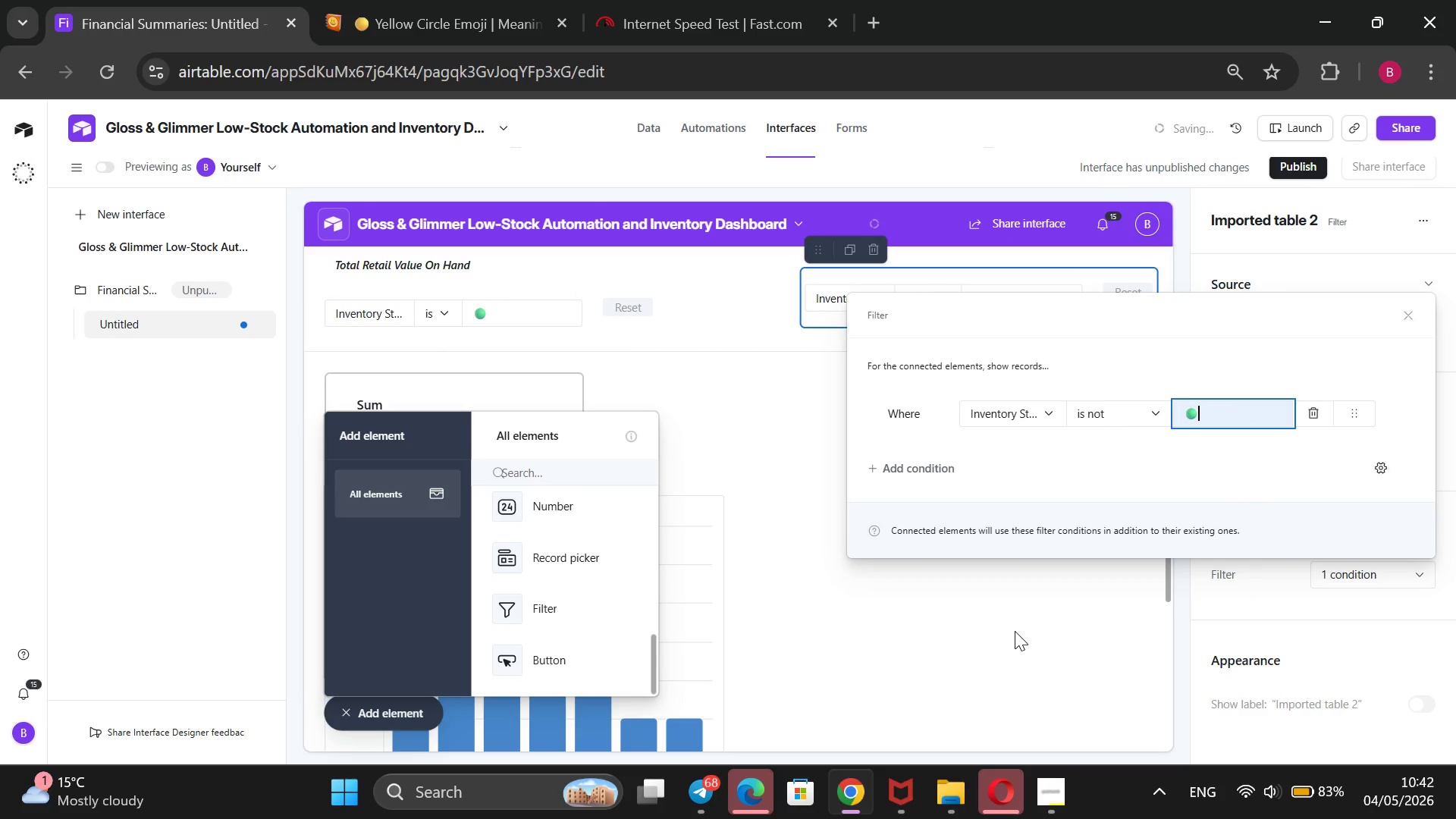 
left_click([1041, 635])
 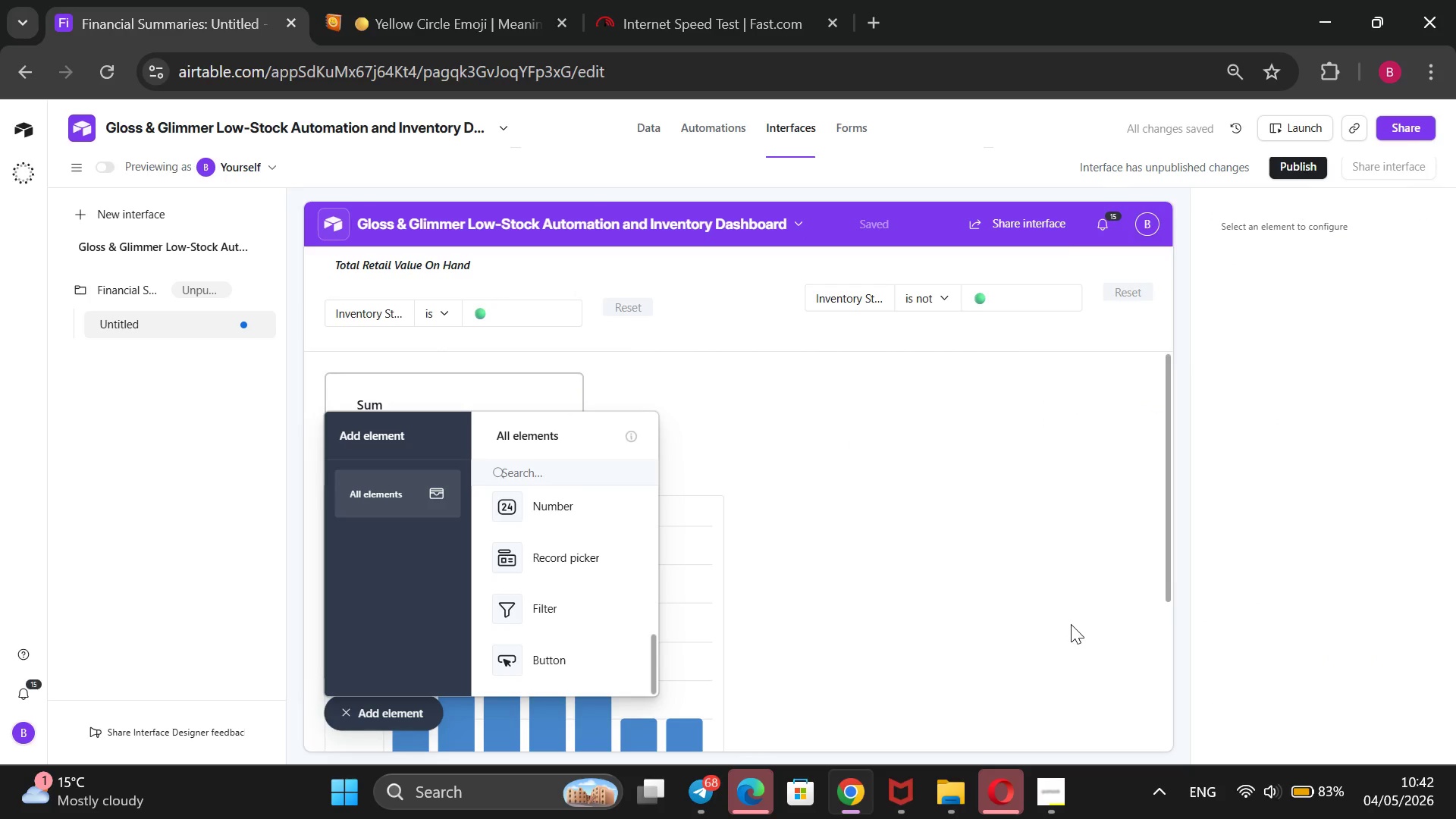 
wait(8.22)
 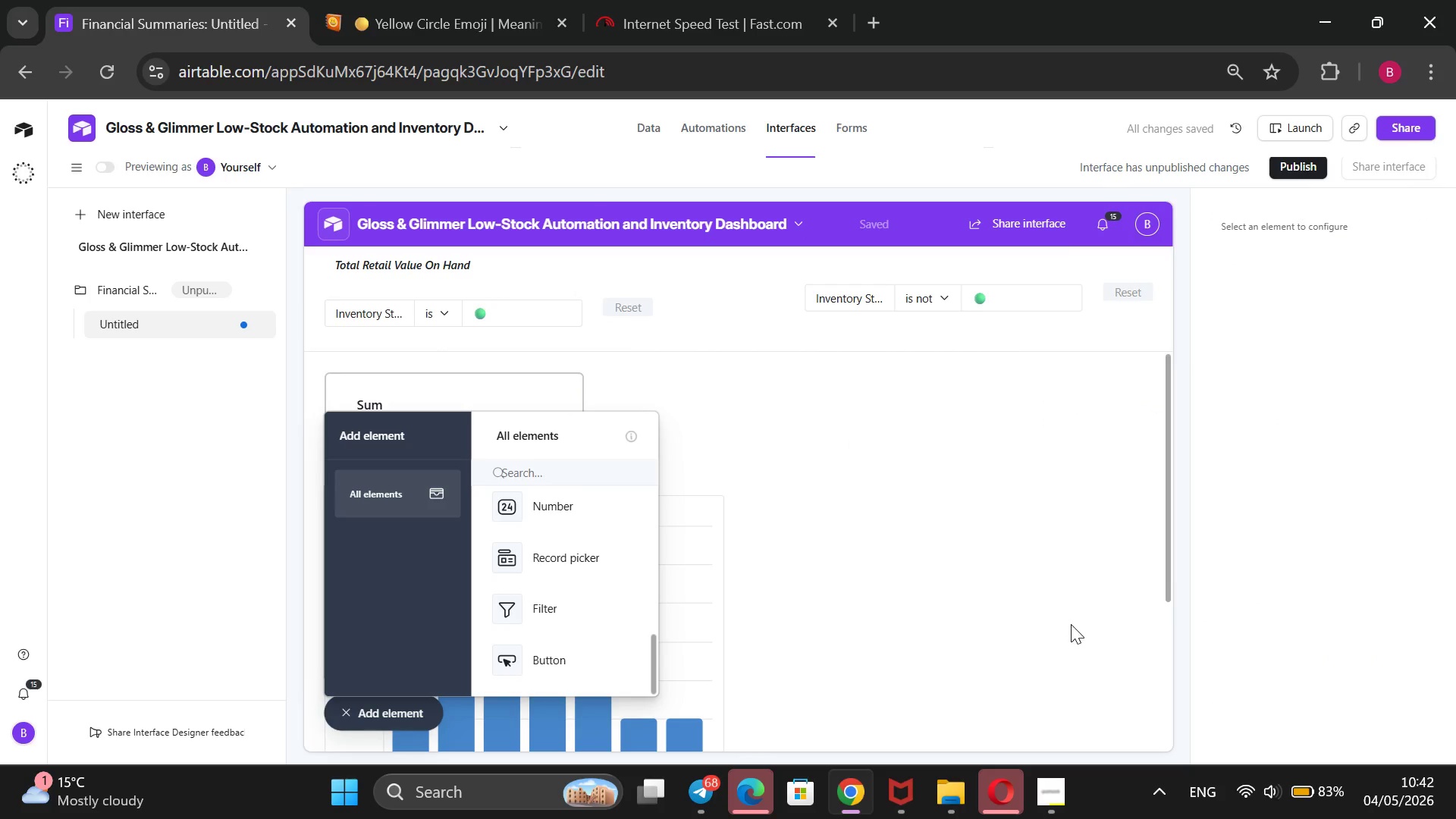 
scroll: coordinate [561, 614], scroll_direction: down, amount: 3.0
 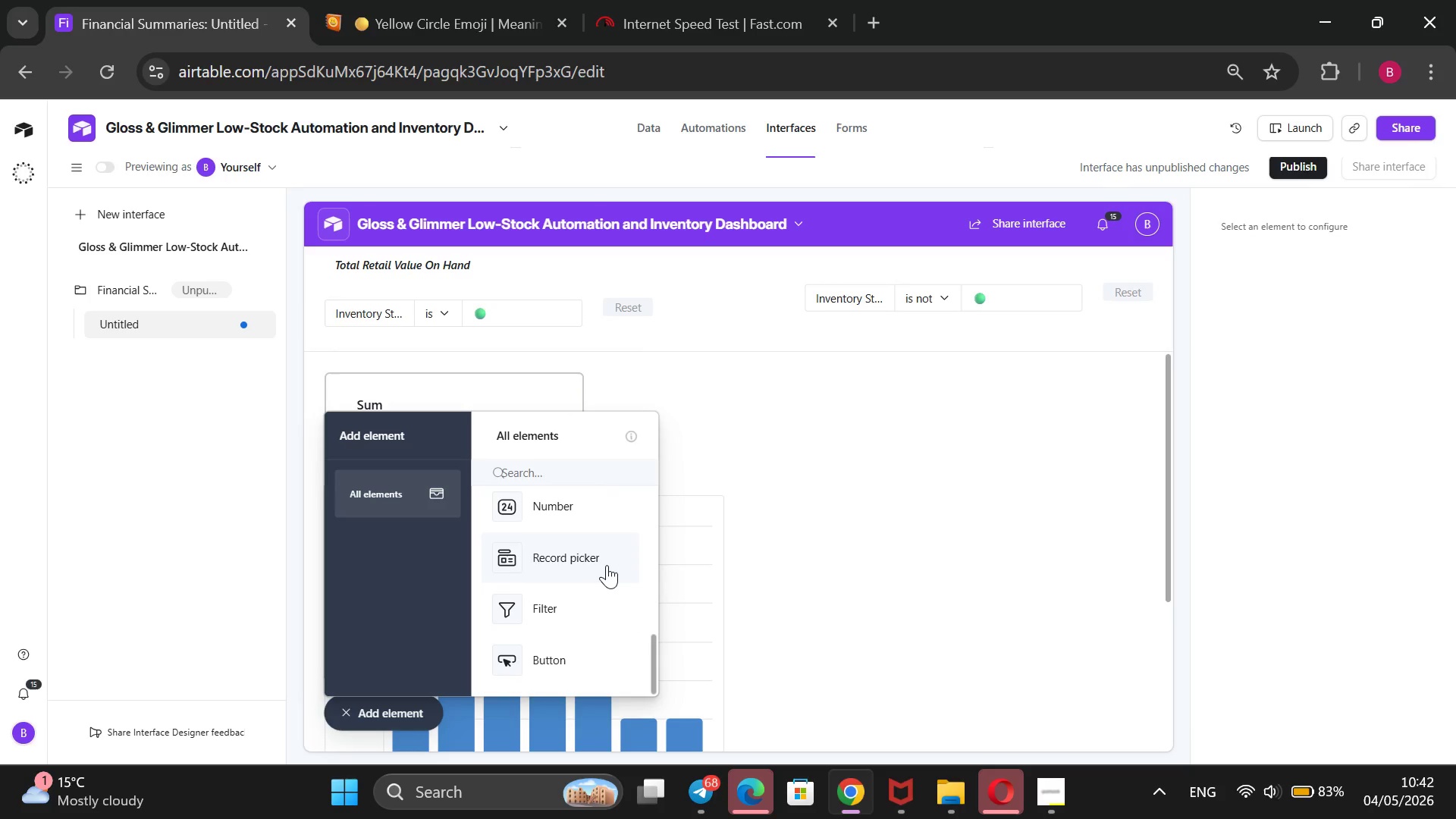 
scroll: coordinate [614, 562], scroll_direction: up, amount: 1.0
 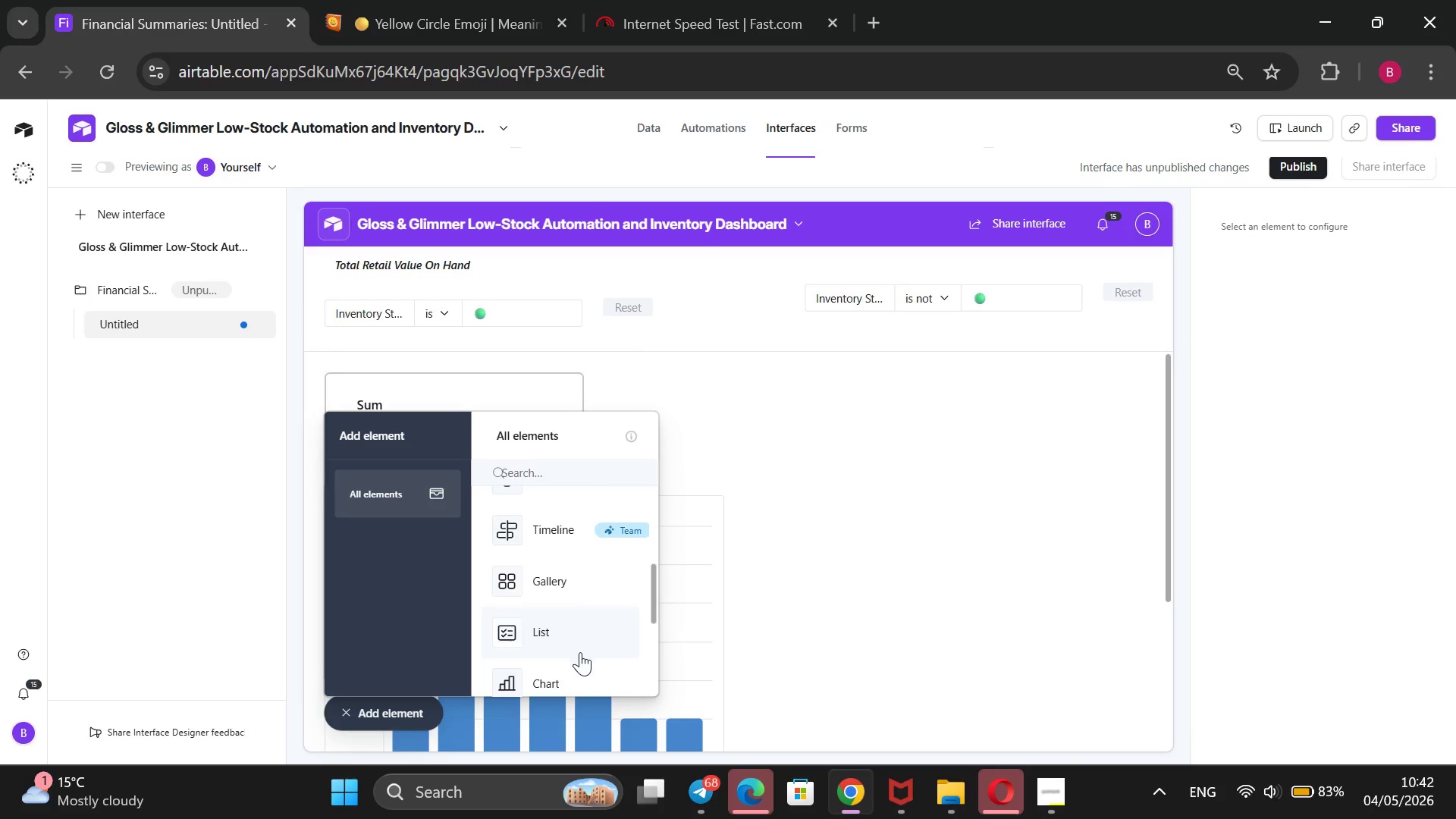 
left_click([580, 661])
 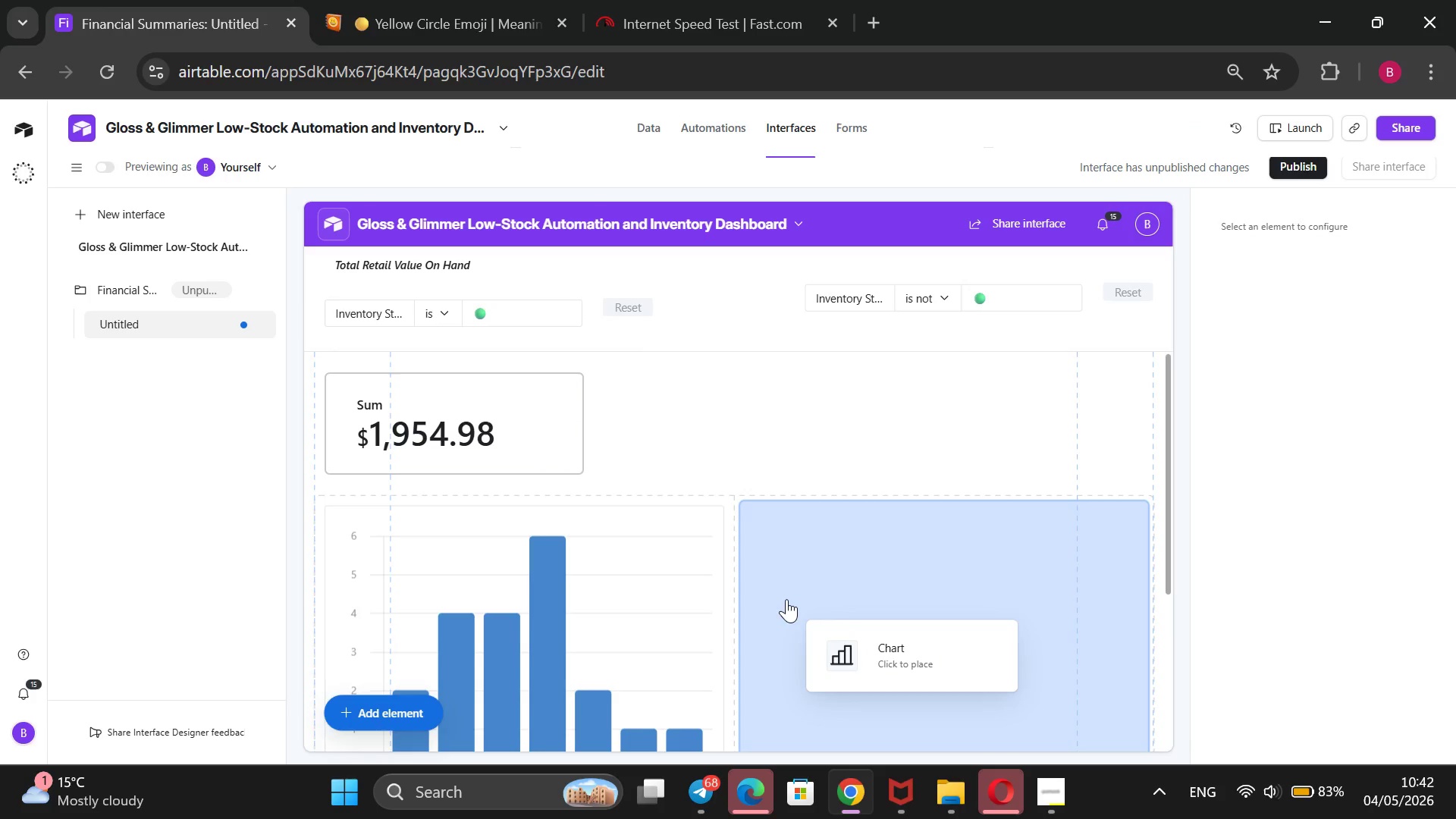 
wait(5.27)
 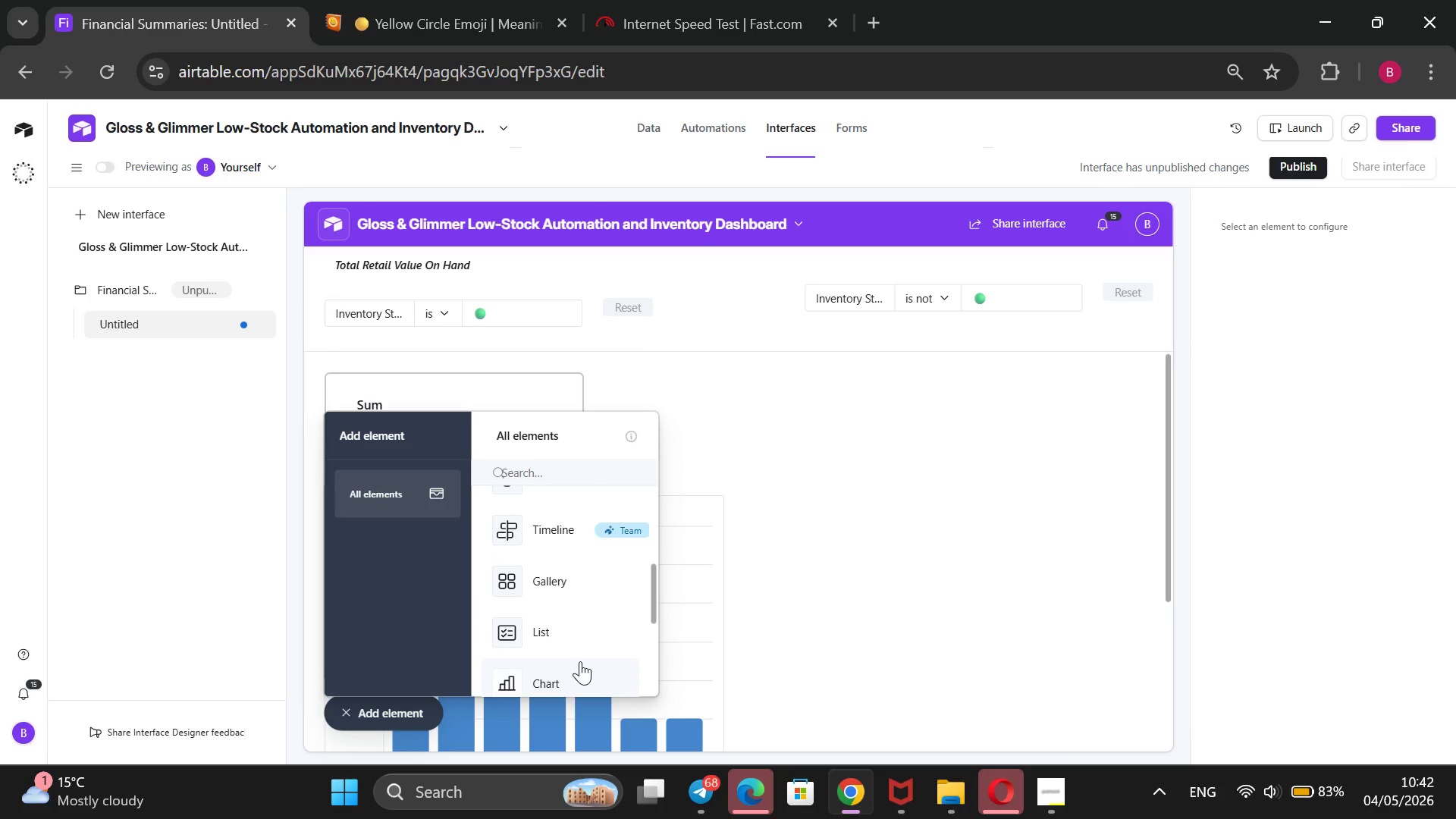 
left_click([829, 588])
 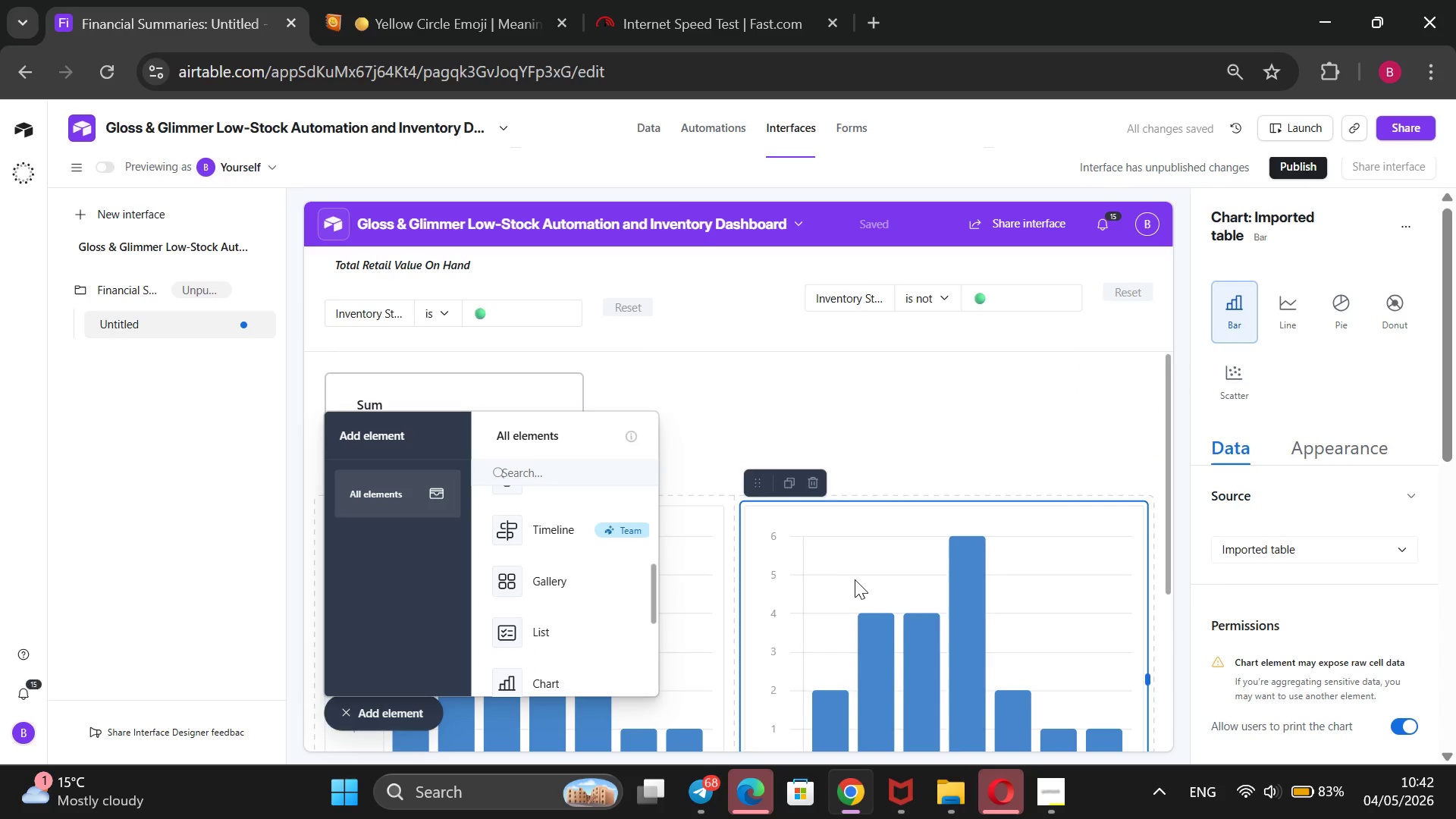 
wait(8.61)
 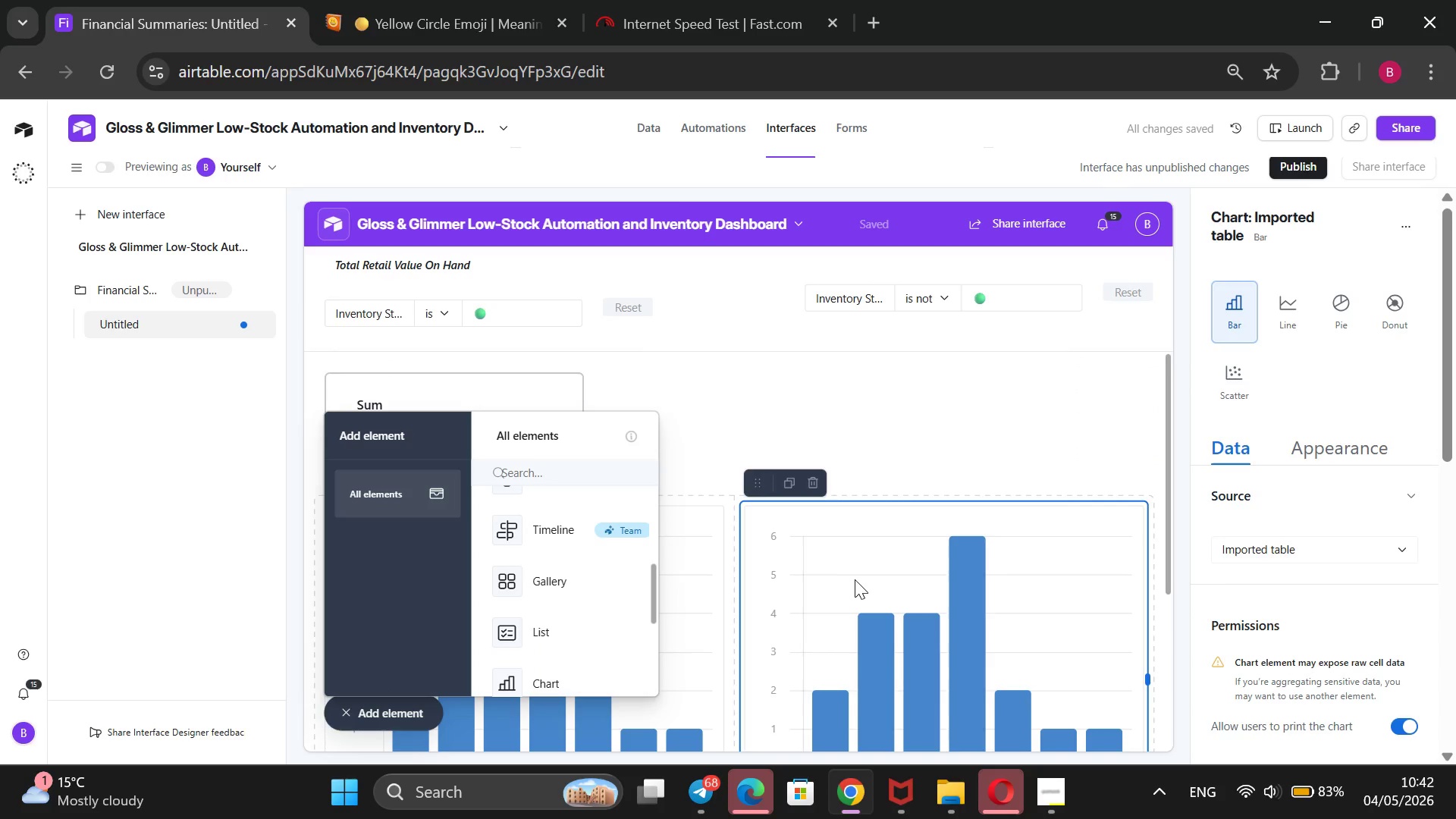 
left_click([972, 581])
 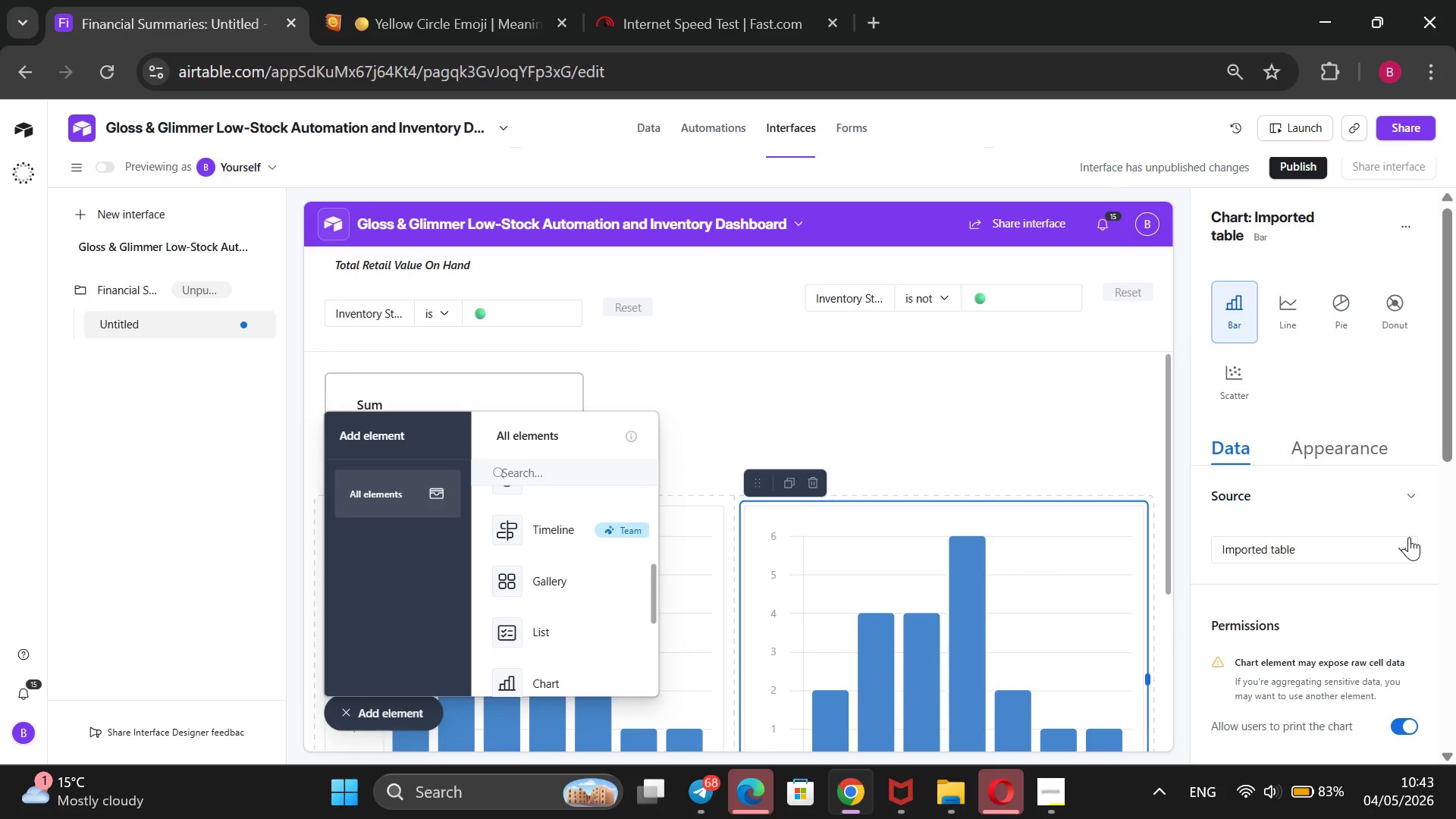 
wait(5.81)
 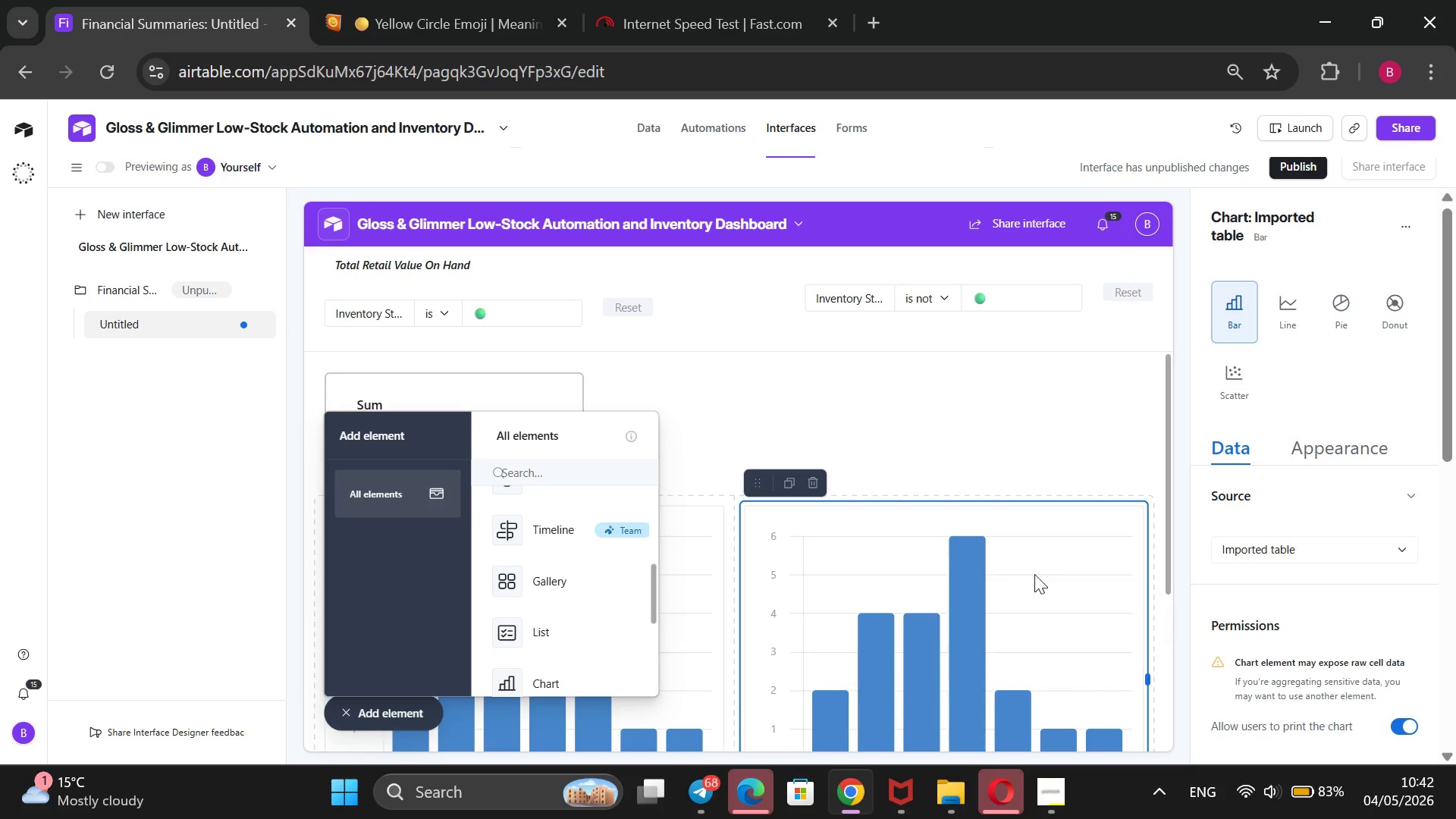 
left_click_drag(start_coordinate=[1451, 439], to_coordinate=[1429, 682])
 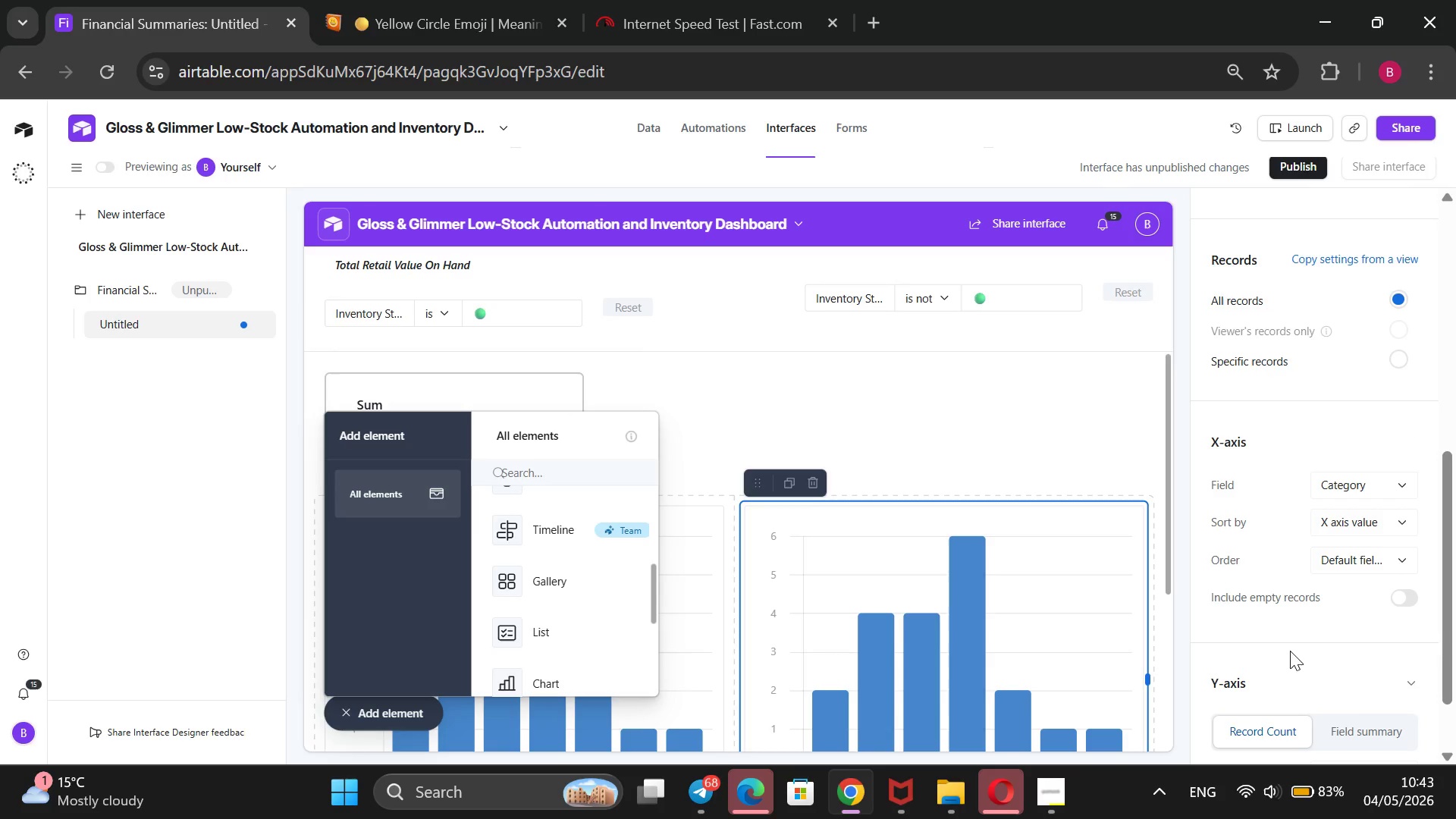 
scroll: coordinate [1290, 651], scroll_direction: none, amount: 0.0
 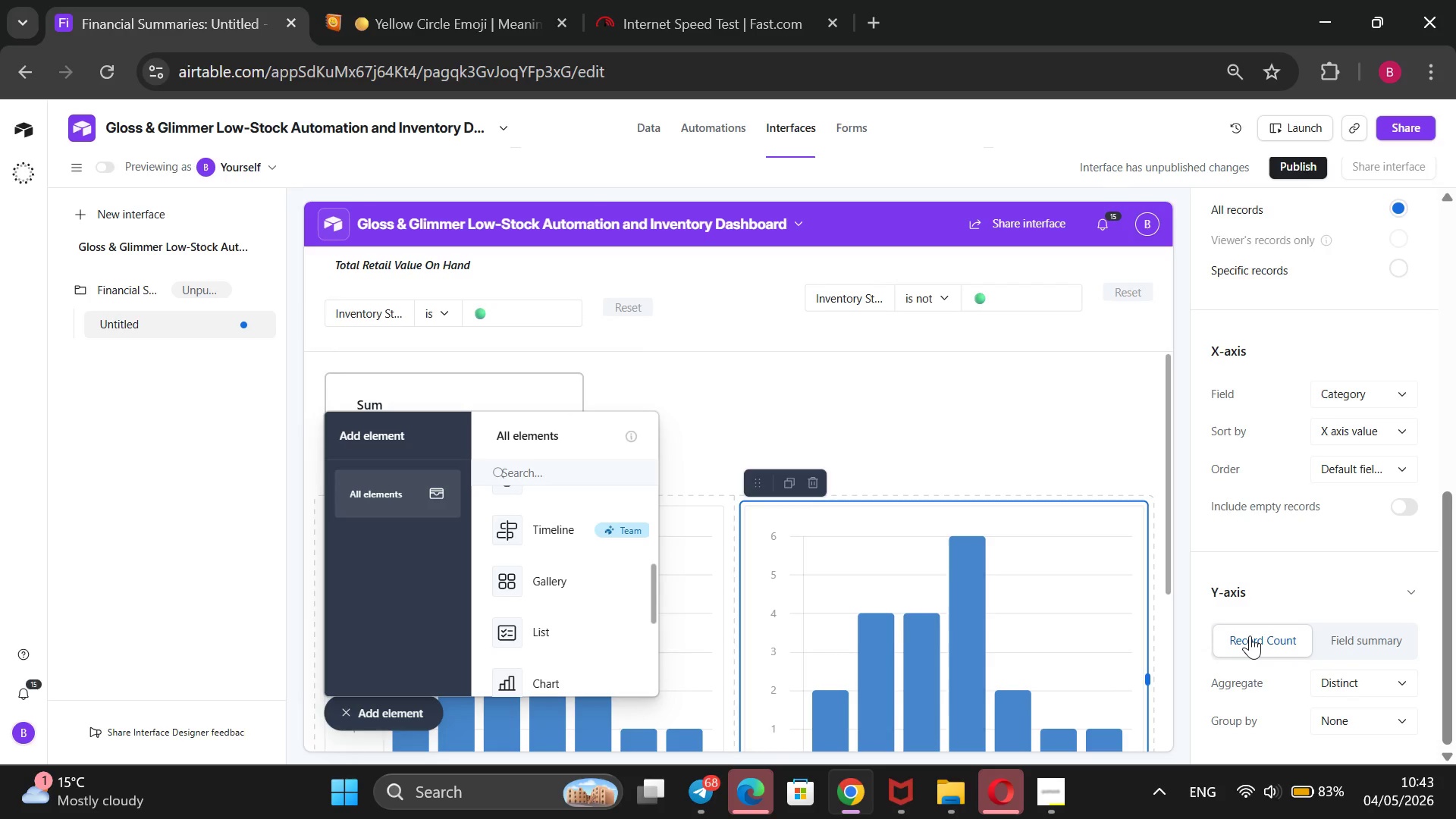 
wait(7.05)
 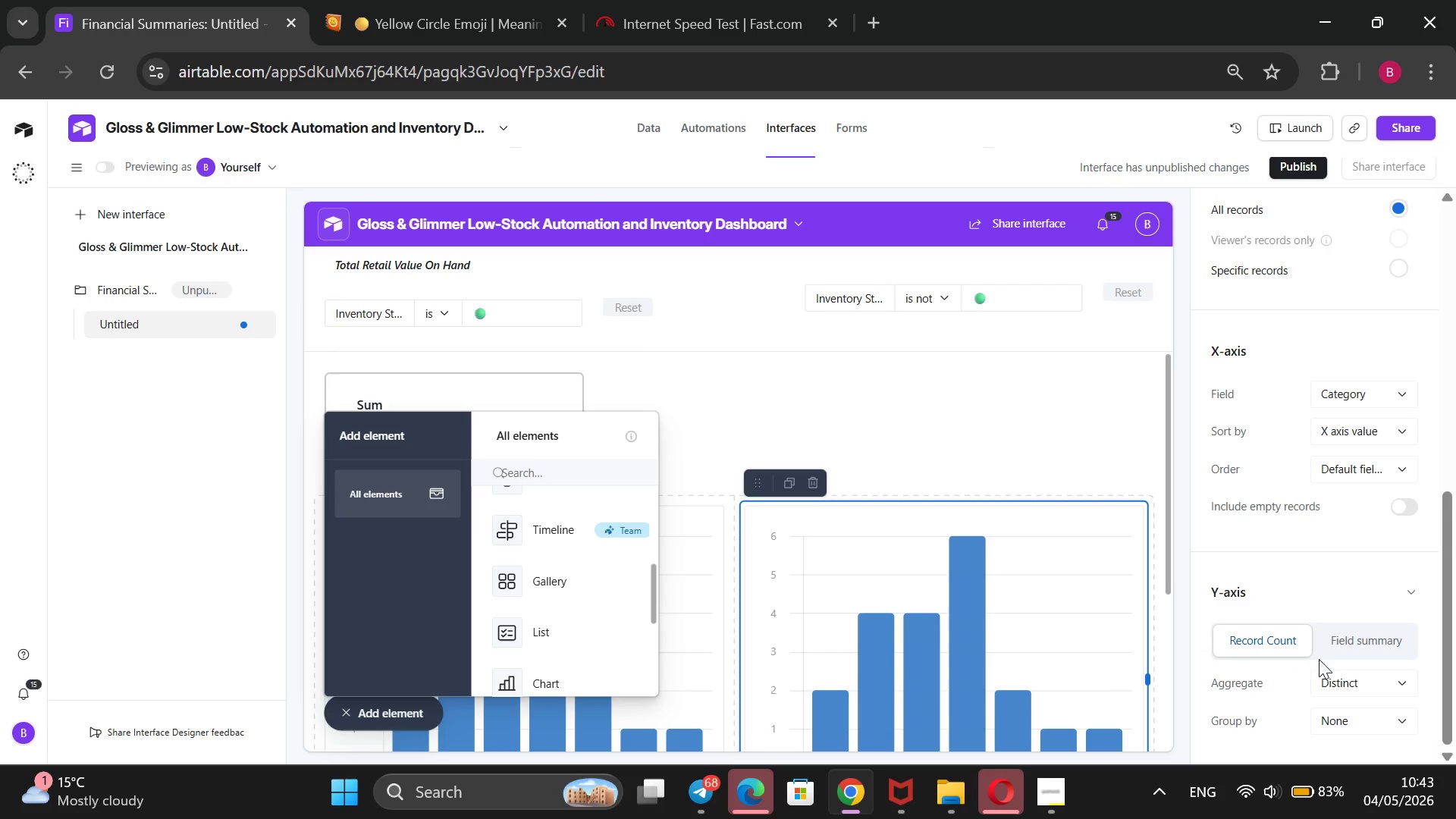 
left_click([1348, 673])
 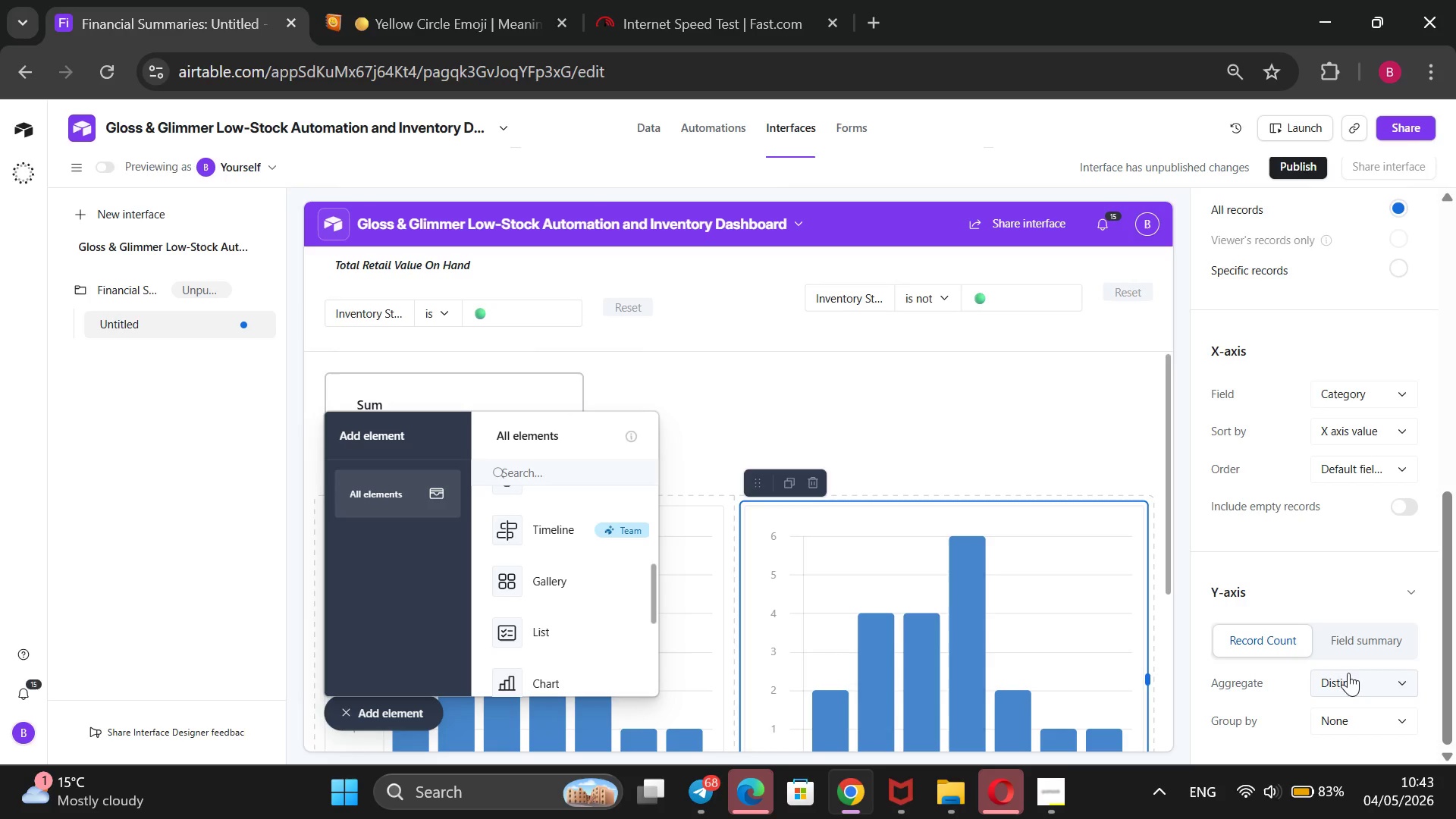 
mouse_move([1327, 679])
 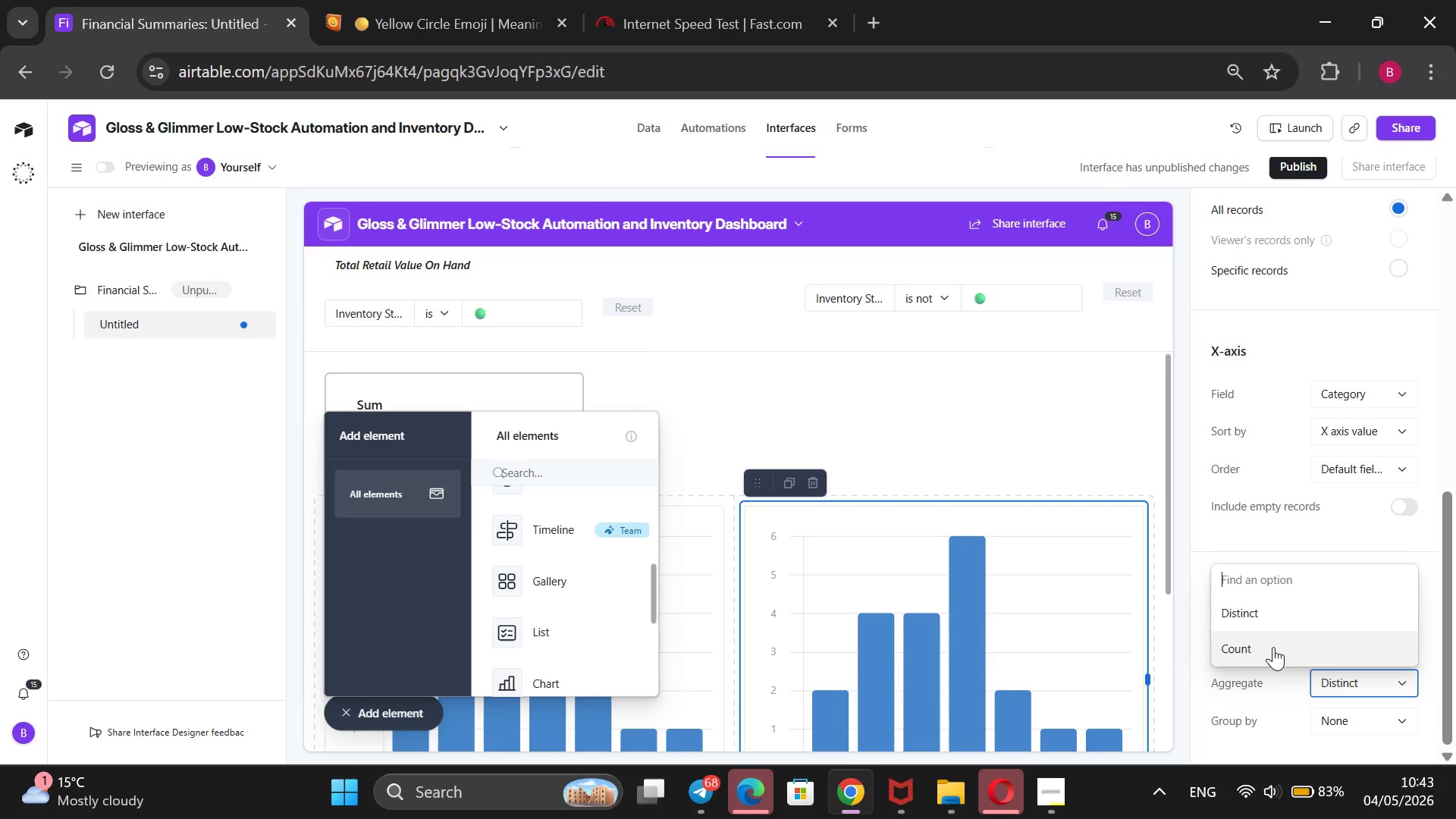 
mouse_move([1289, 645])
 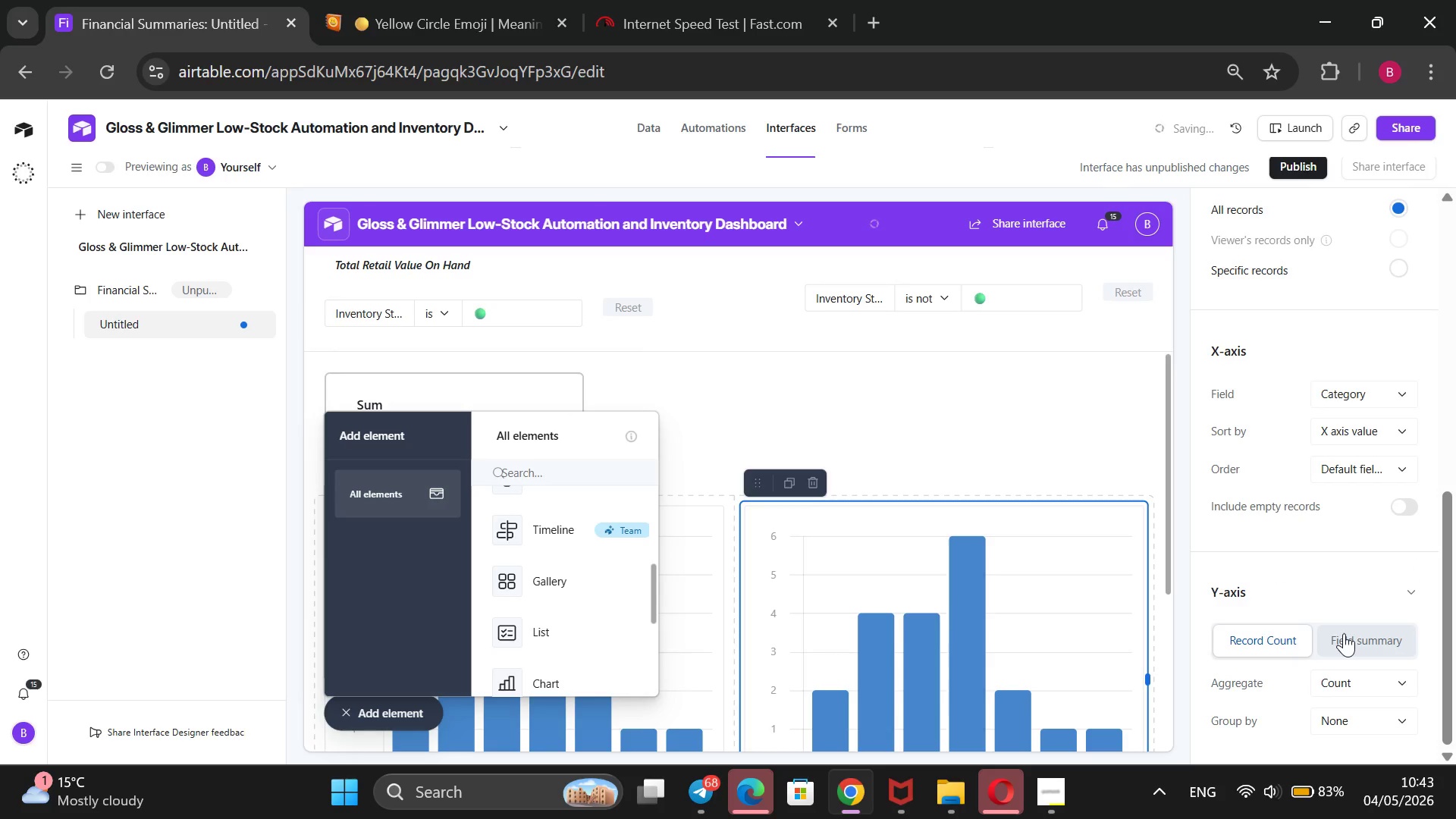 
left_click([1344, 633])
 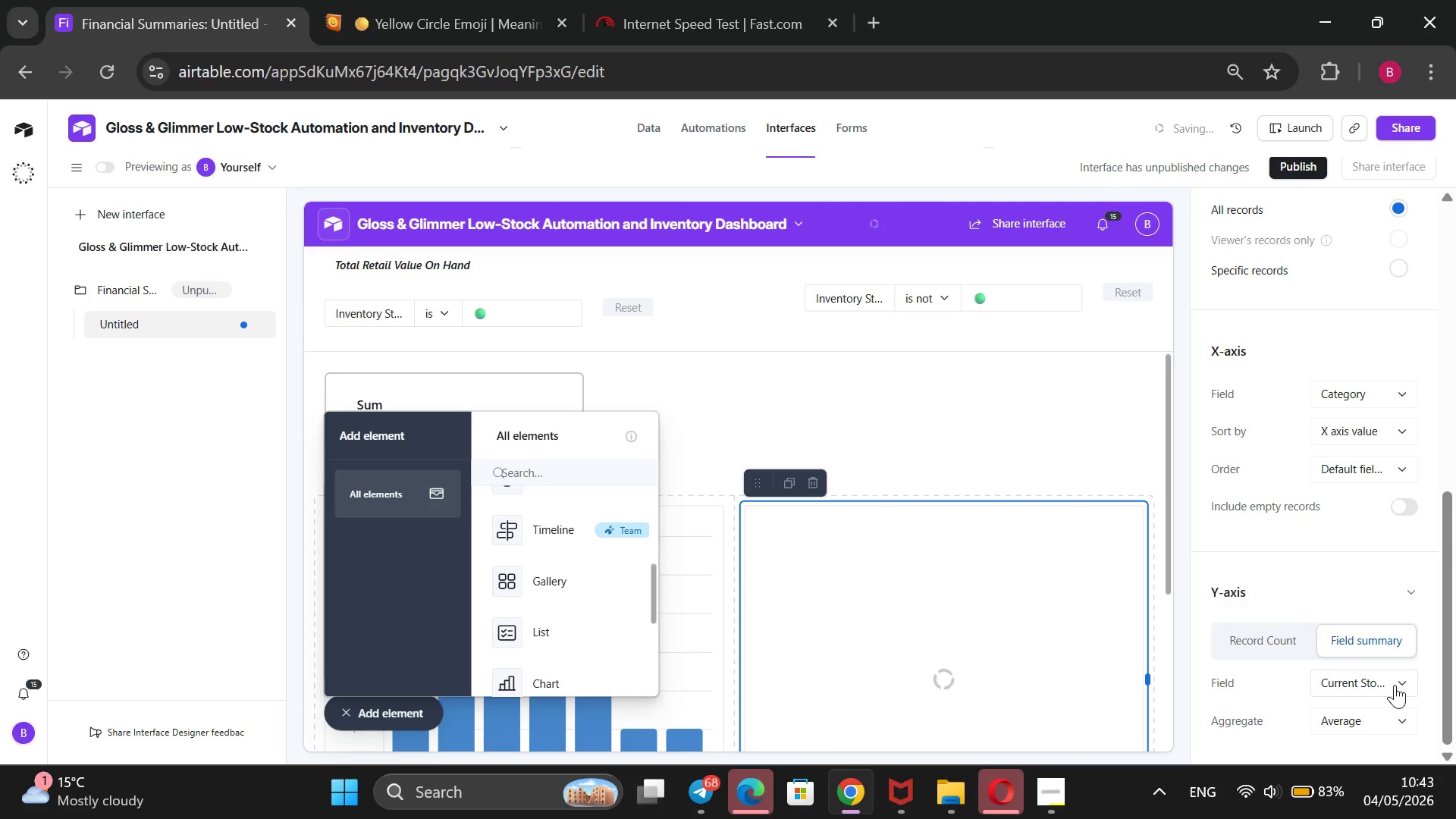 
left_click([1398, 684])
 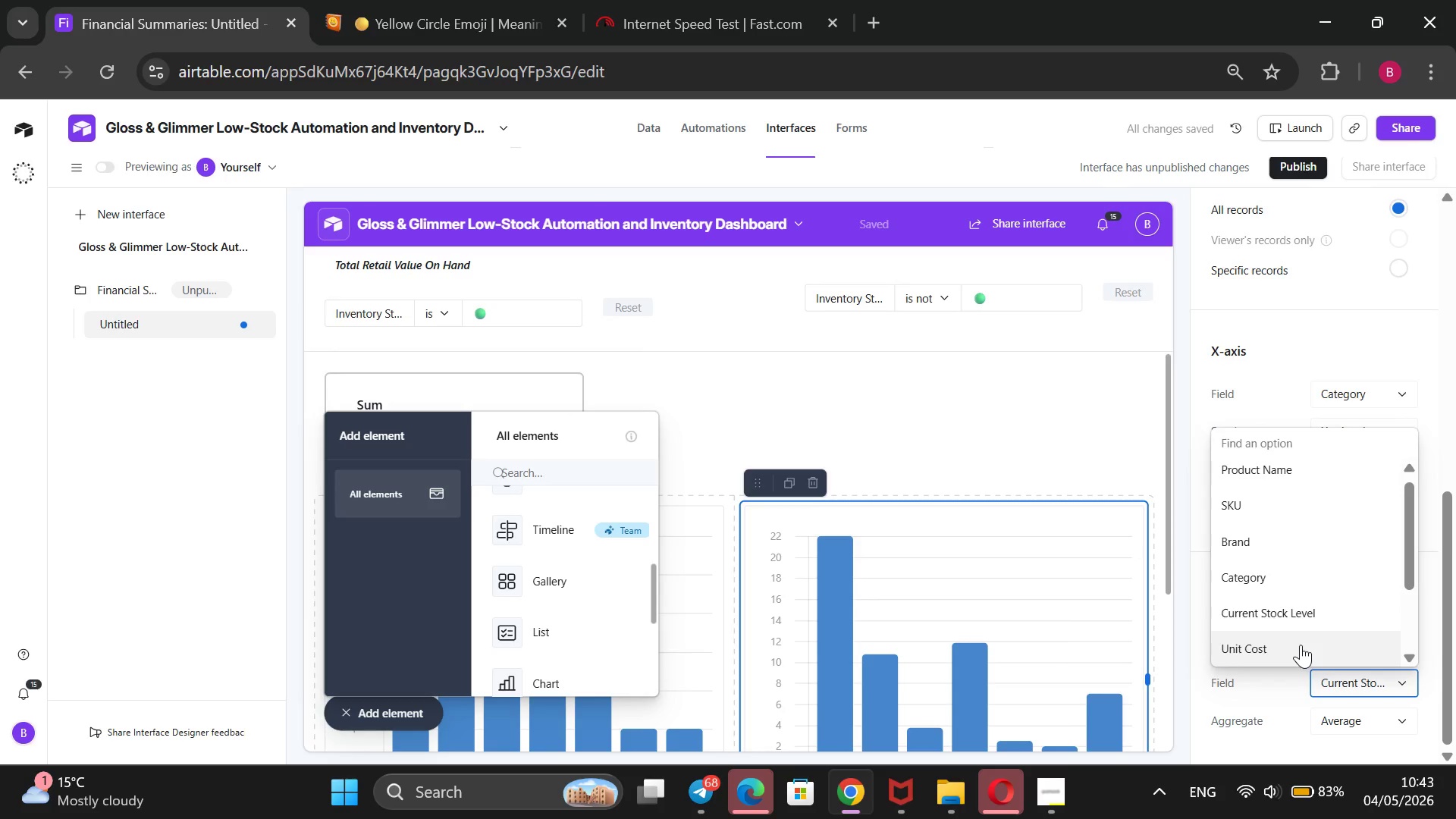 
wait(5.92)
 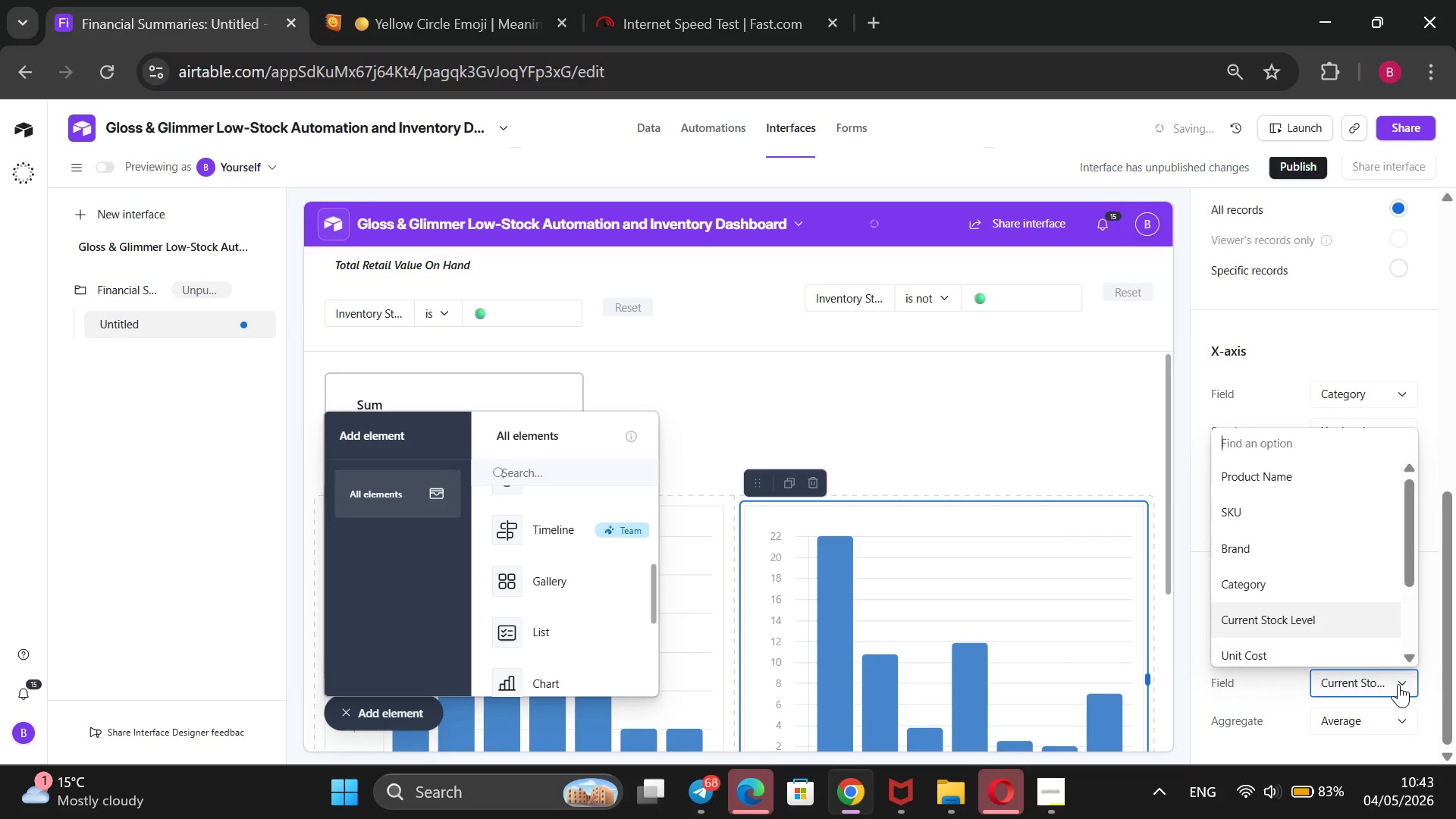 
left_click([1301, 645])
 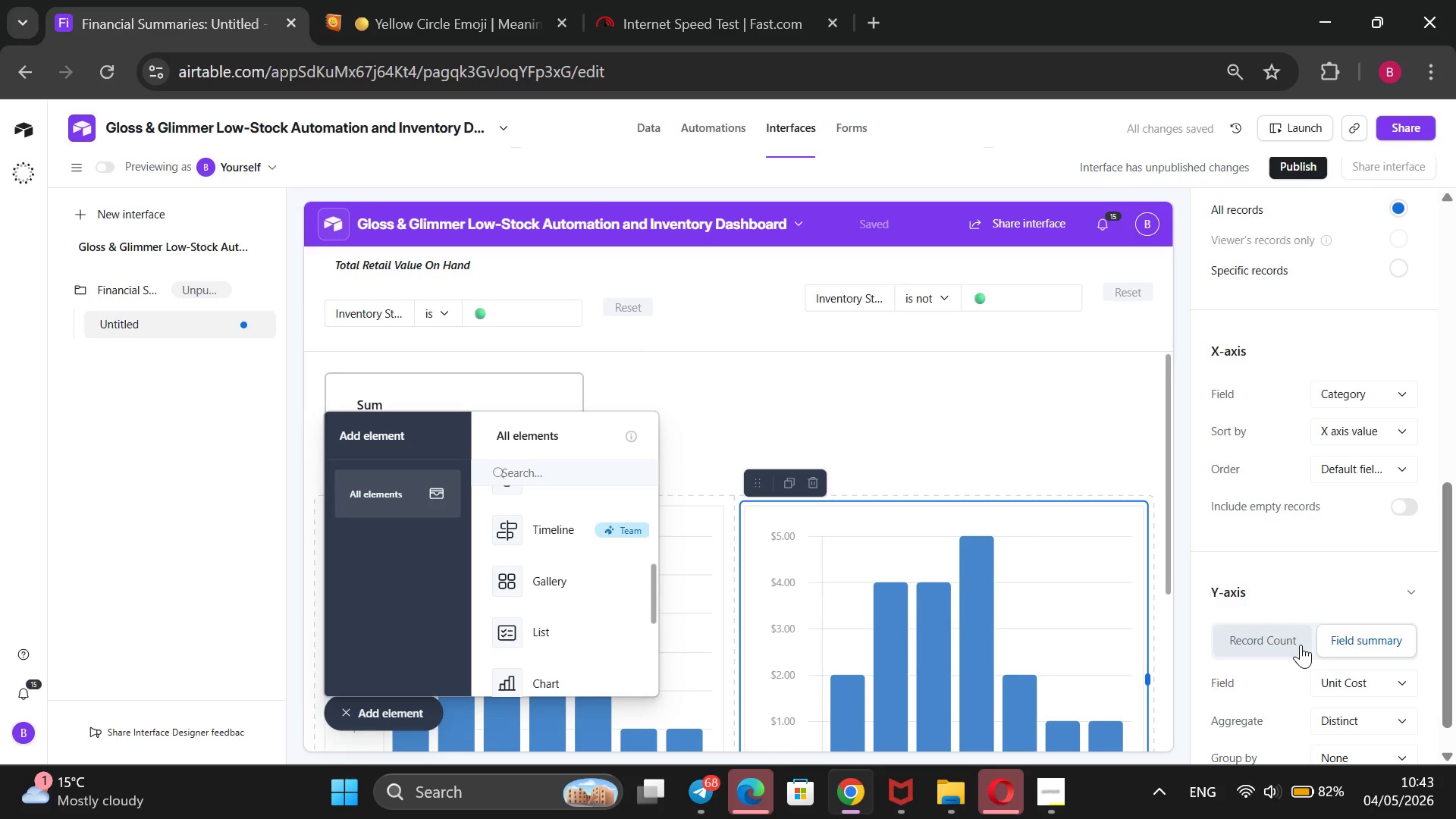 
wait(5.17)
 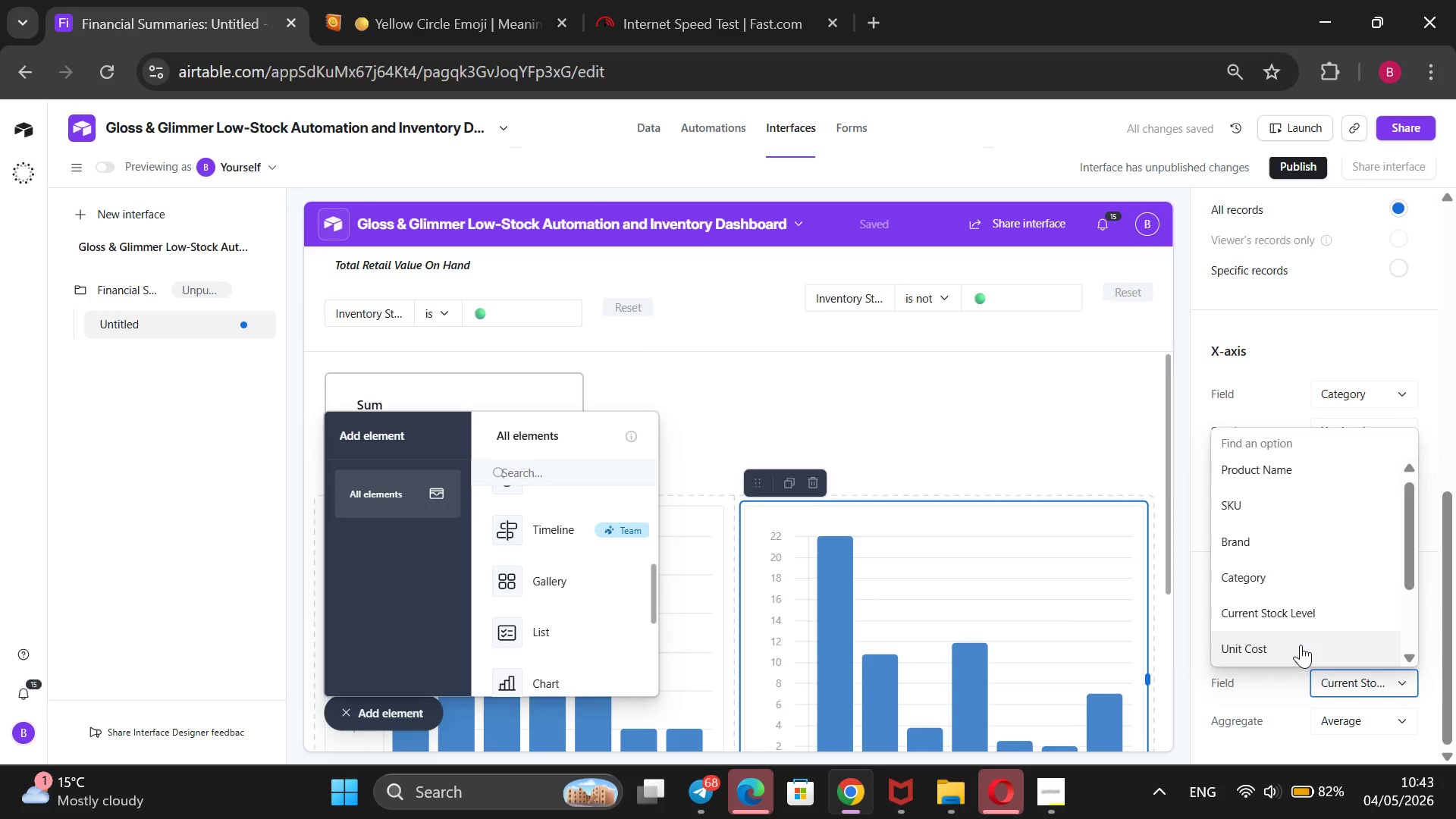 
scroll: coordinate [1301, 645], scroll_direction: down, amount: 1.0
 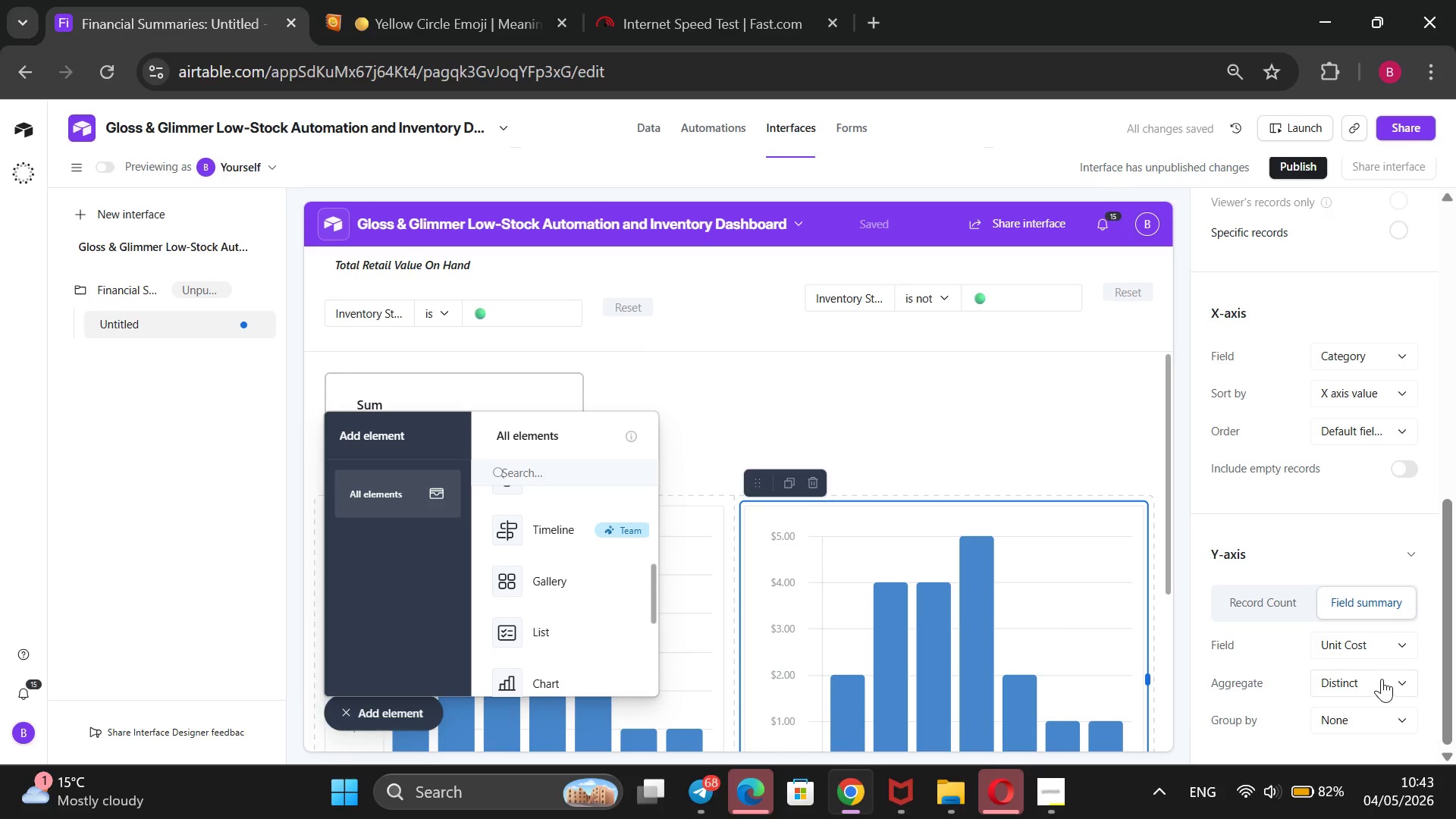 
left_click([1396, 676])
 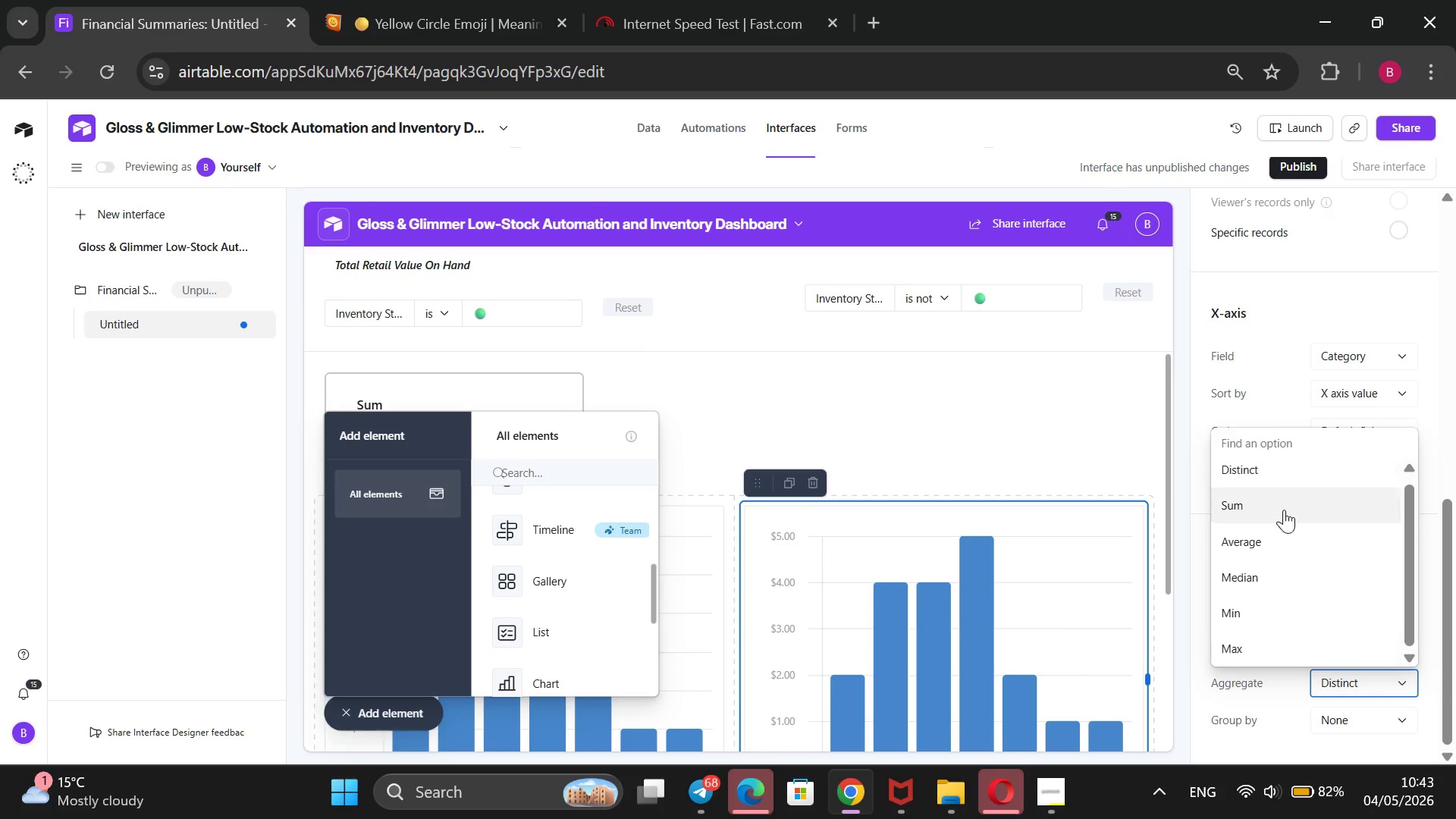 
left_click([1284, 510])
 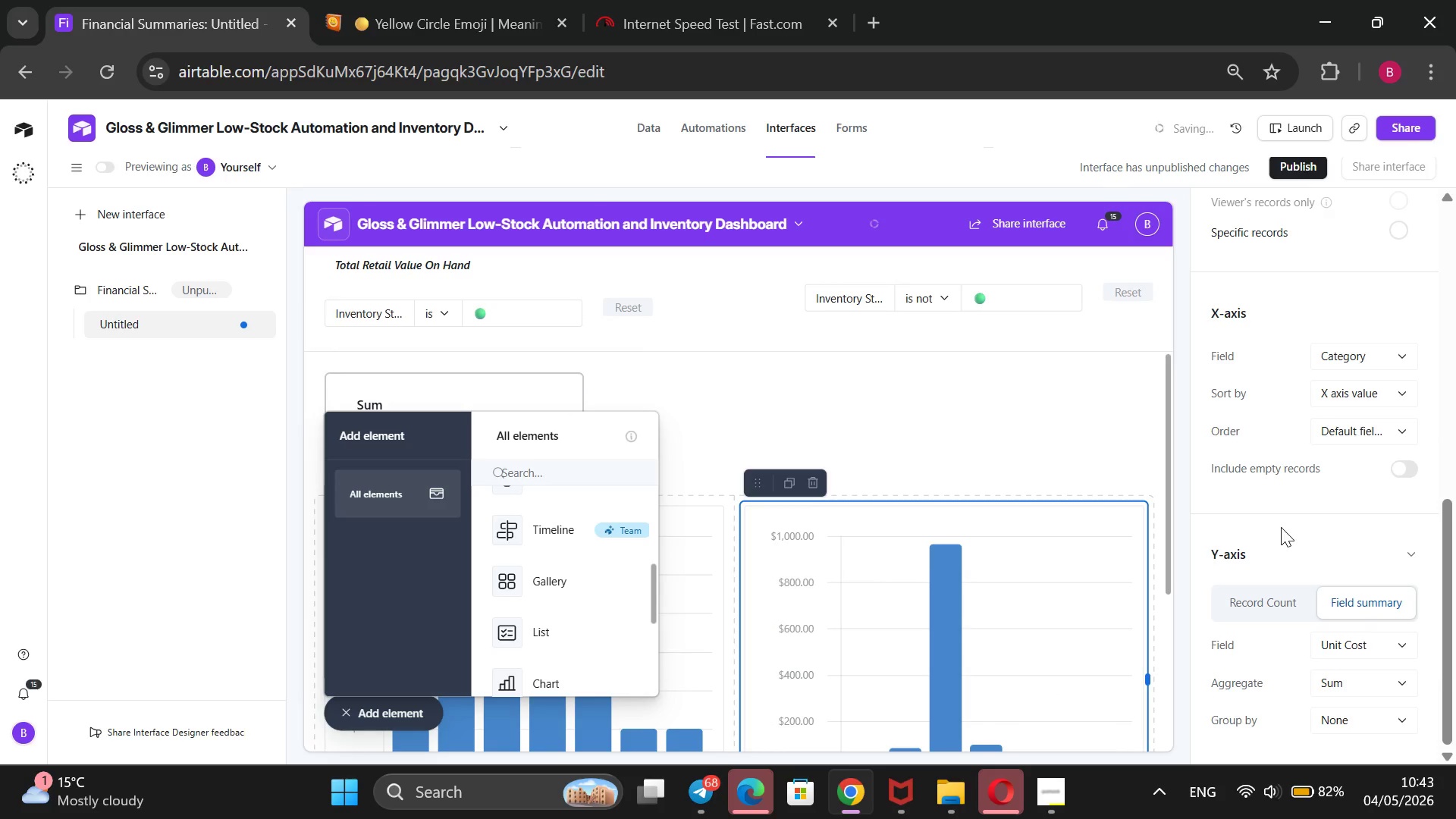 
wait(9.39)
 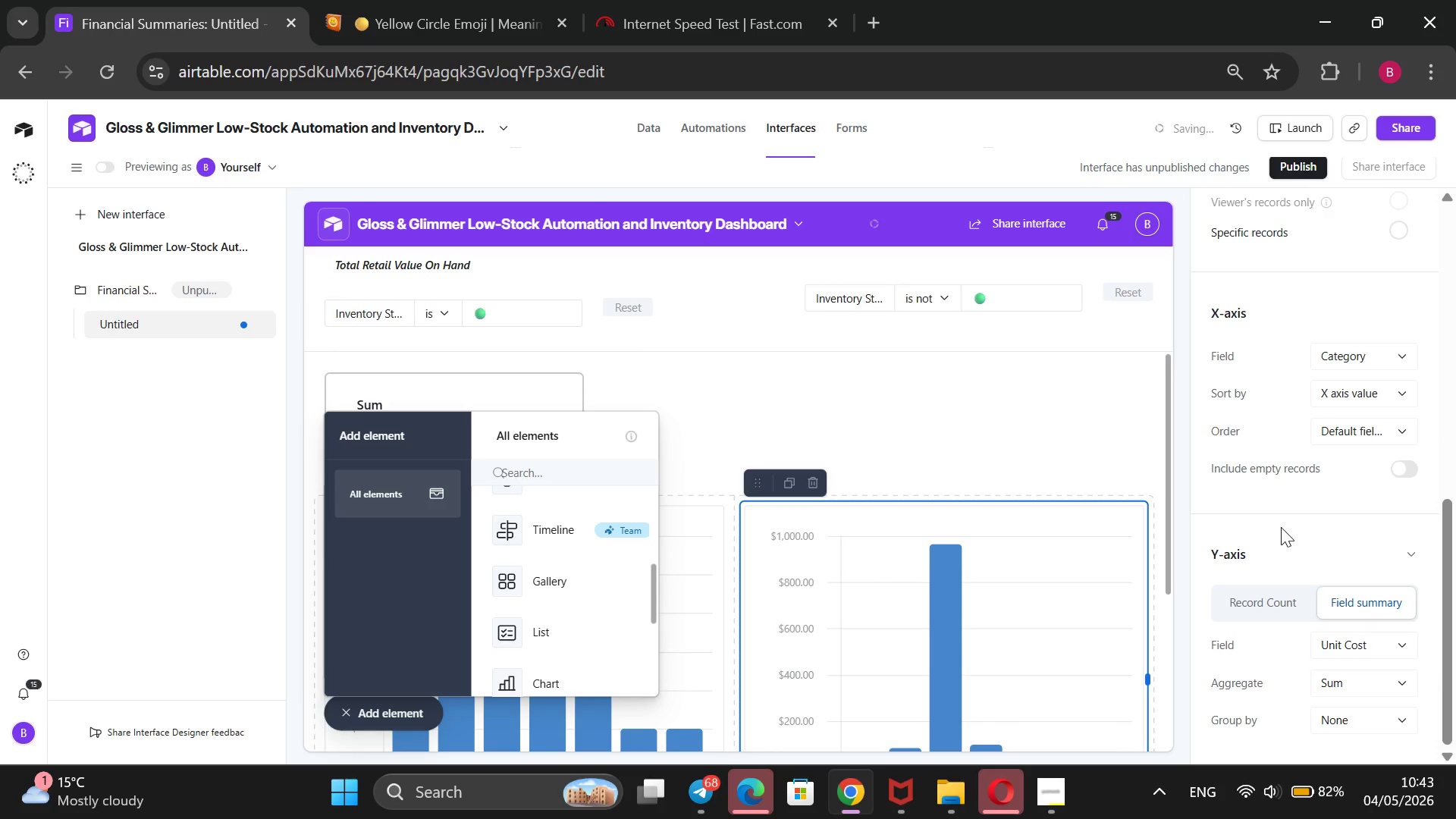 
scroll: coordinate [1165, 548], scroll_direction: down, amount: 2.0
 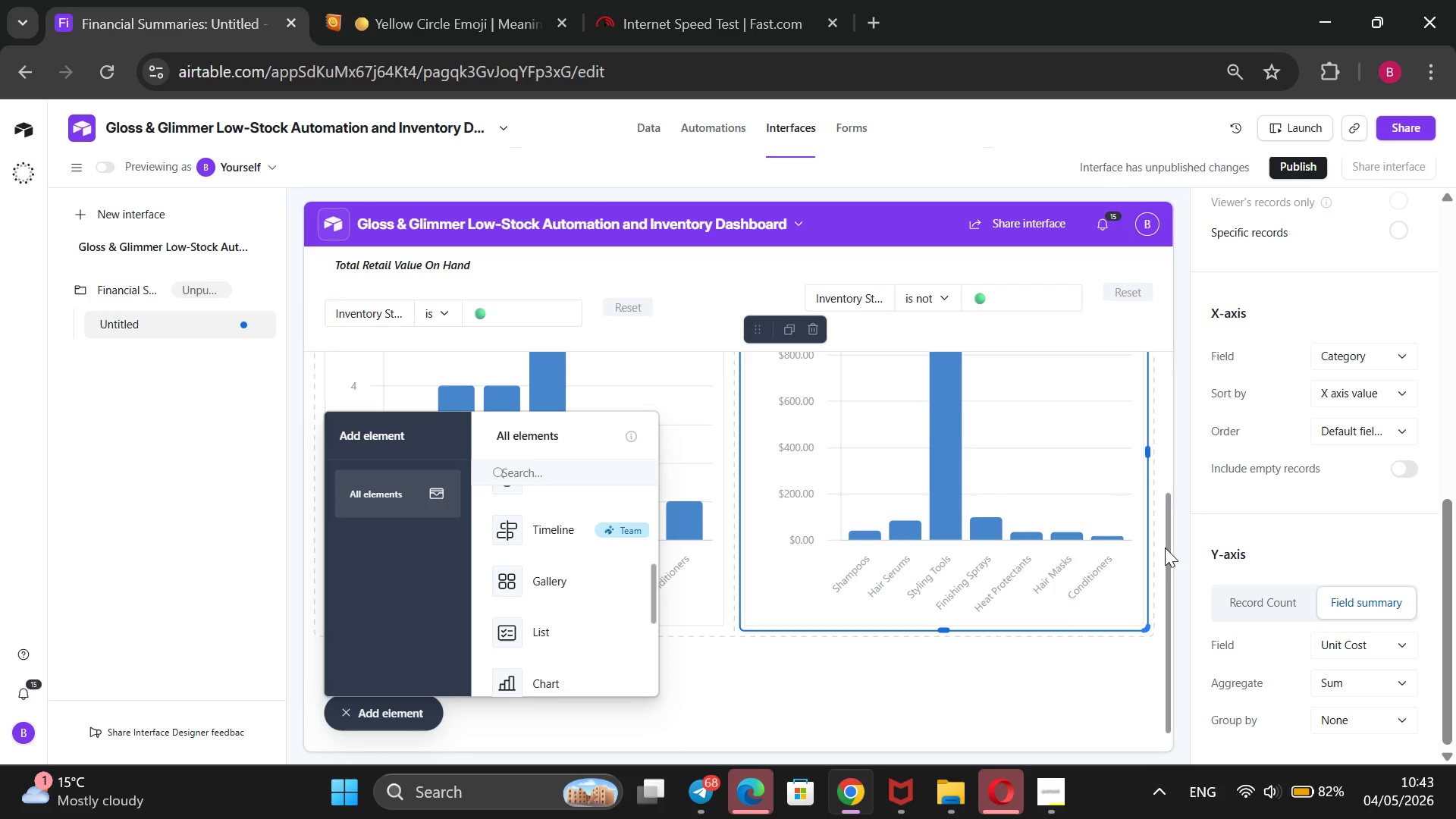 
scroll: coordinate [1165, 548], scroll_direction: none, amount: 0.0
 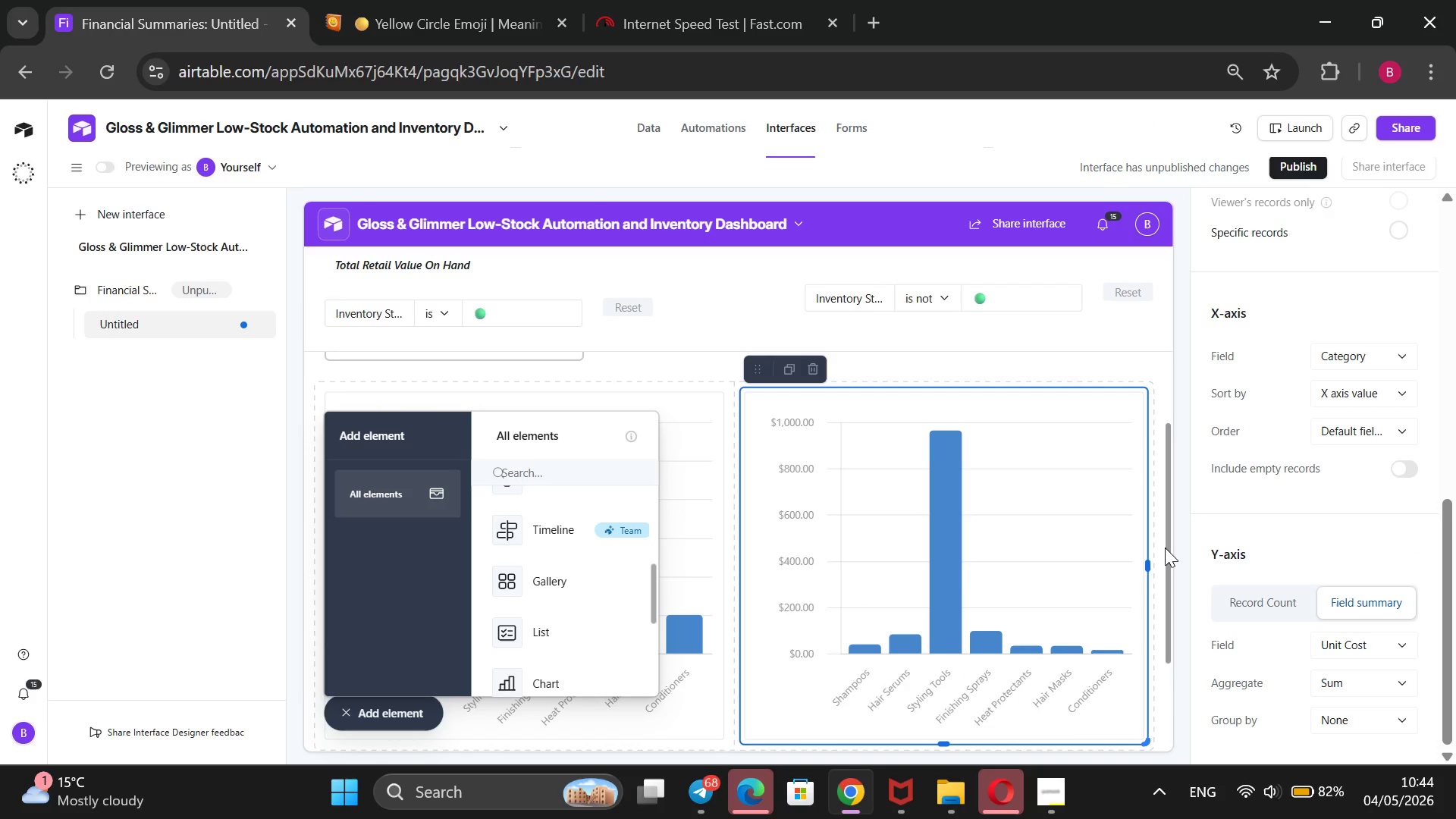 
scroll: coordinate [1165, 548], scroll_direction: up, amount: 1.0
 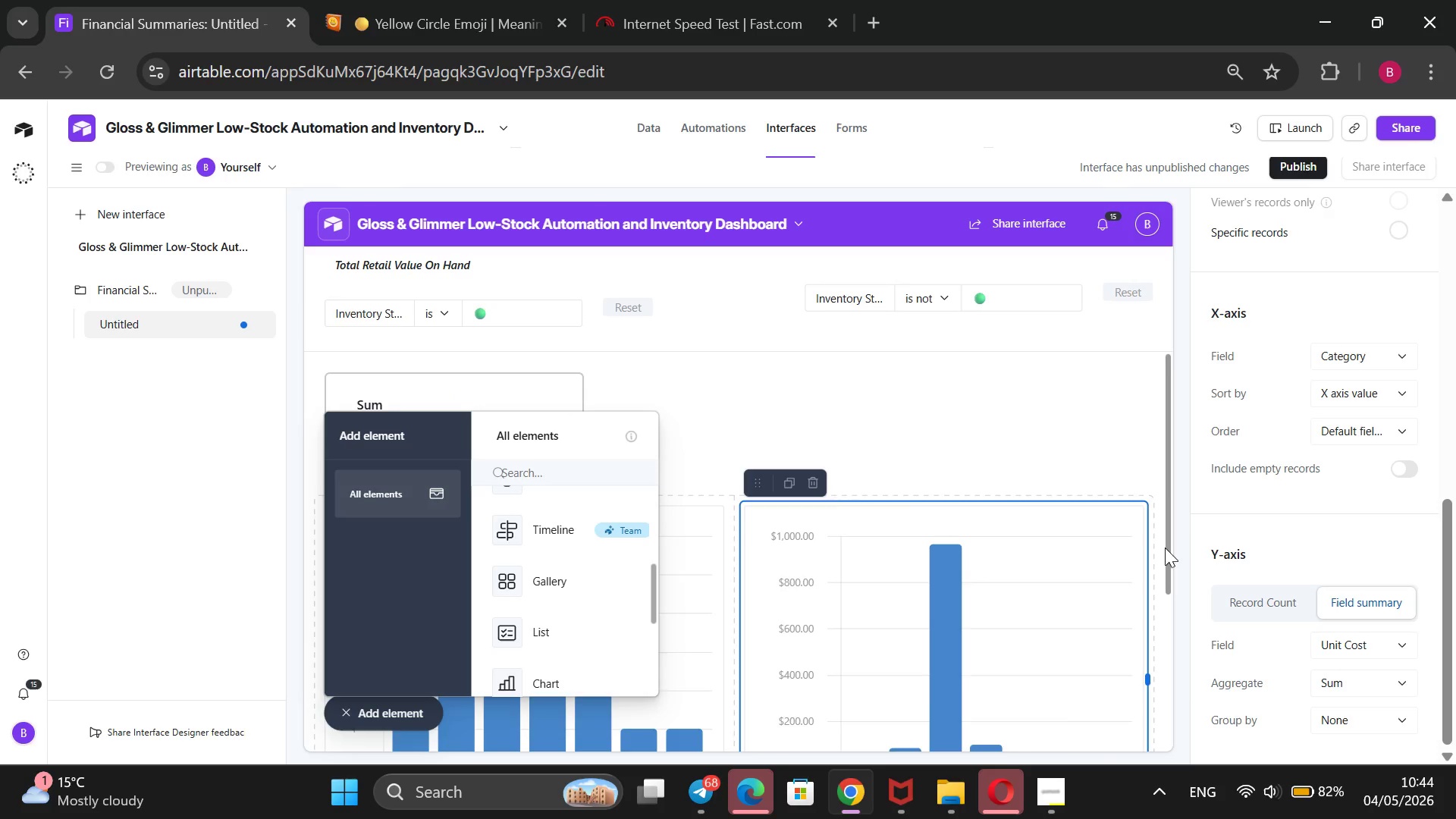 
scroll: coordinate [1165, 548], scroll_direction: none, amount: 0.0
 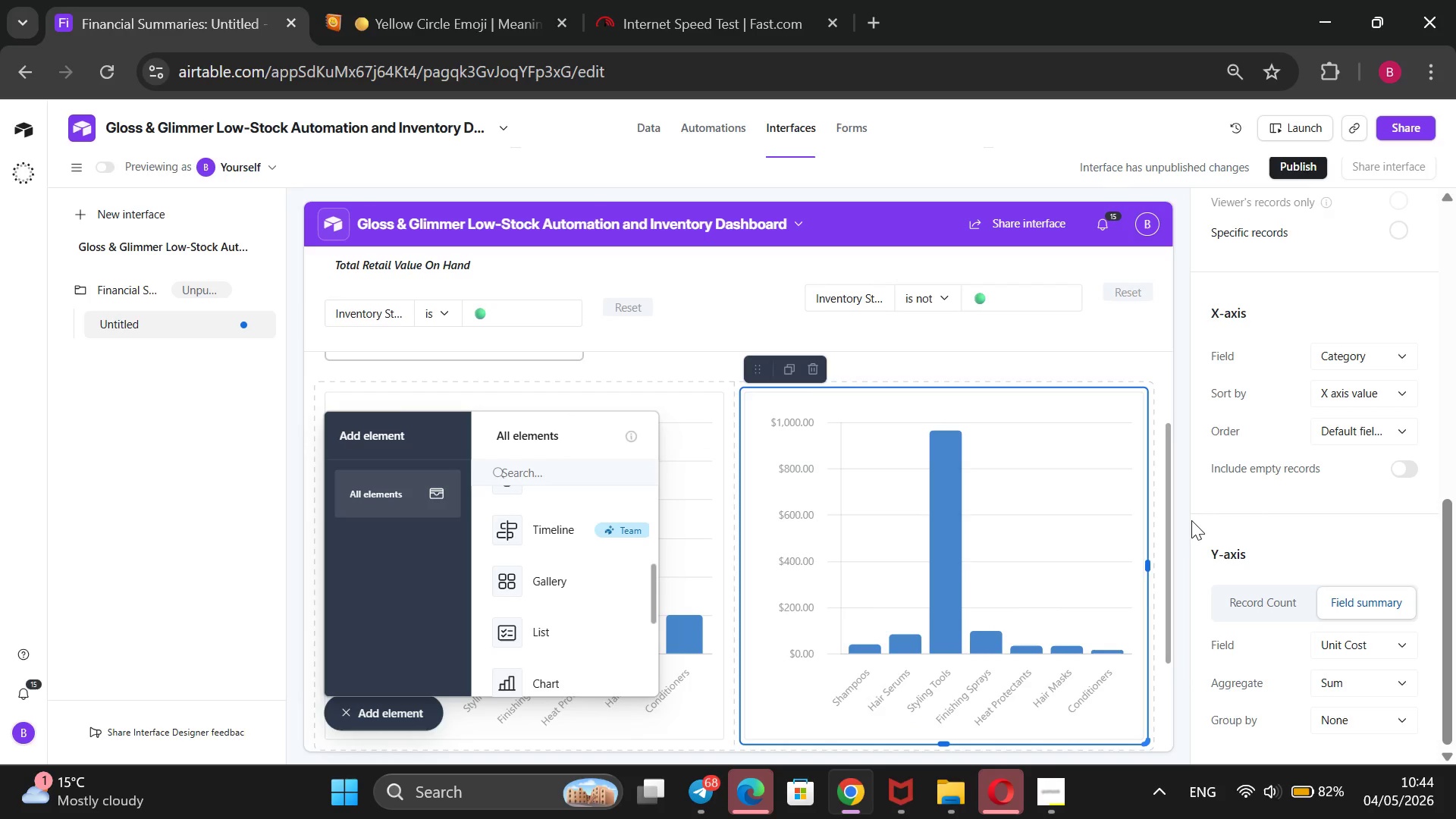 
left_click([1190, 520])
 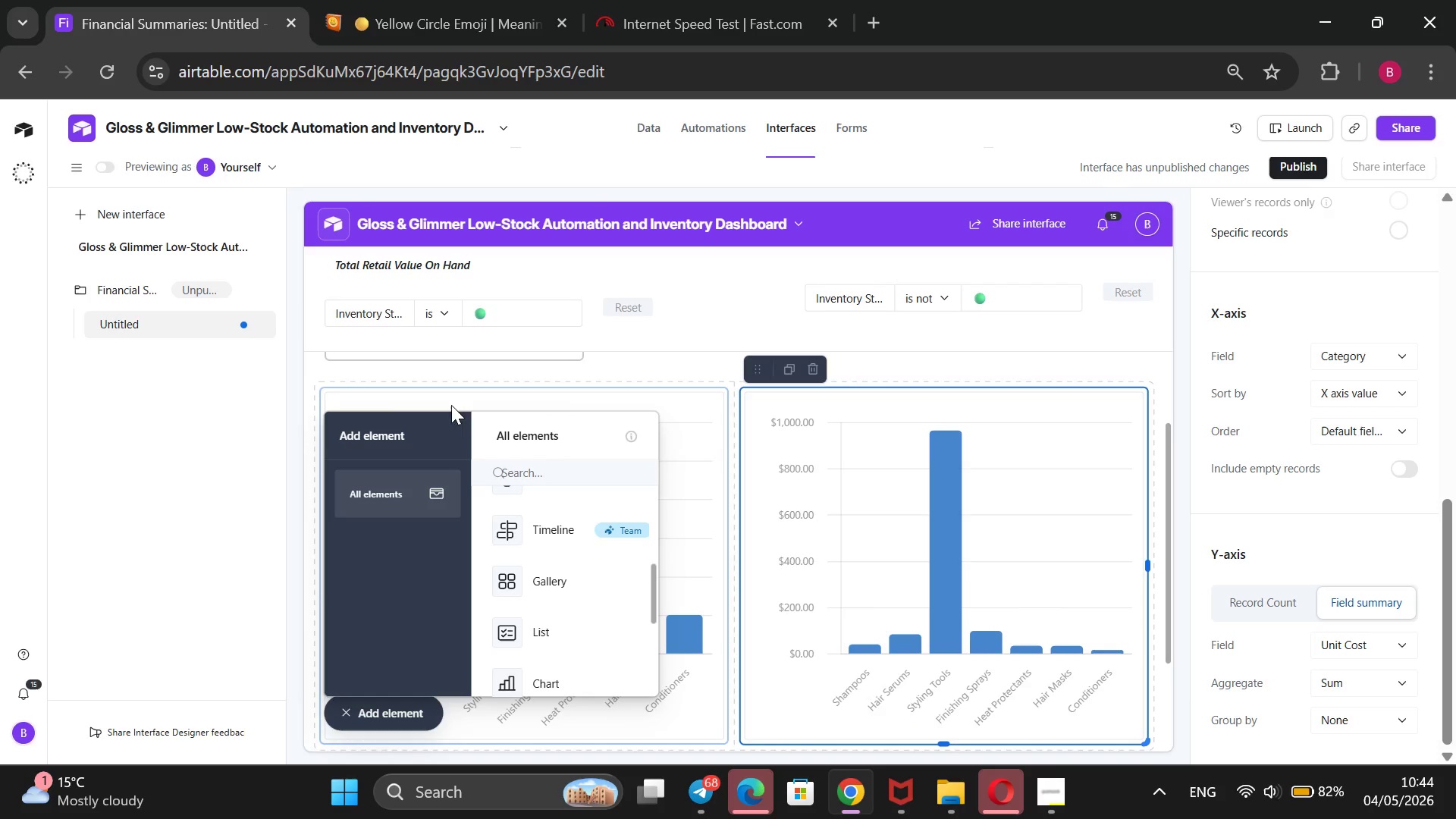 
scroll: coordinate [528, 514], scroll_direction: up, amount: 1.0
 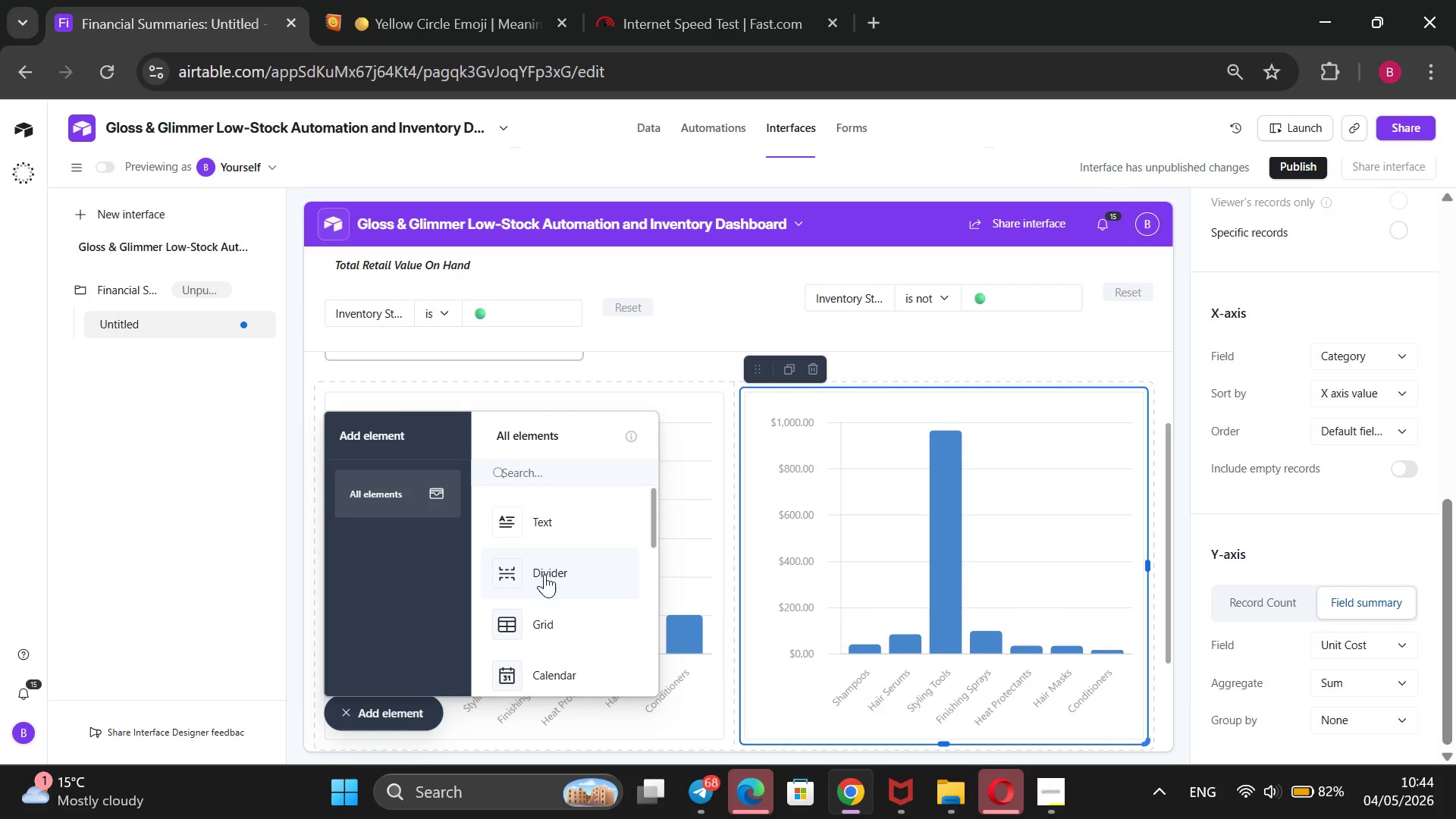 
scroll: coordinate [547, 576], scroll_direction: none, amount: 0.0
 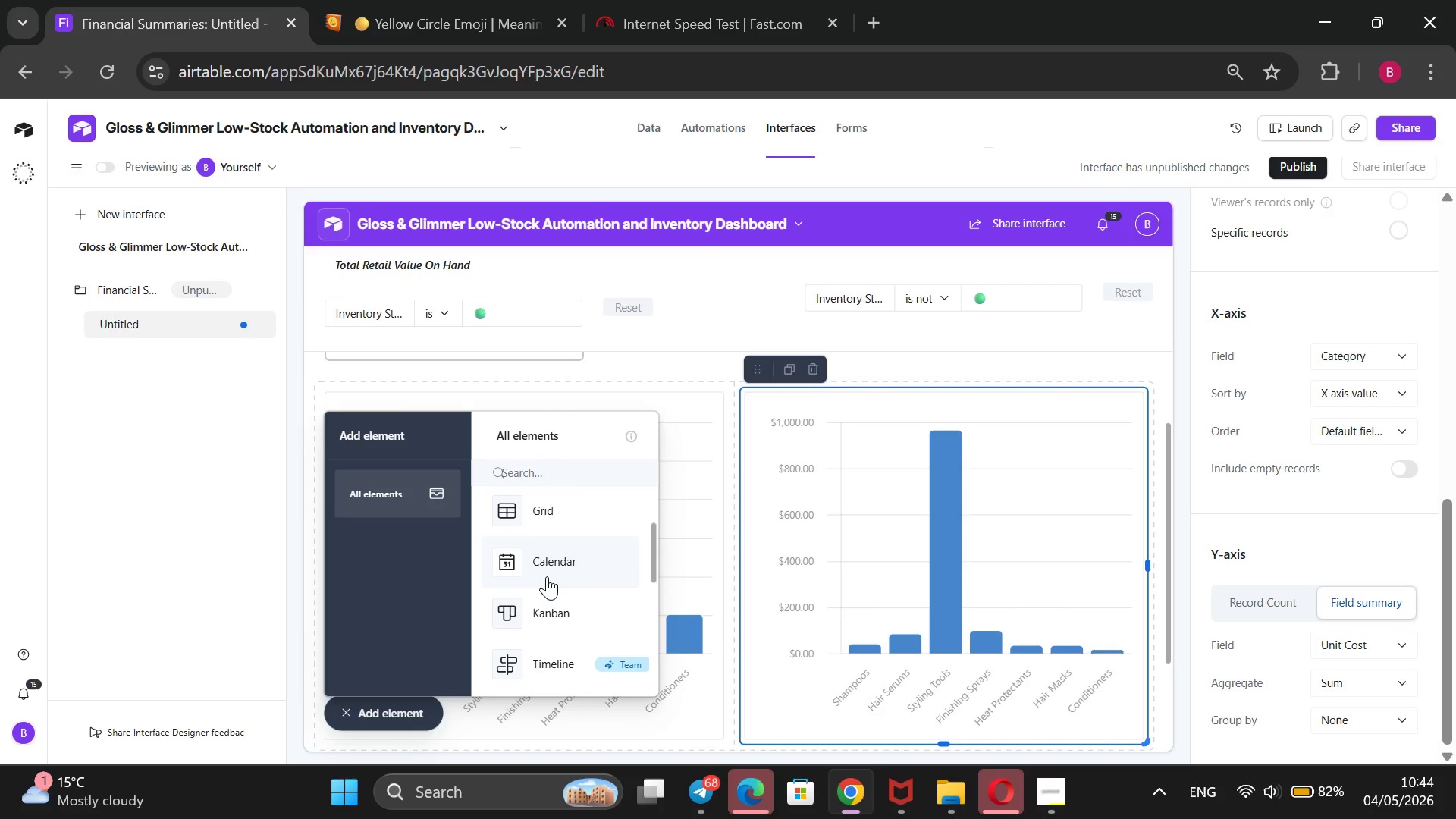 
scroll: coordinate [551, 574], scroll_direction: up, amount: 1.0
 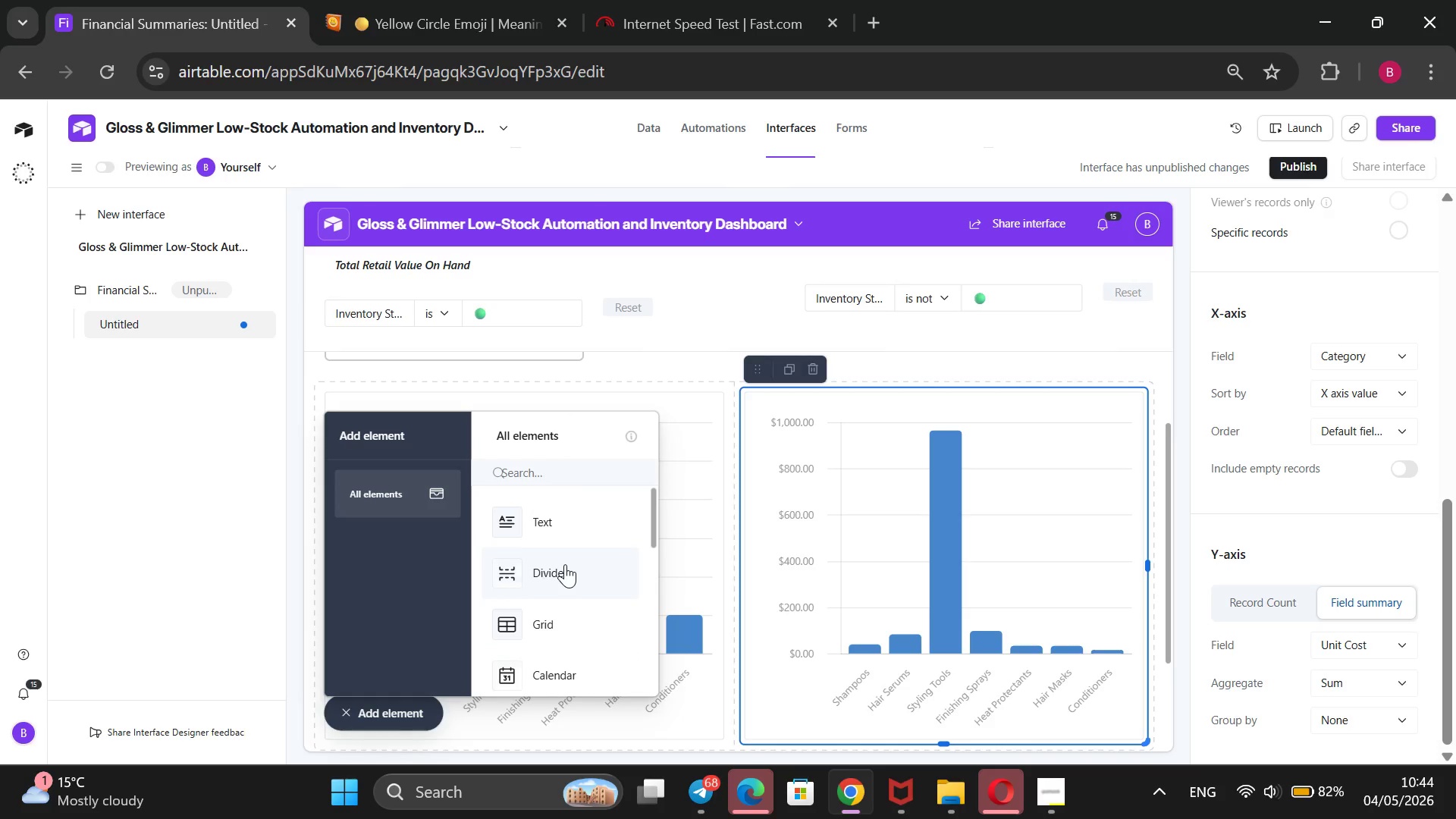 
scroll: coordinate [573, 560], scroll_direction: down, amount: 3.0
 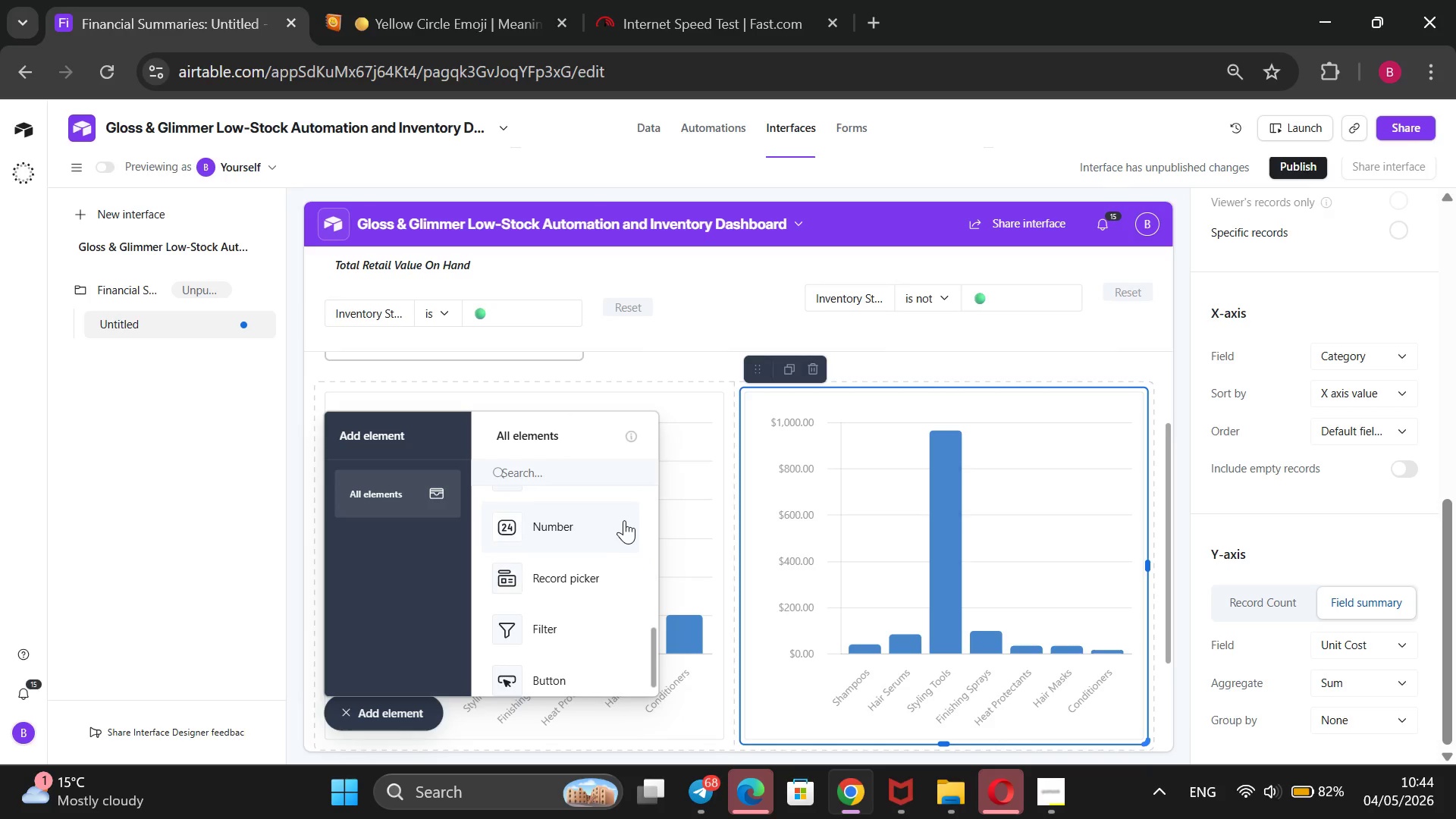 
left_click([609, 523])
 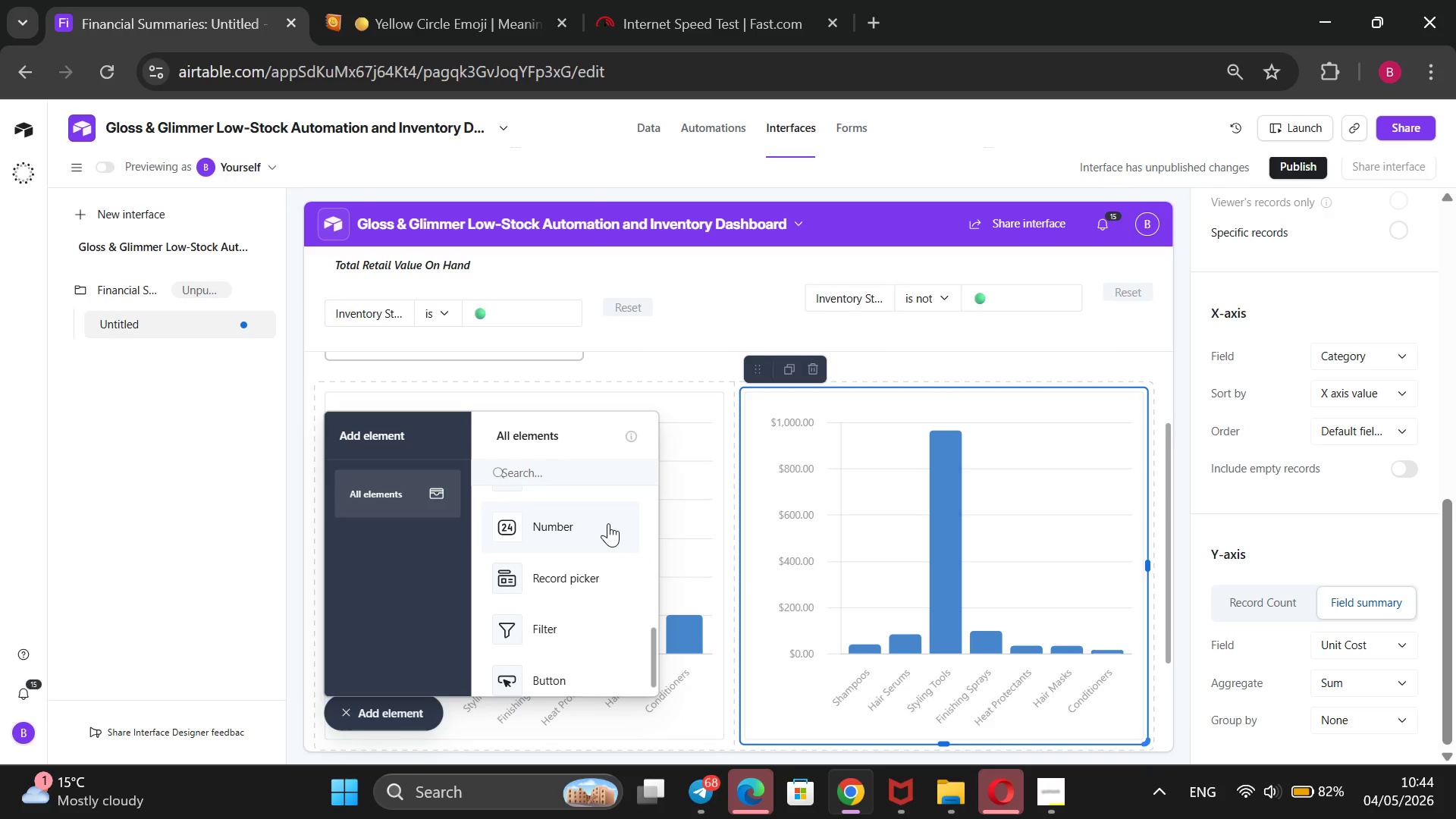 
left_click_drag(start_coordinate=[608, 523], to_coordinate=[623, 515])
 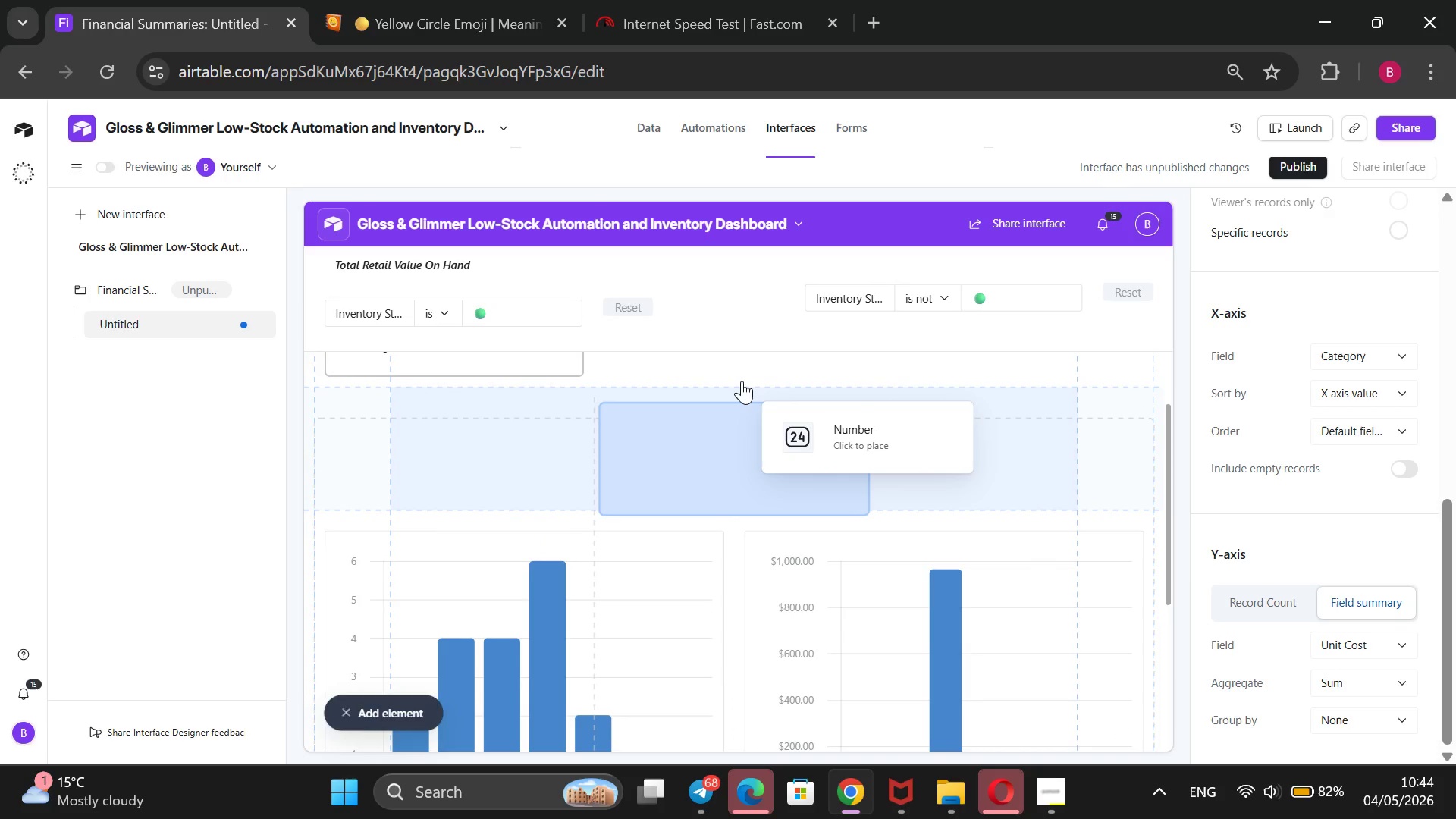 
wait(5.53)
 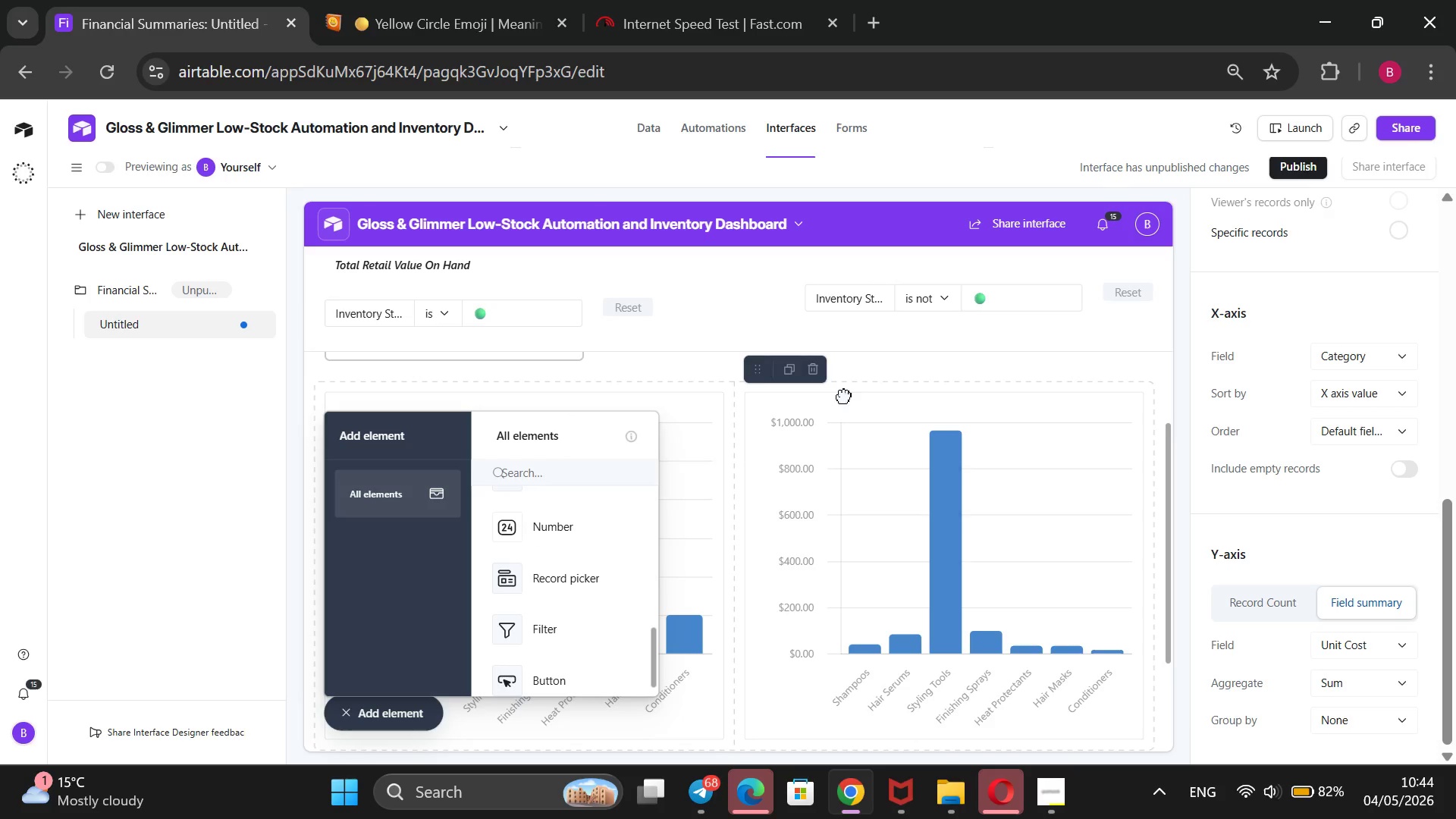 
mouse_move([877, 407])
 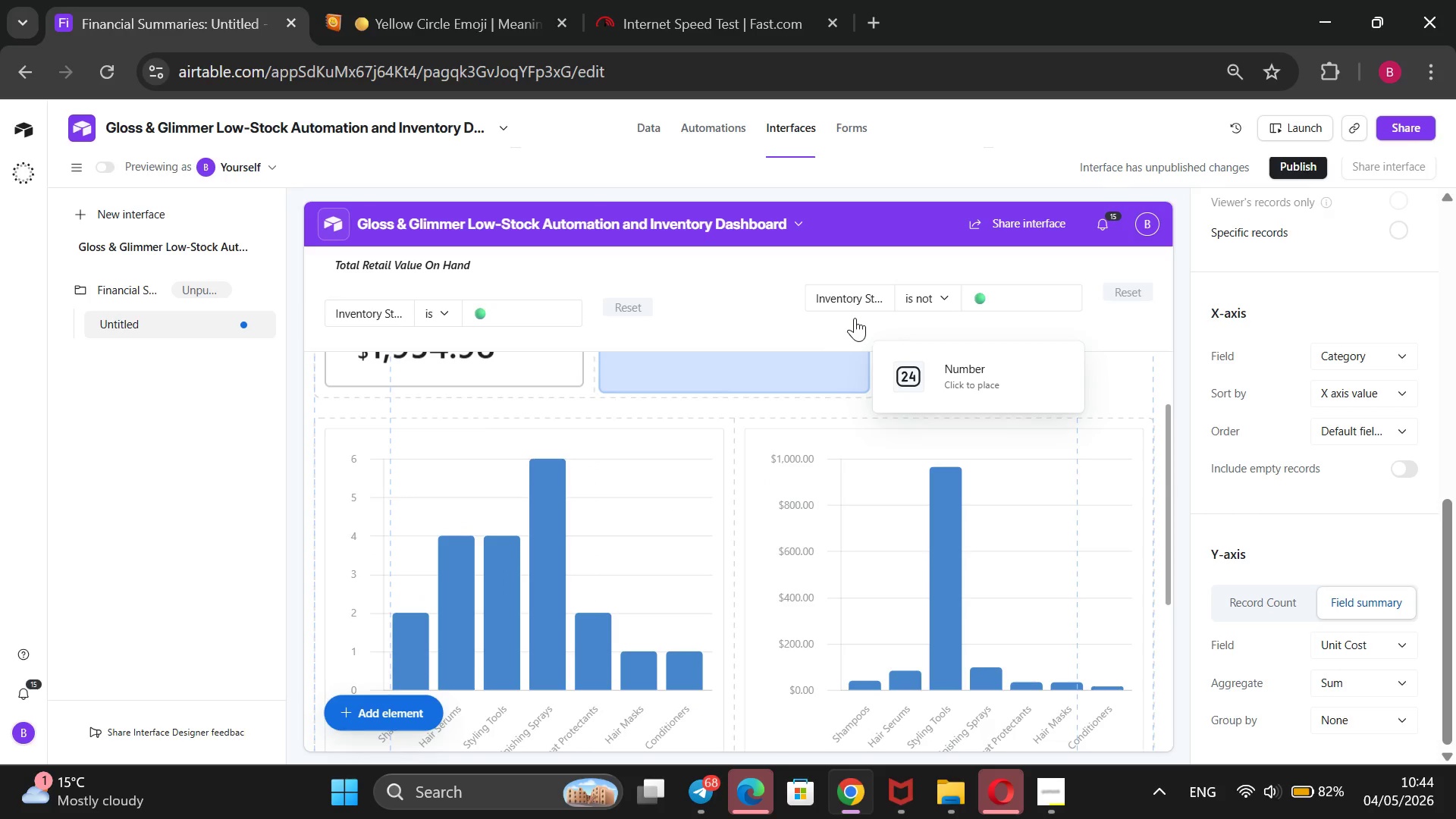 
left_click([855, 312])
 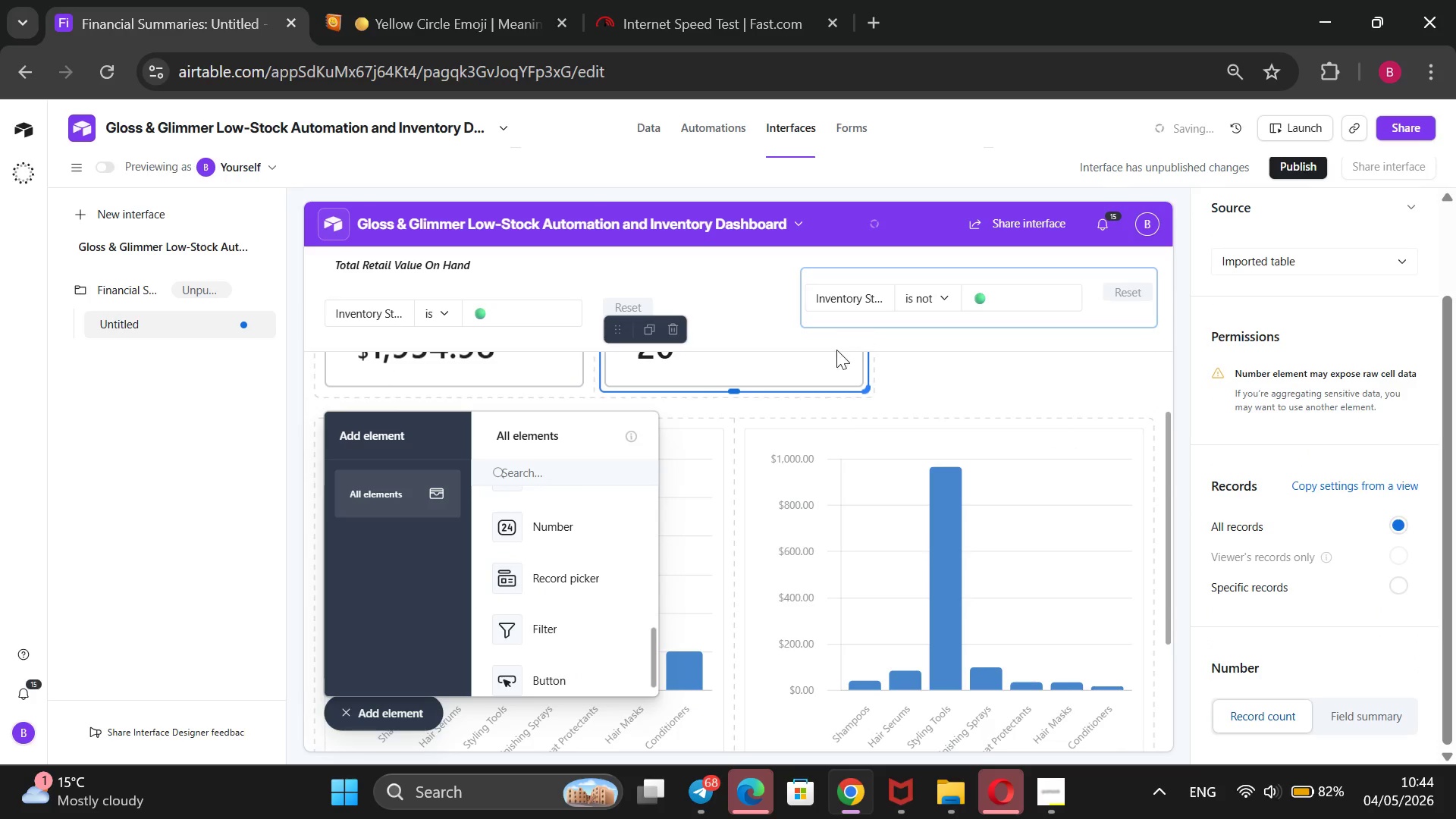 
left_click_drag(start_coordinate=[805, 362], to_coordinate=[991, 421])
 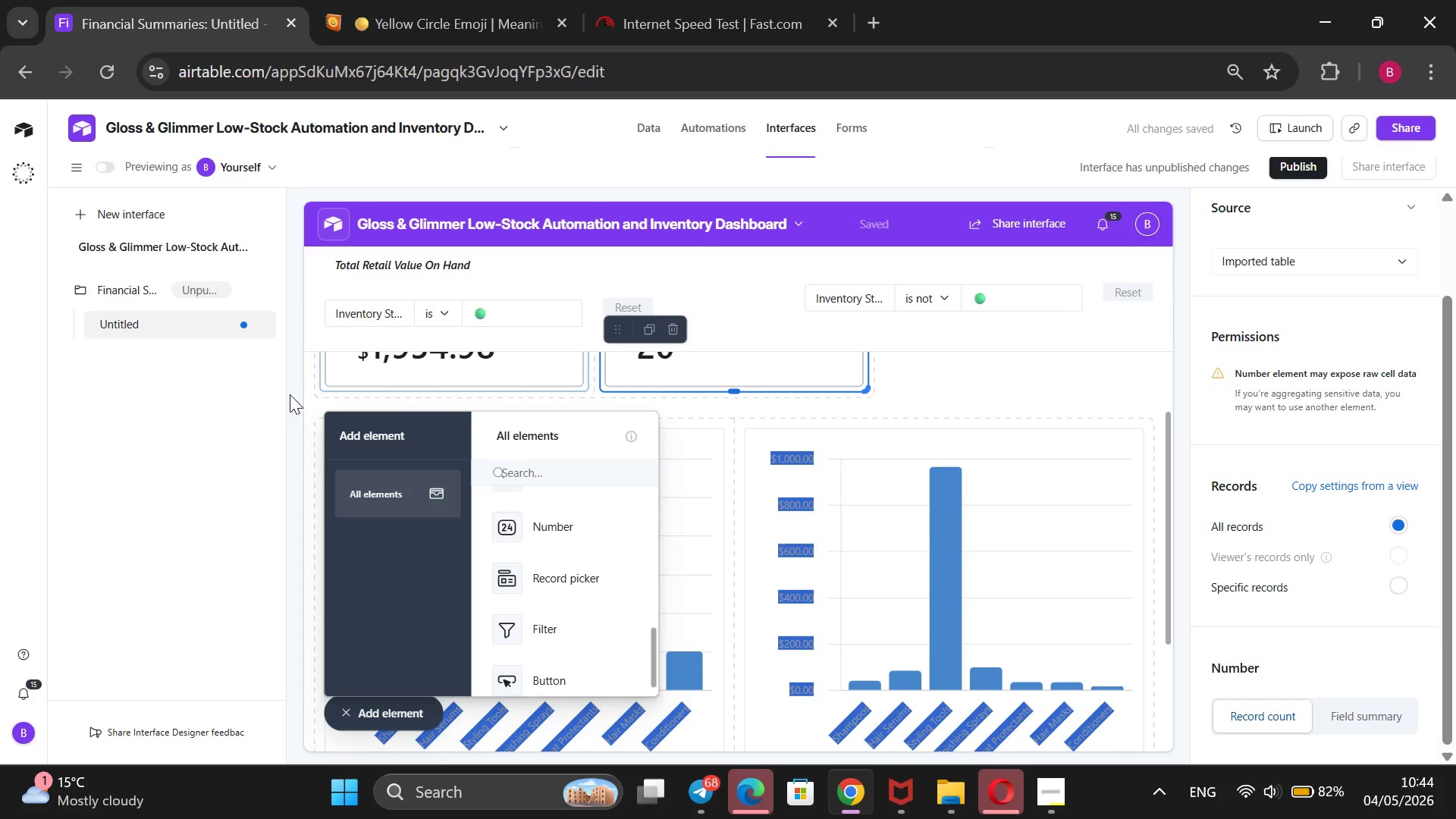 
left_click([220, 382])
 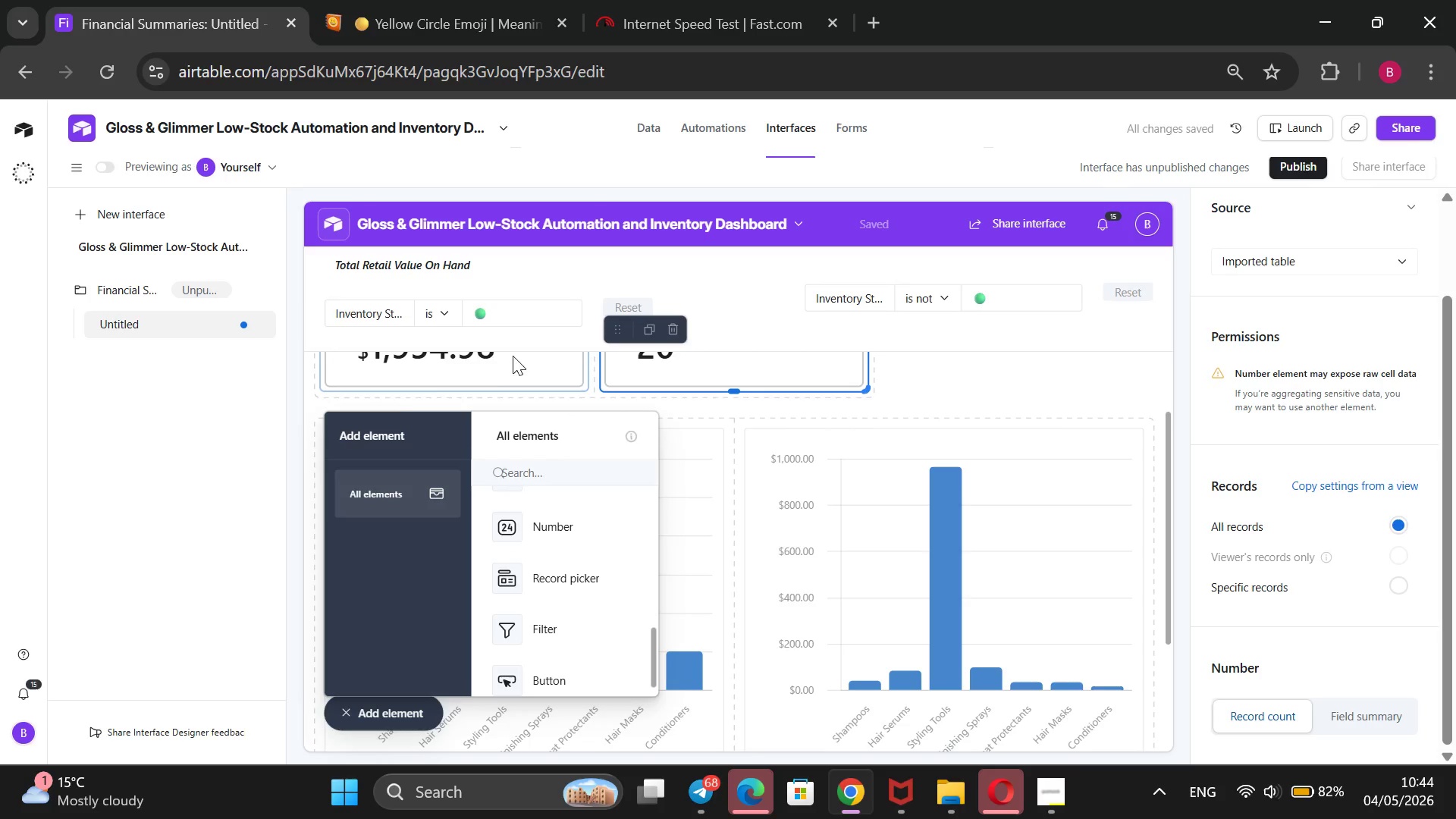 
left_click([276, 402])
 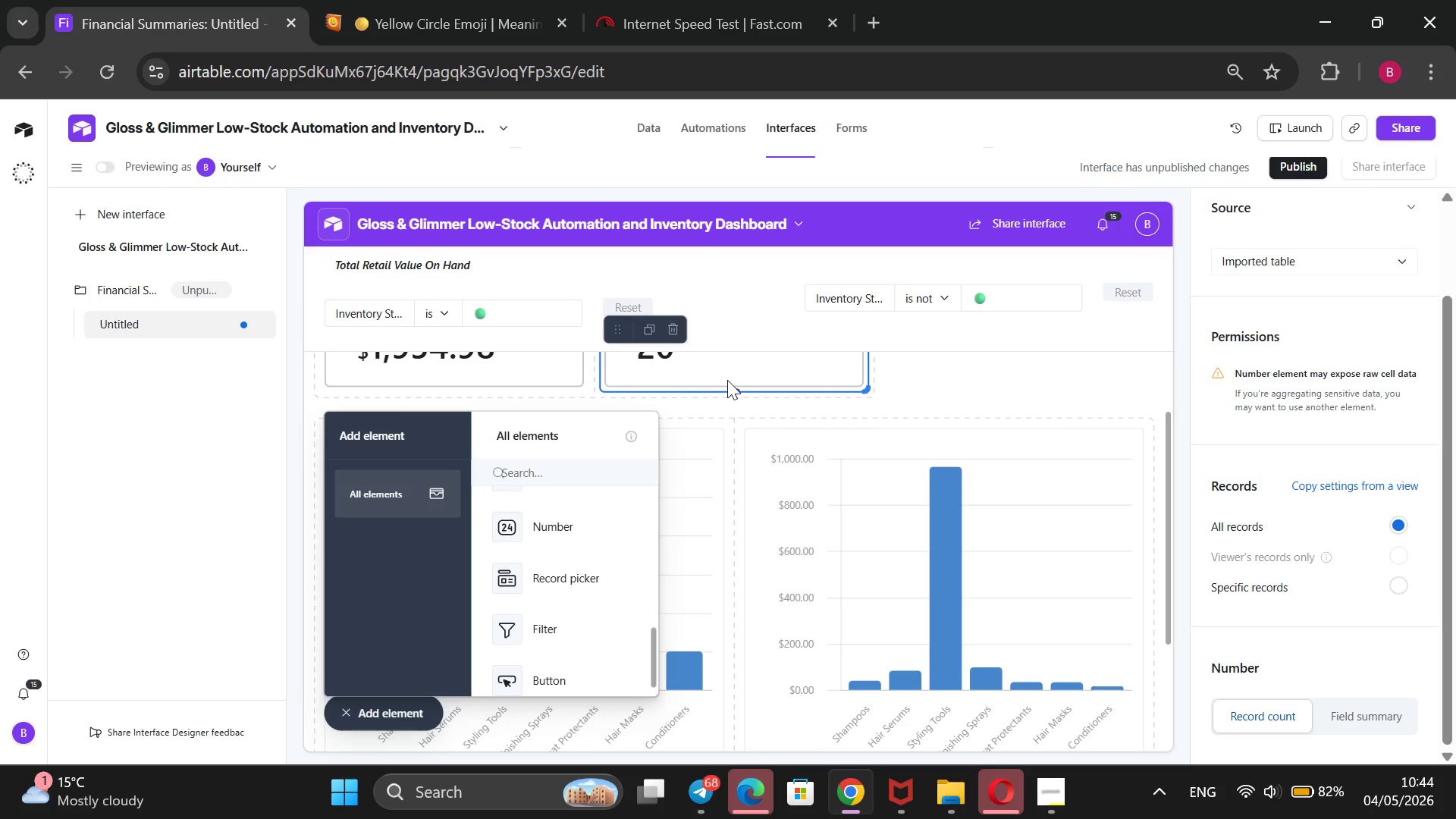 
left_click_drag(start_coordinate=[727, 378], to_coordinate=[962, 447])
 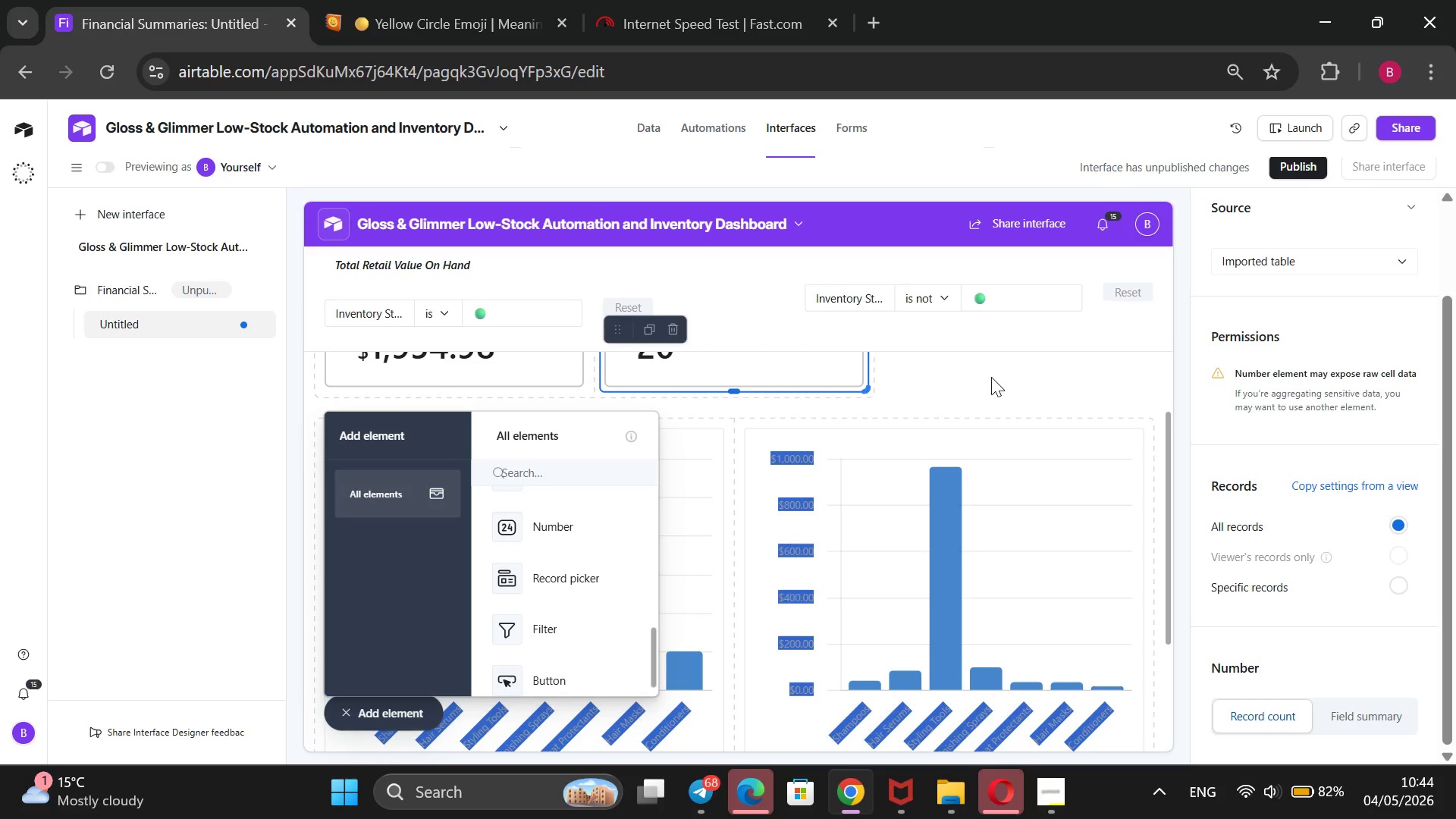 
left_click([991, 377])
 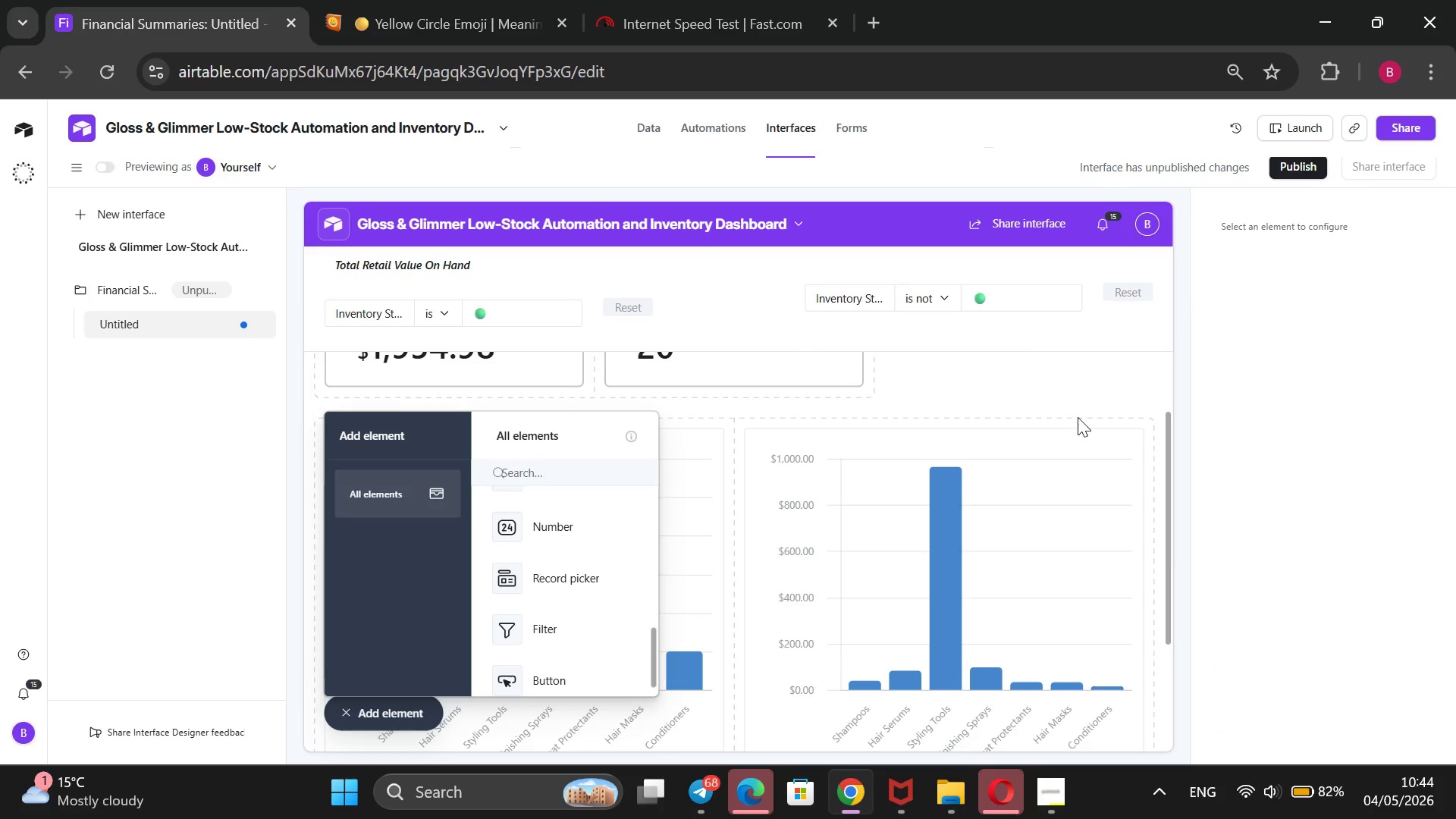 
scroll: coordinate [1155, 436], scroll_direction: up, amount: 1.0
 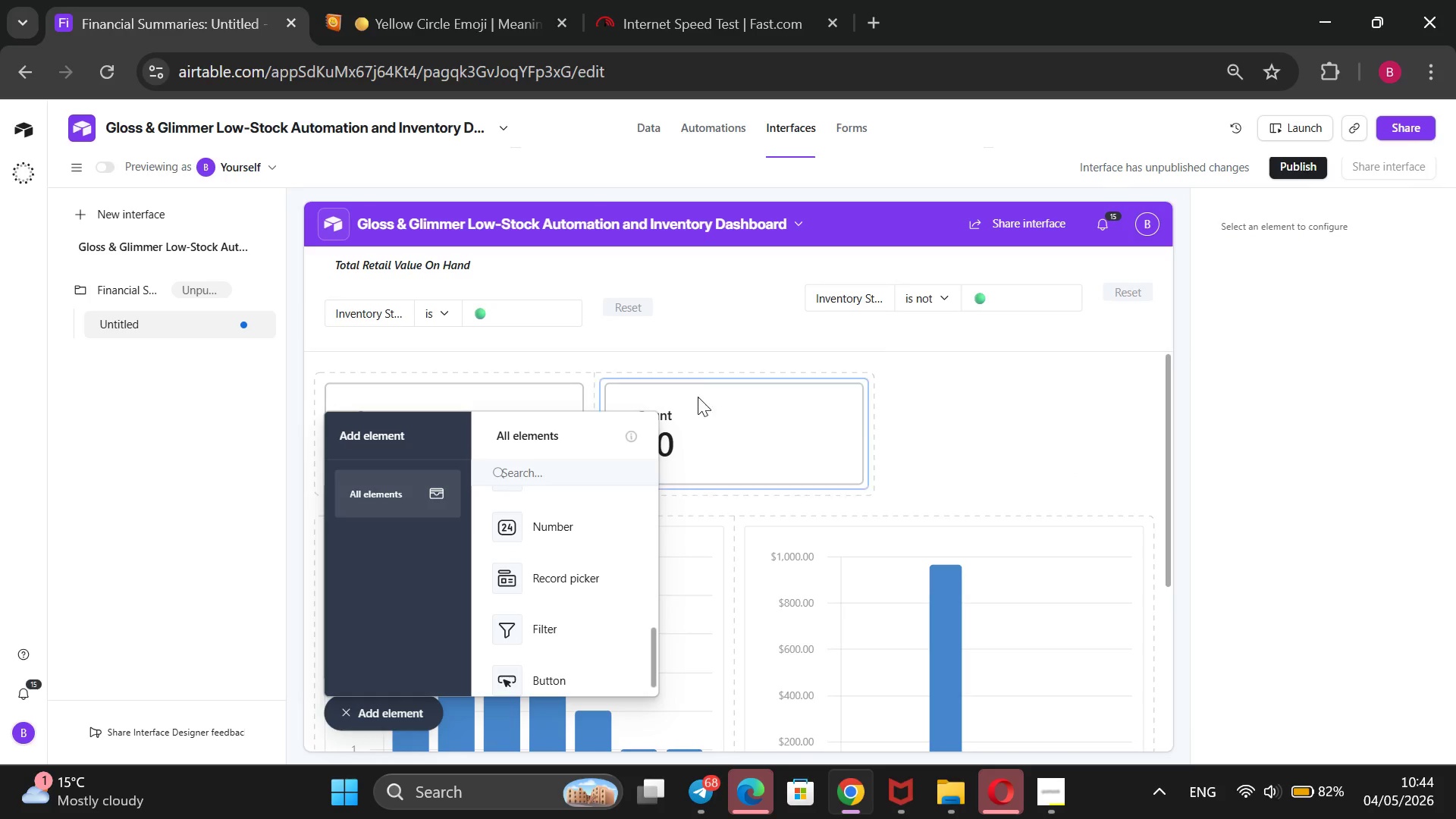 
left_click_drag(start_coordinate=[691, 400], to_coordinate=[1081, 450])
 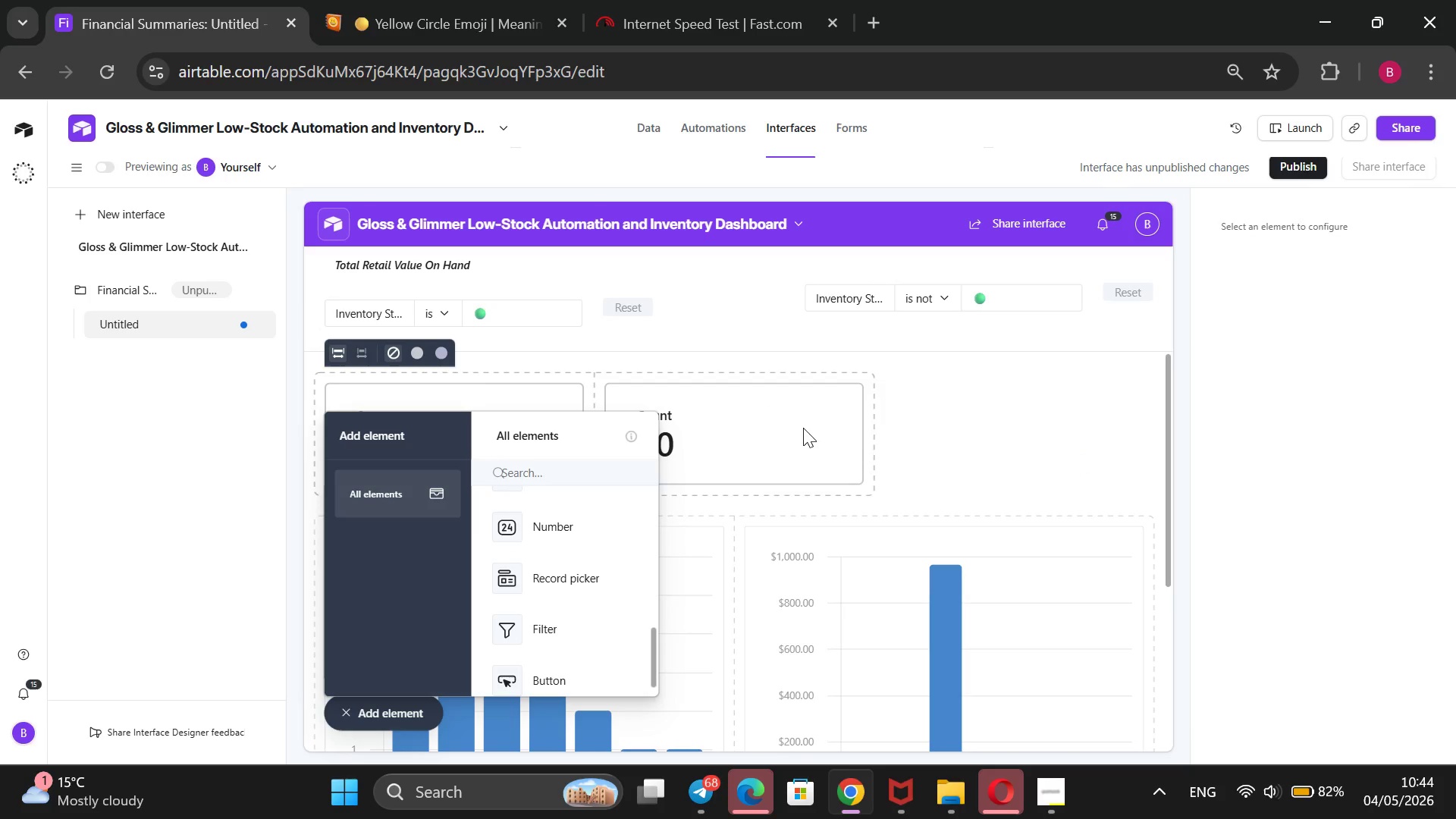 
left_click([803, 428])
 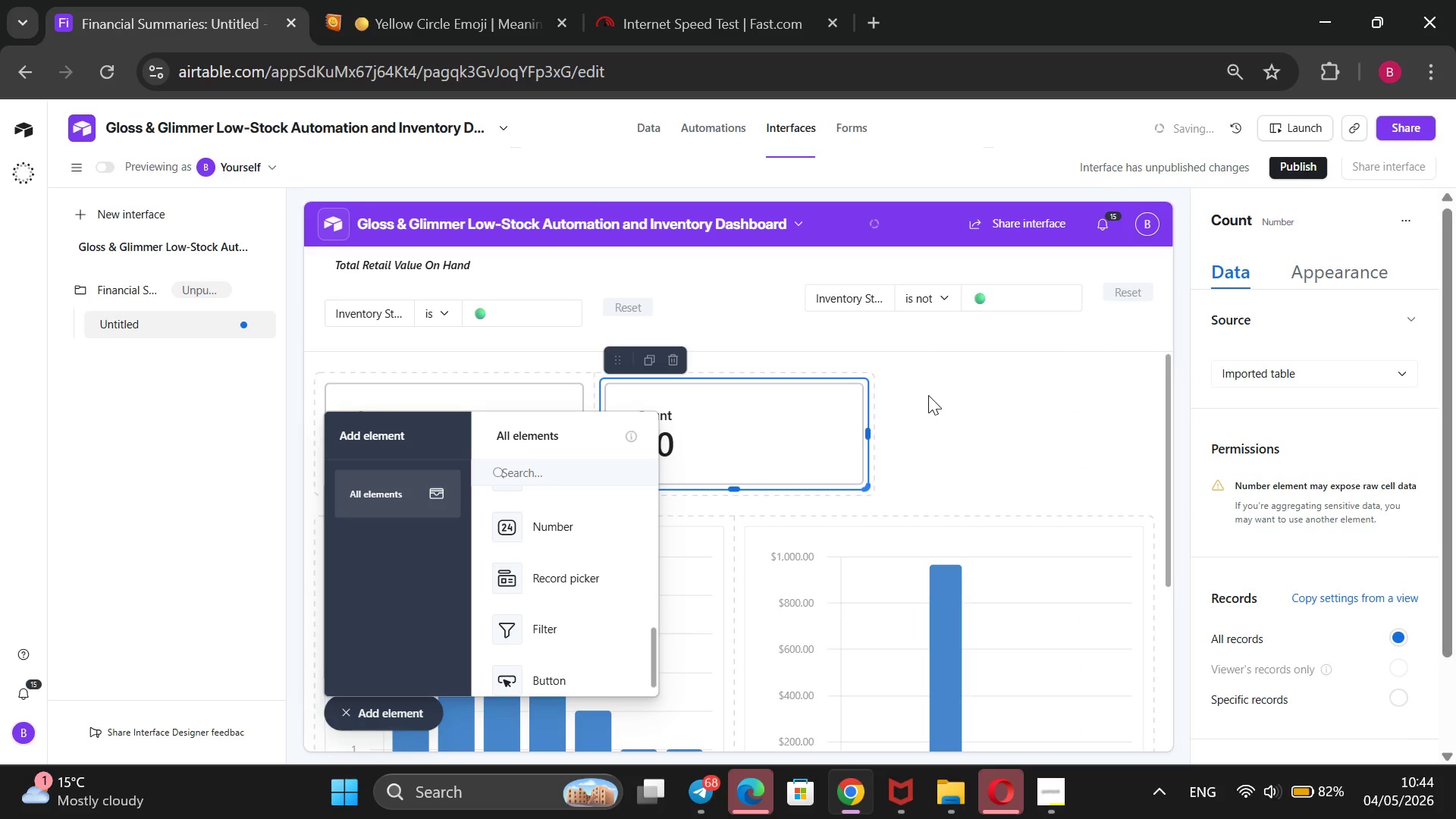 
left_click([968, 428])
 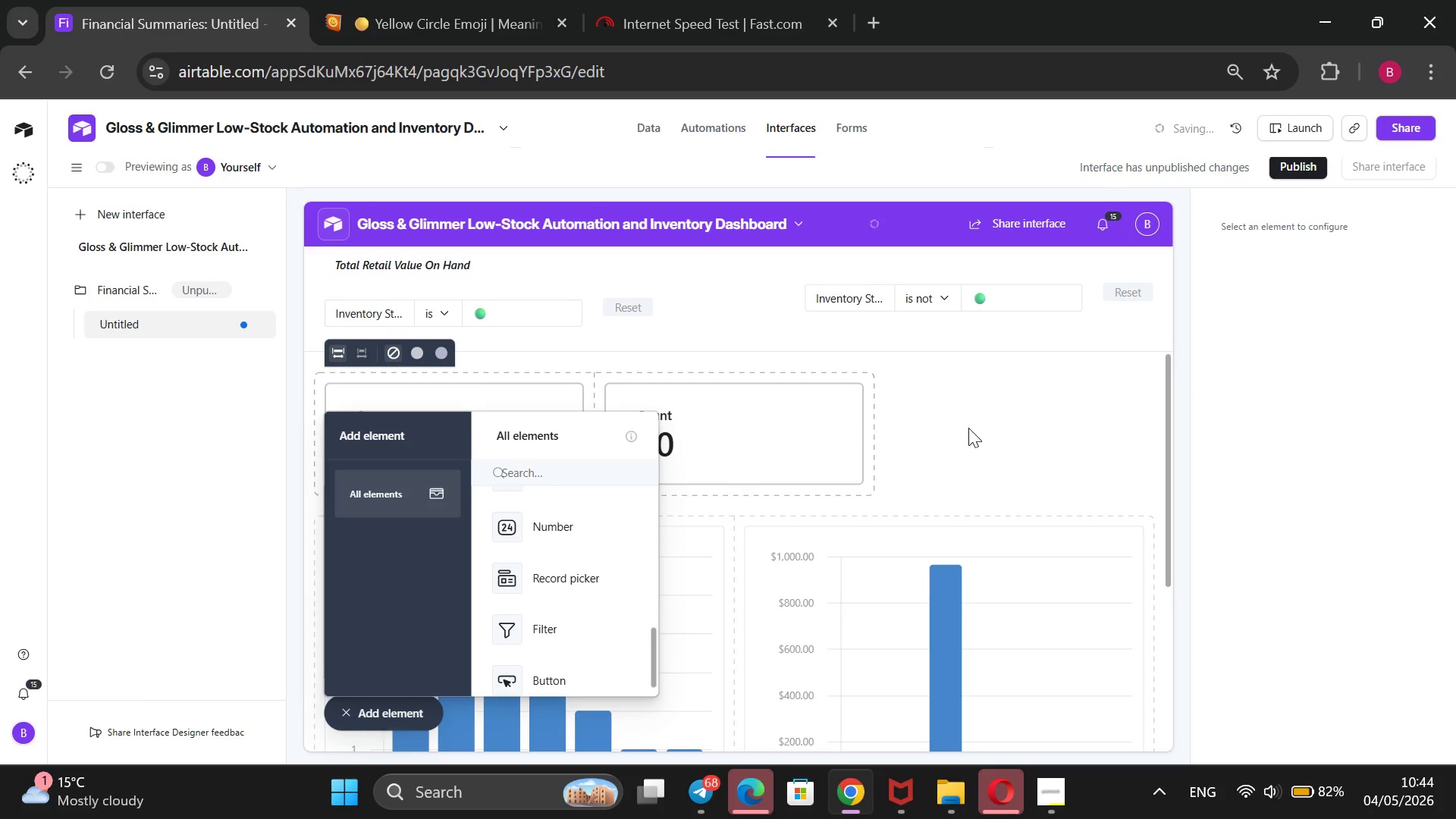 
double_click([968, 428])
 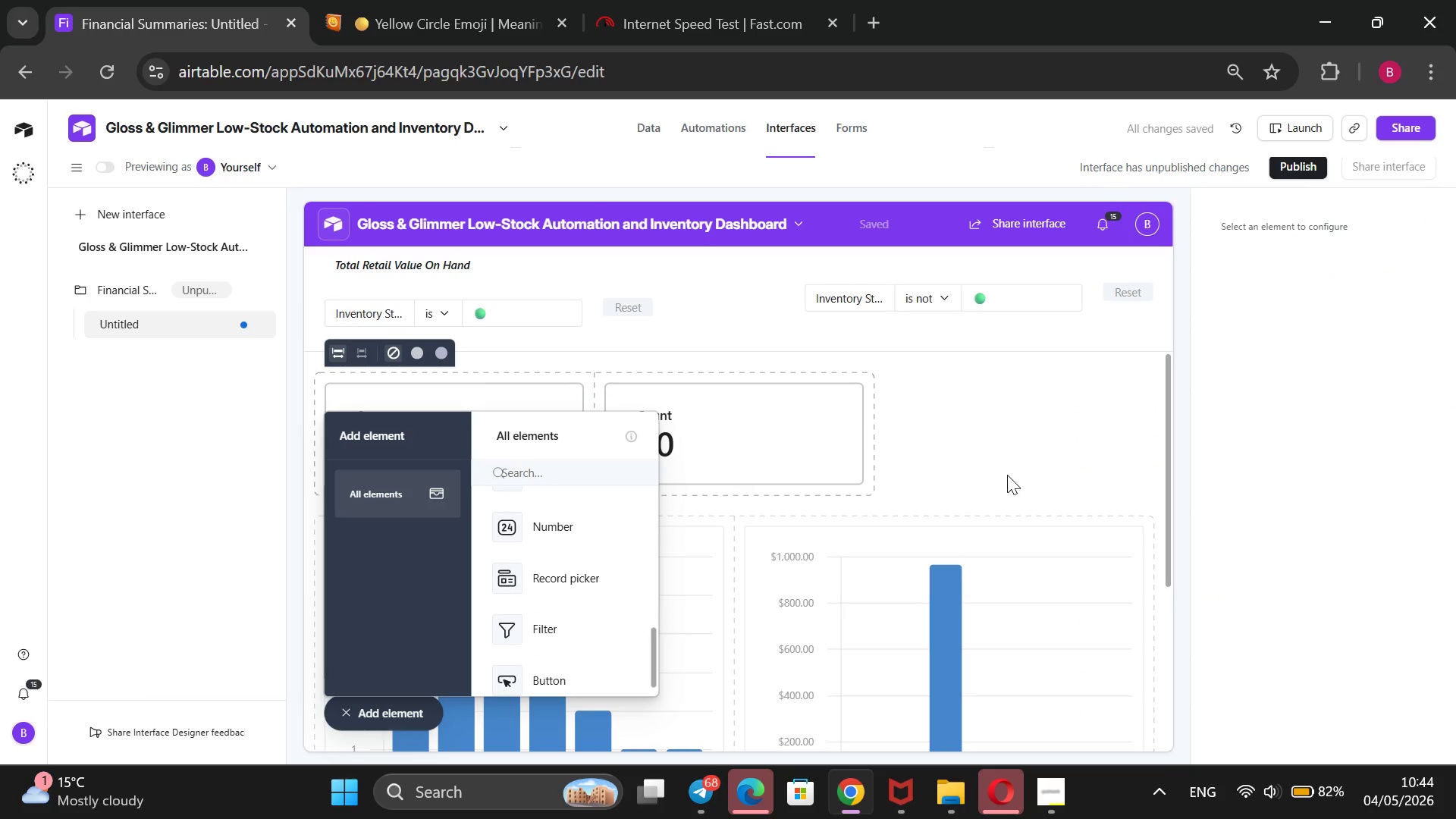 
scroll: coordinate [1021, 460], scroll_direction: down, amount: 2.0
 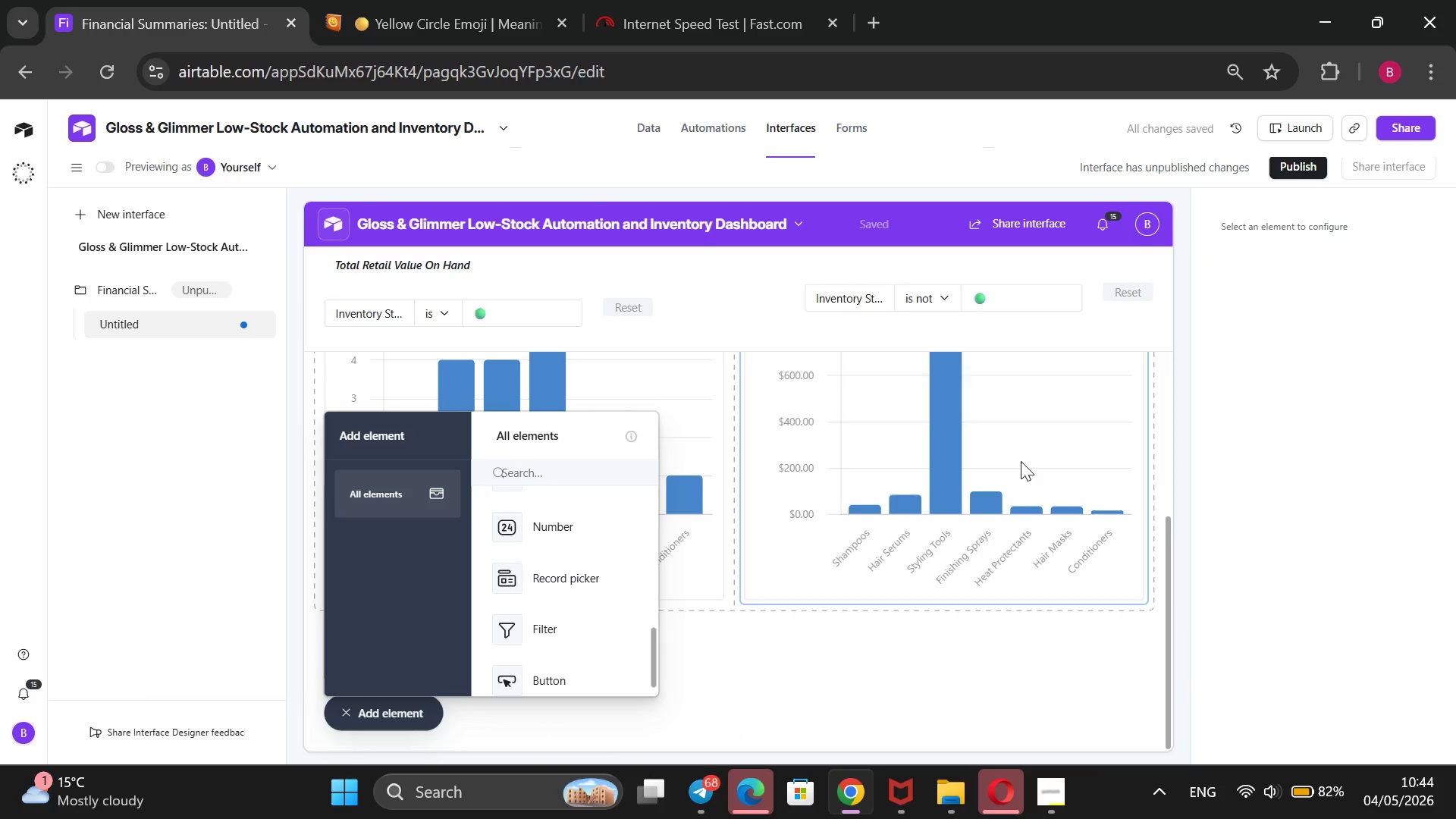 
scroll: coordinate [1021, 461], scroll_direction: up, amount: 1.0
 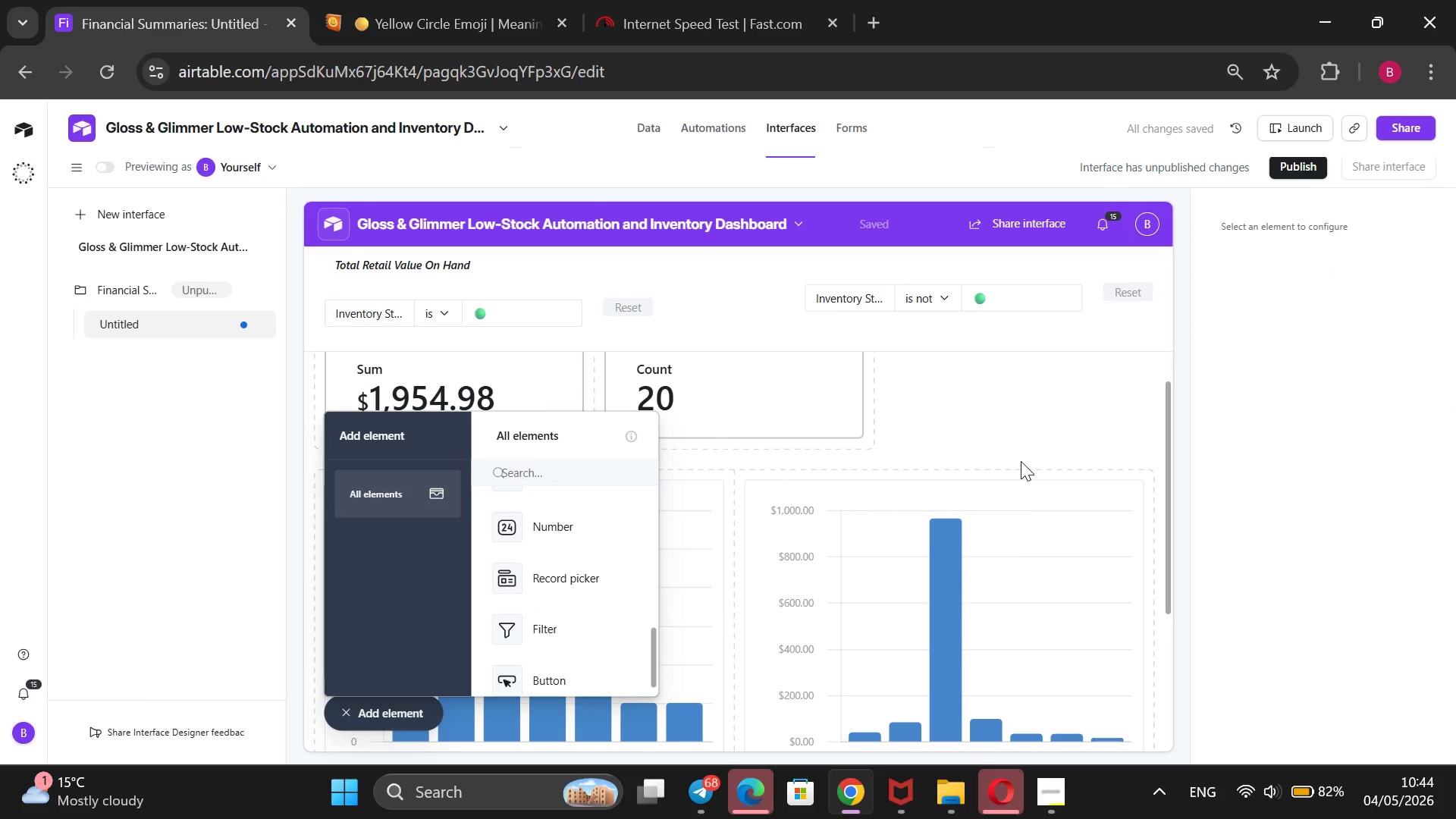 
scroll: coordinate [1021, 461], scroll_direction: down, amount: 1.0
 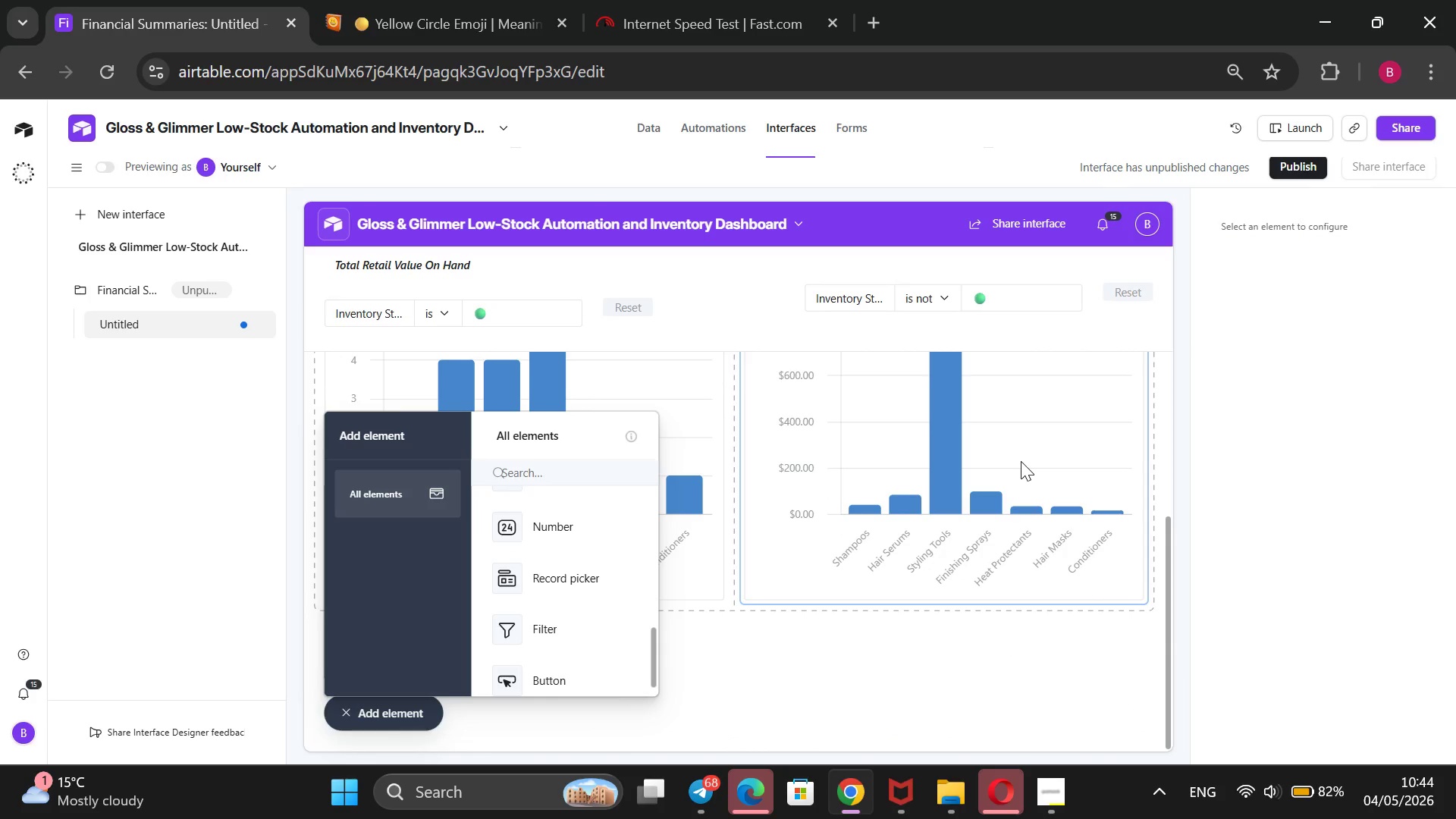 
scroll: coordinate [1021, 461], scroll_direction: up, amount: 2.0
 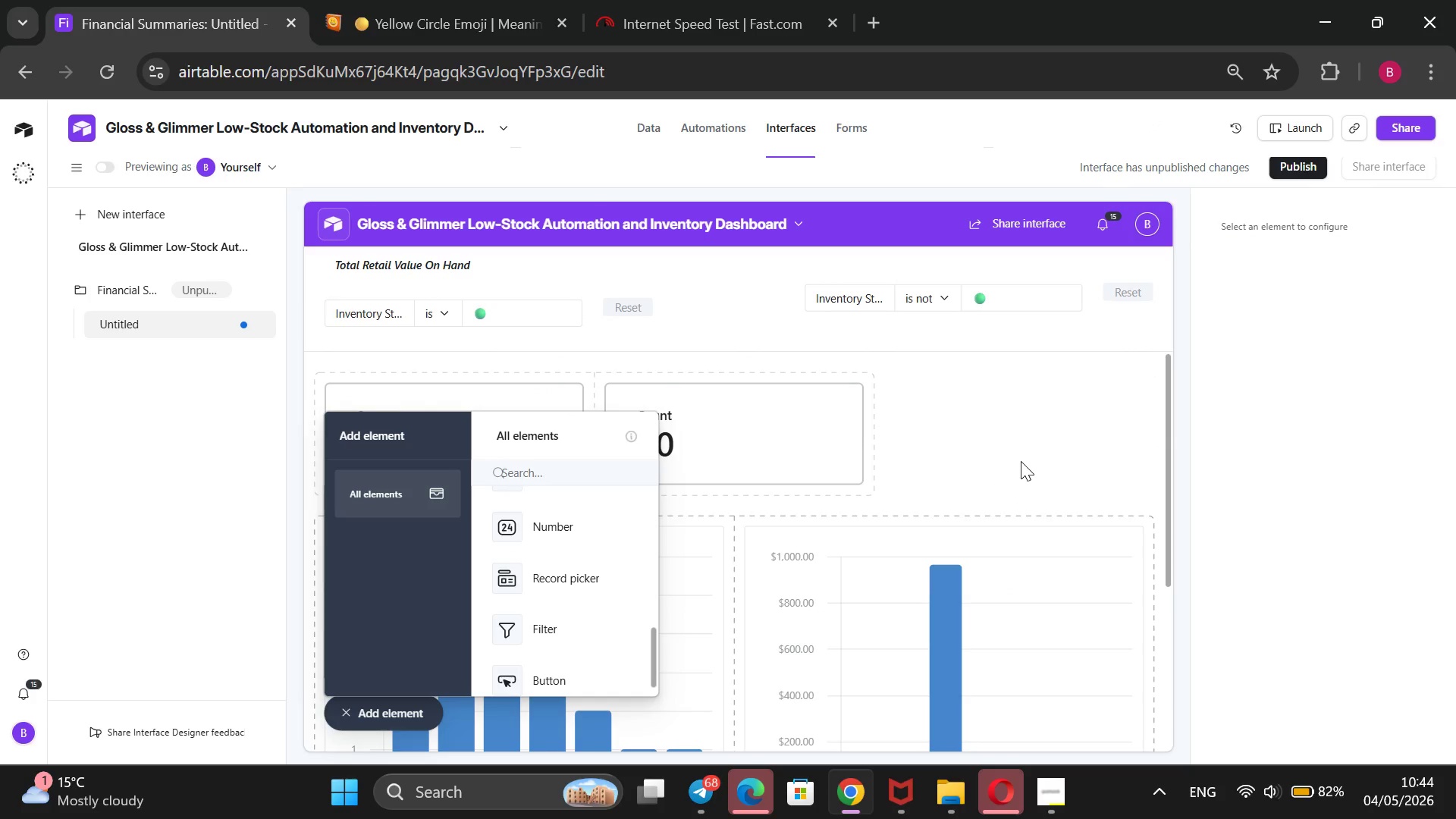 
scroll: coordinate [1021, 461], scroll_direction: down, amount: 2.0
 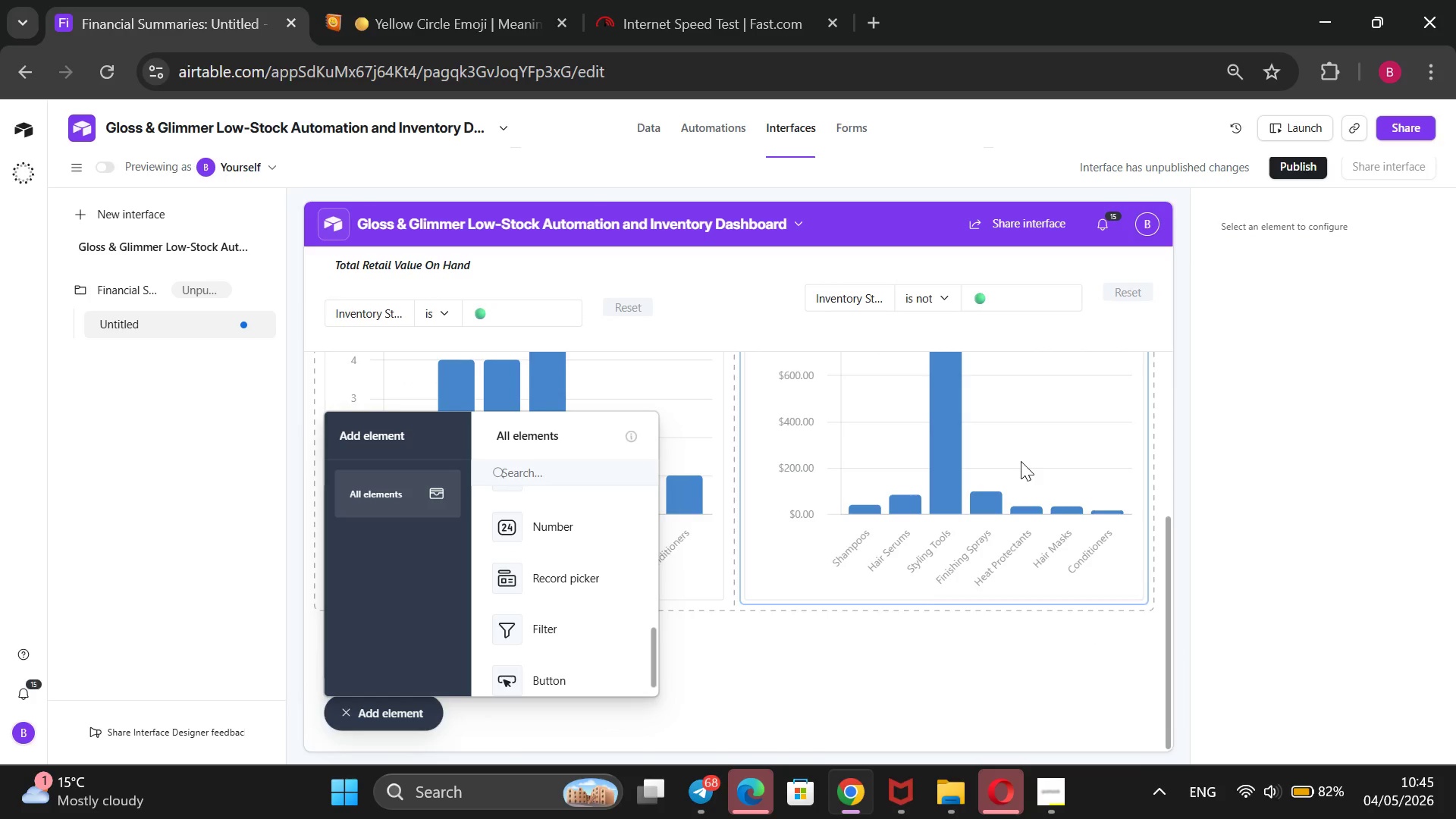 
scroll: coordinate [1021, 461], scroll_direction: up, amount: 2.0
 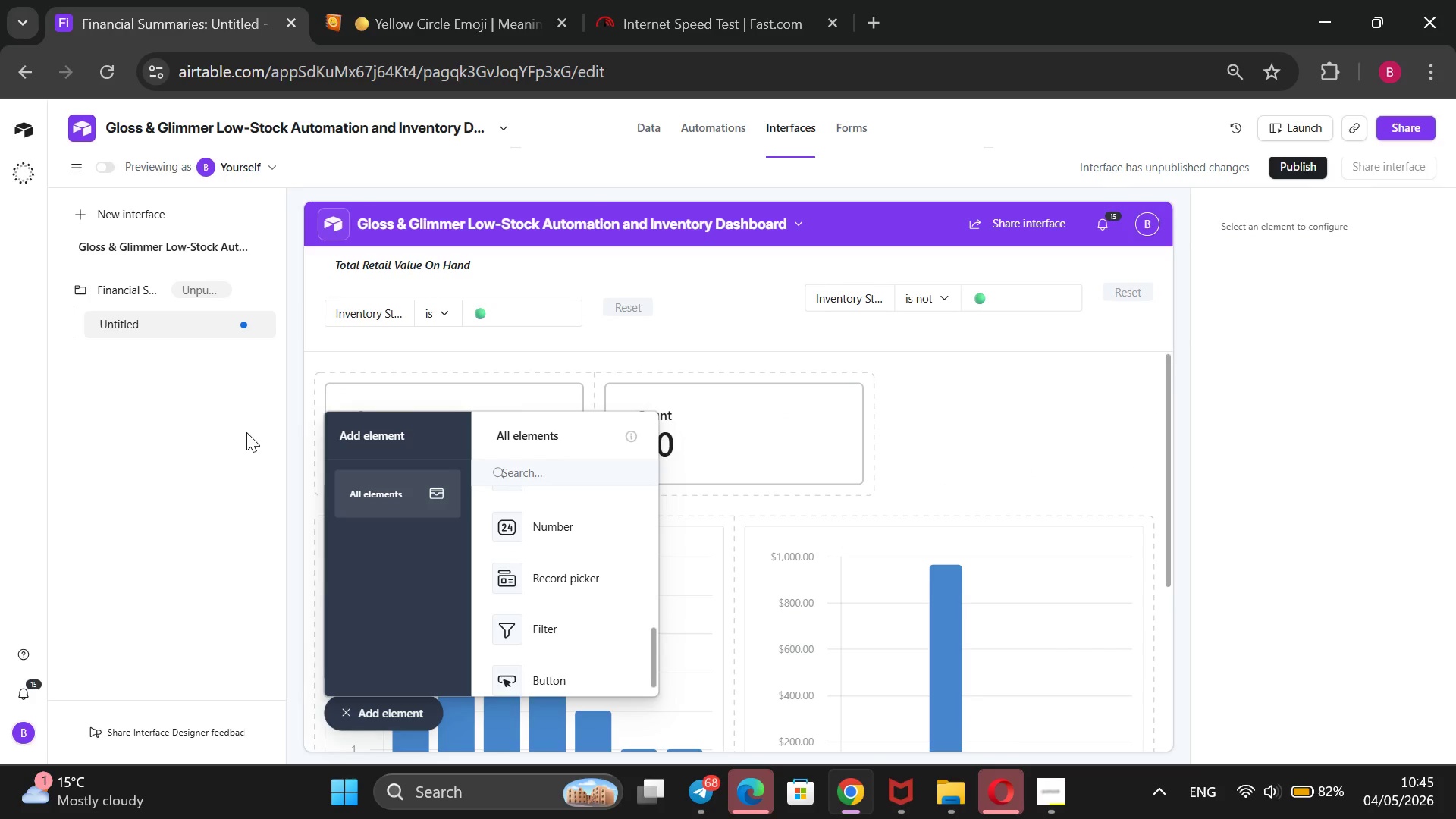 
left_click([227, 437])
 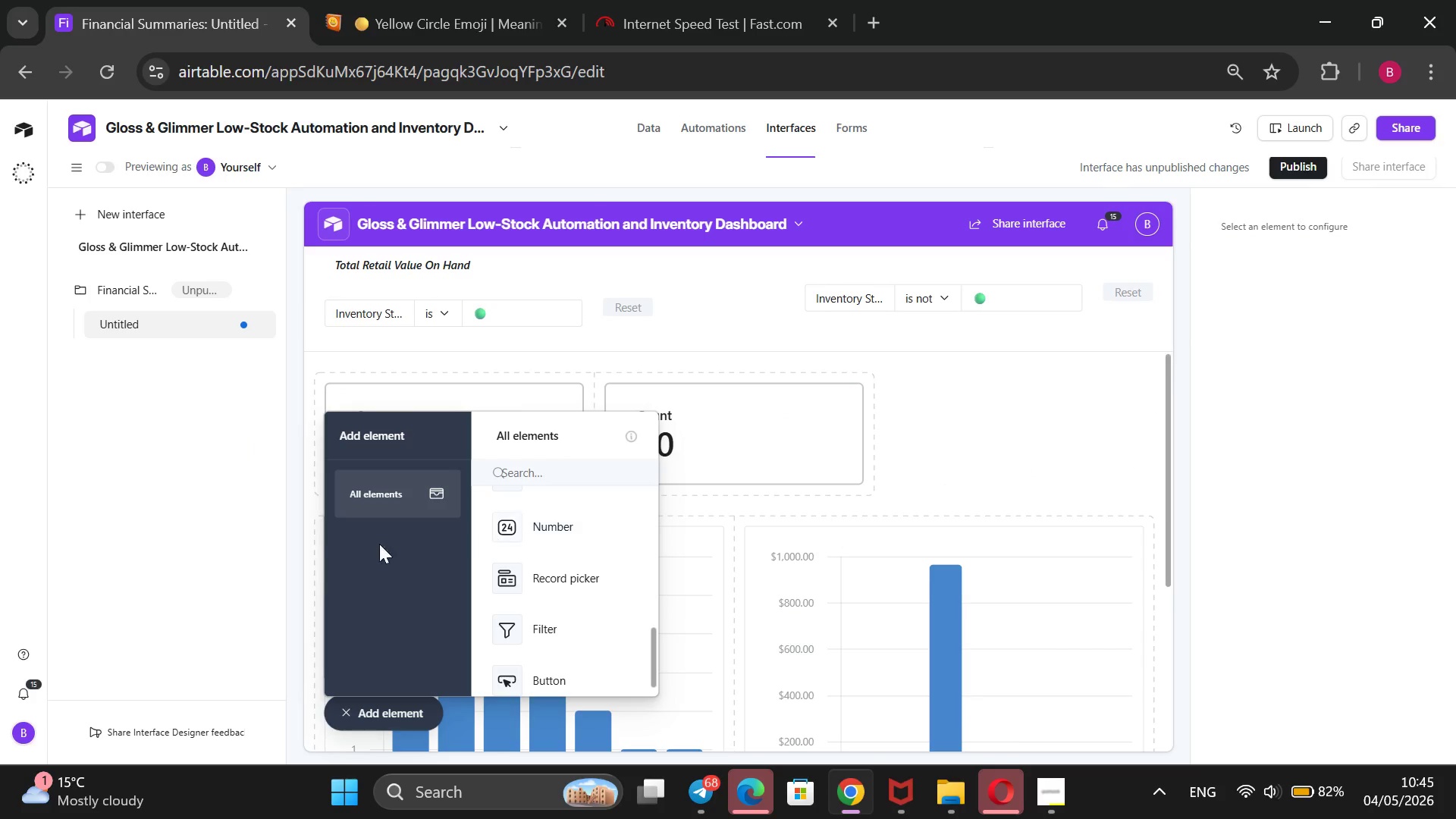 
left_click([274, 507])
 